 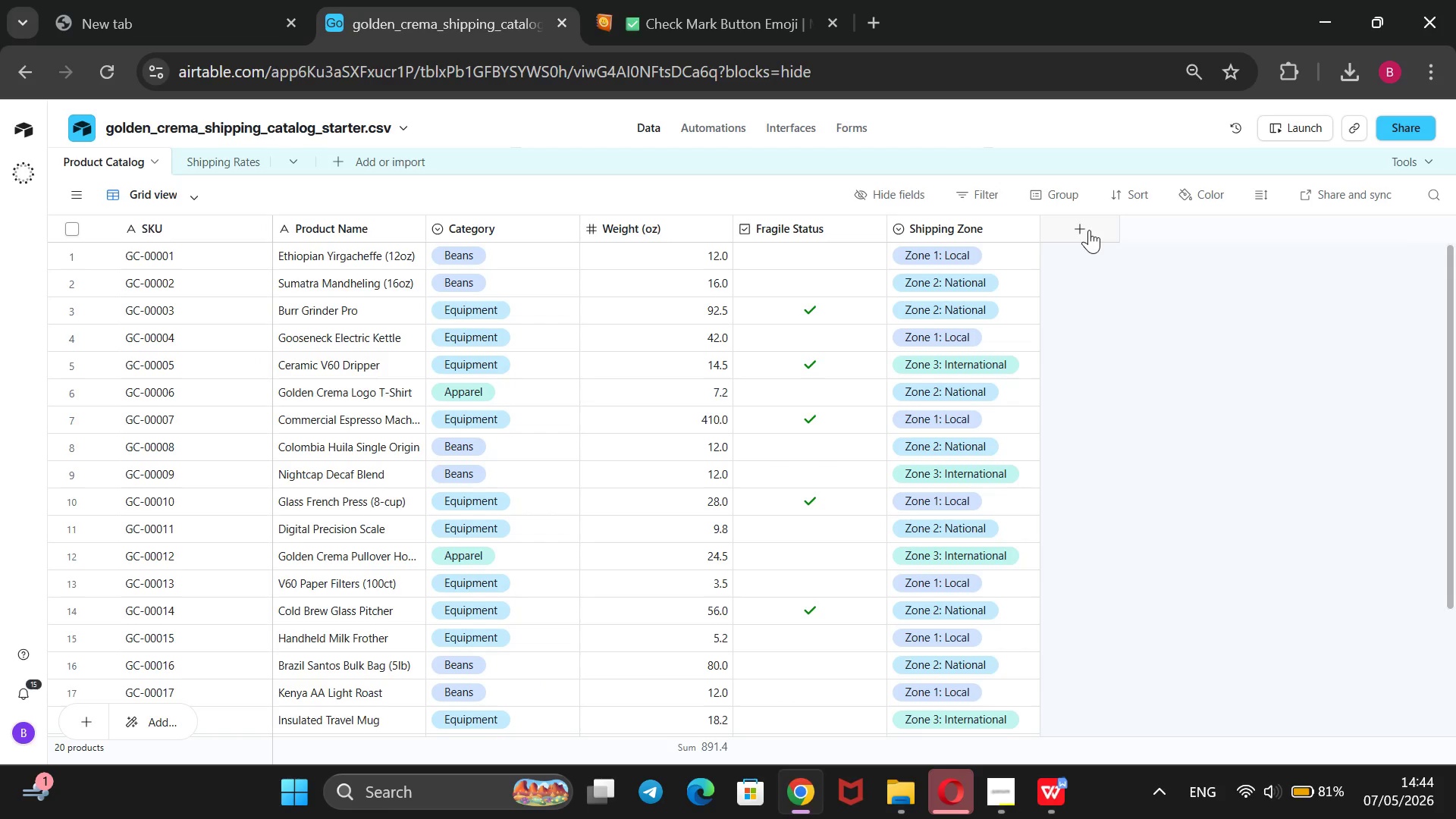 
scroll: coordinate [1107, 532], scroll_direction: down, amount: 2.0
 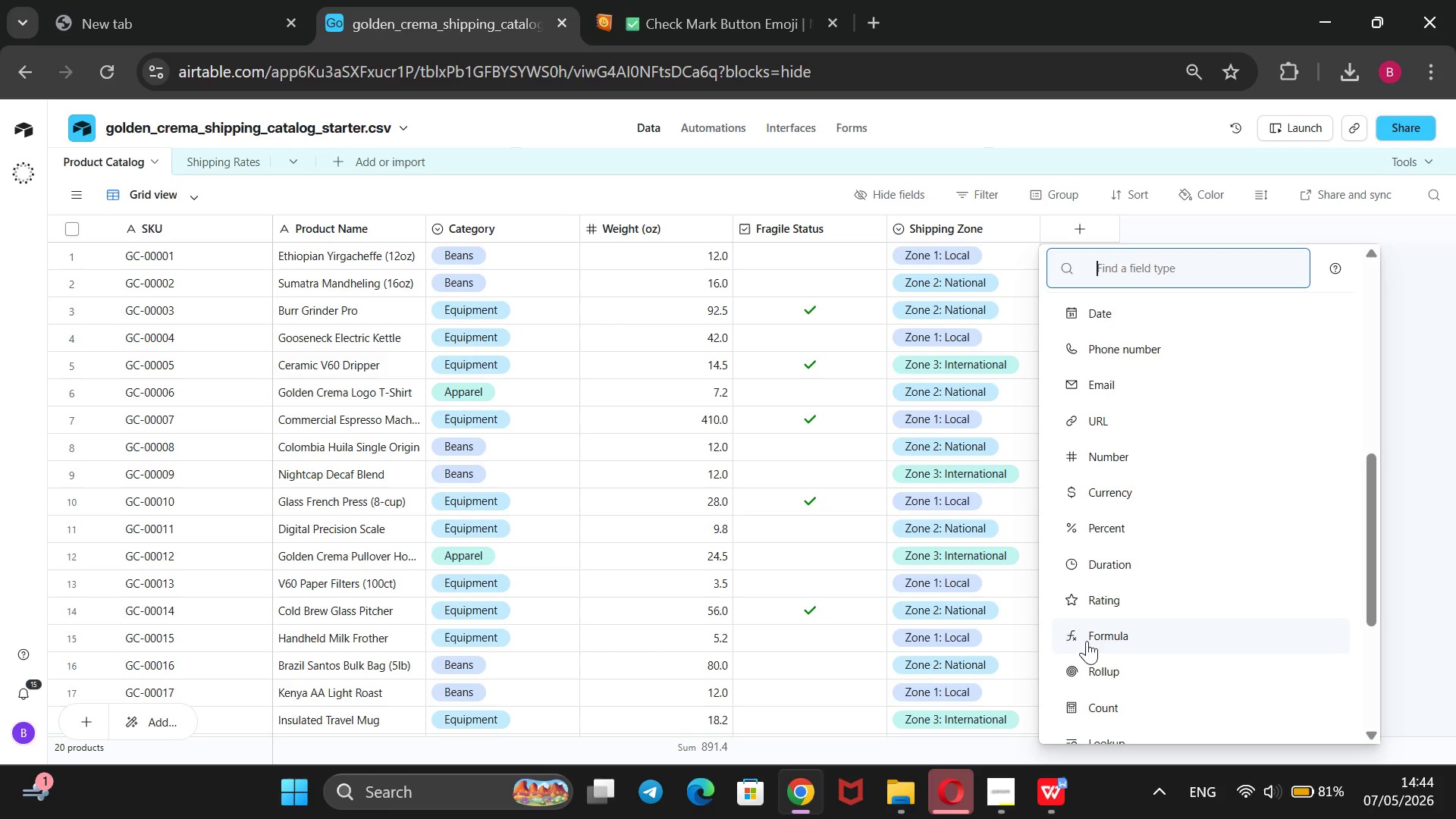 
left_click([1083, 635])
 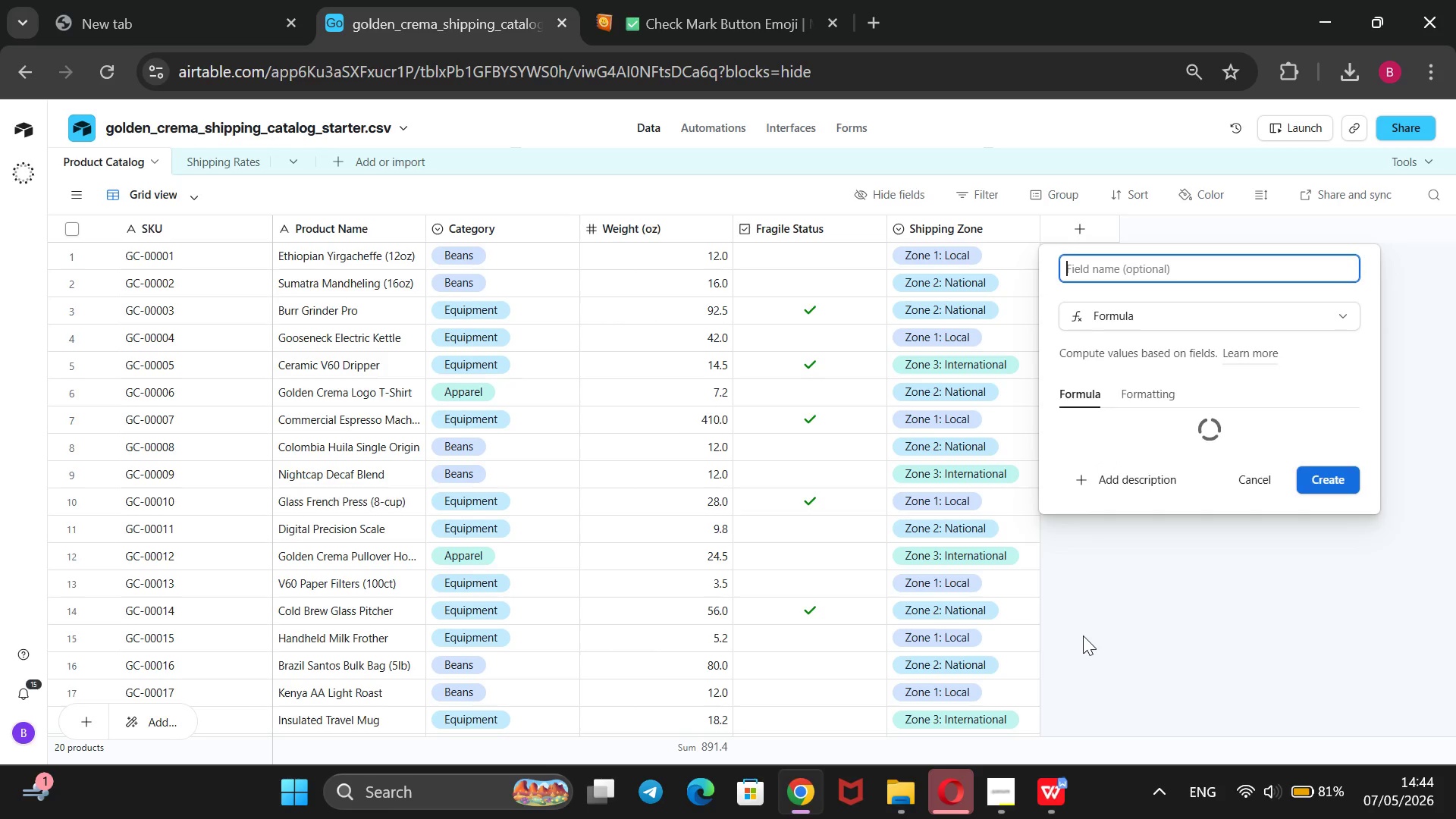 
type(Shipping Class)
 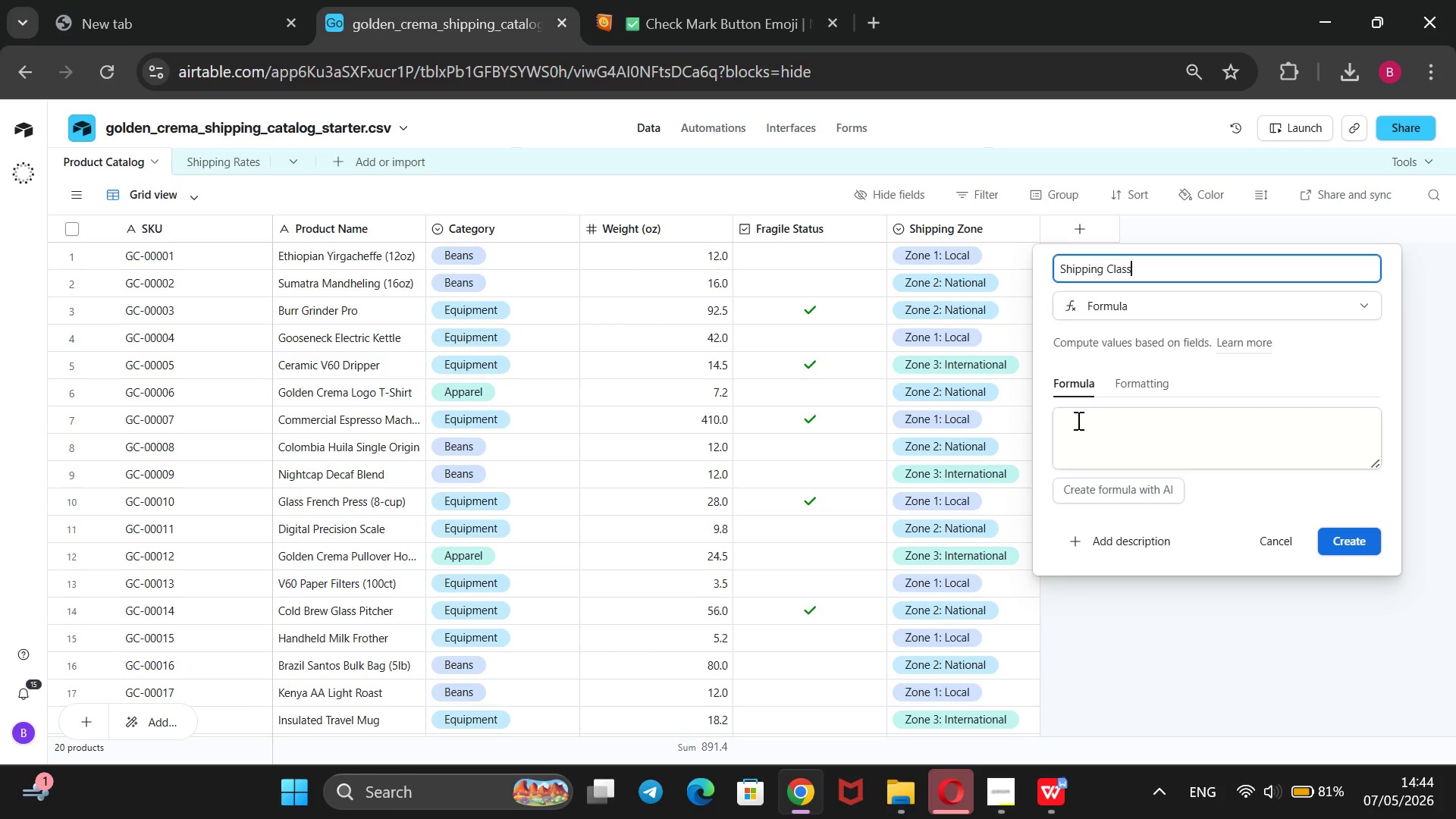 
left_click([1077, 421])
 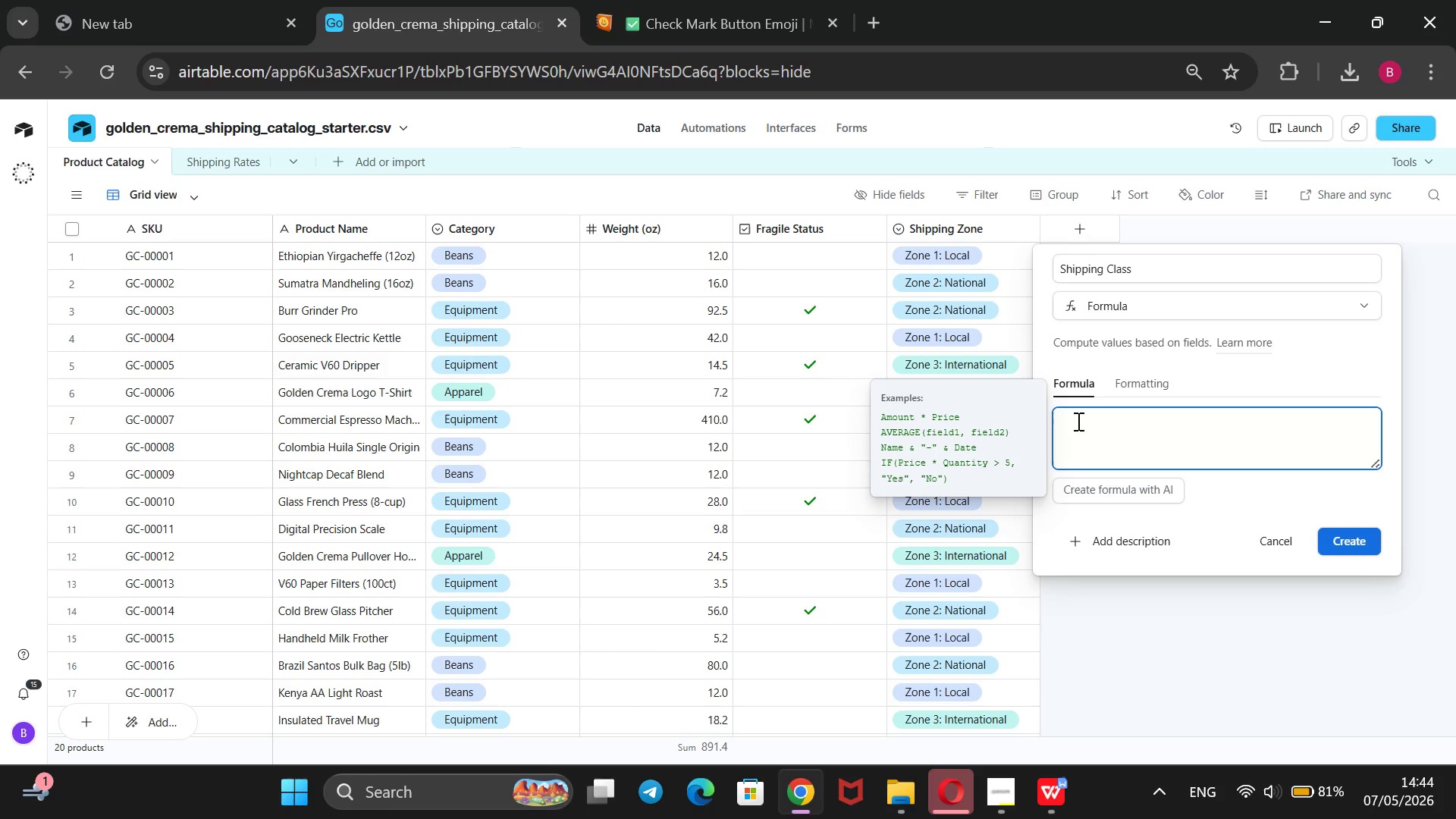 
type(IF())
 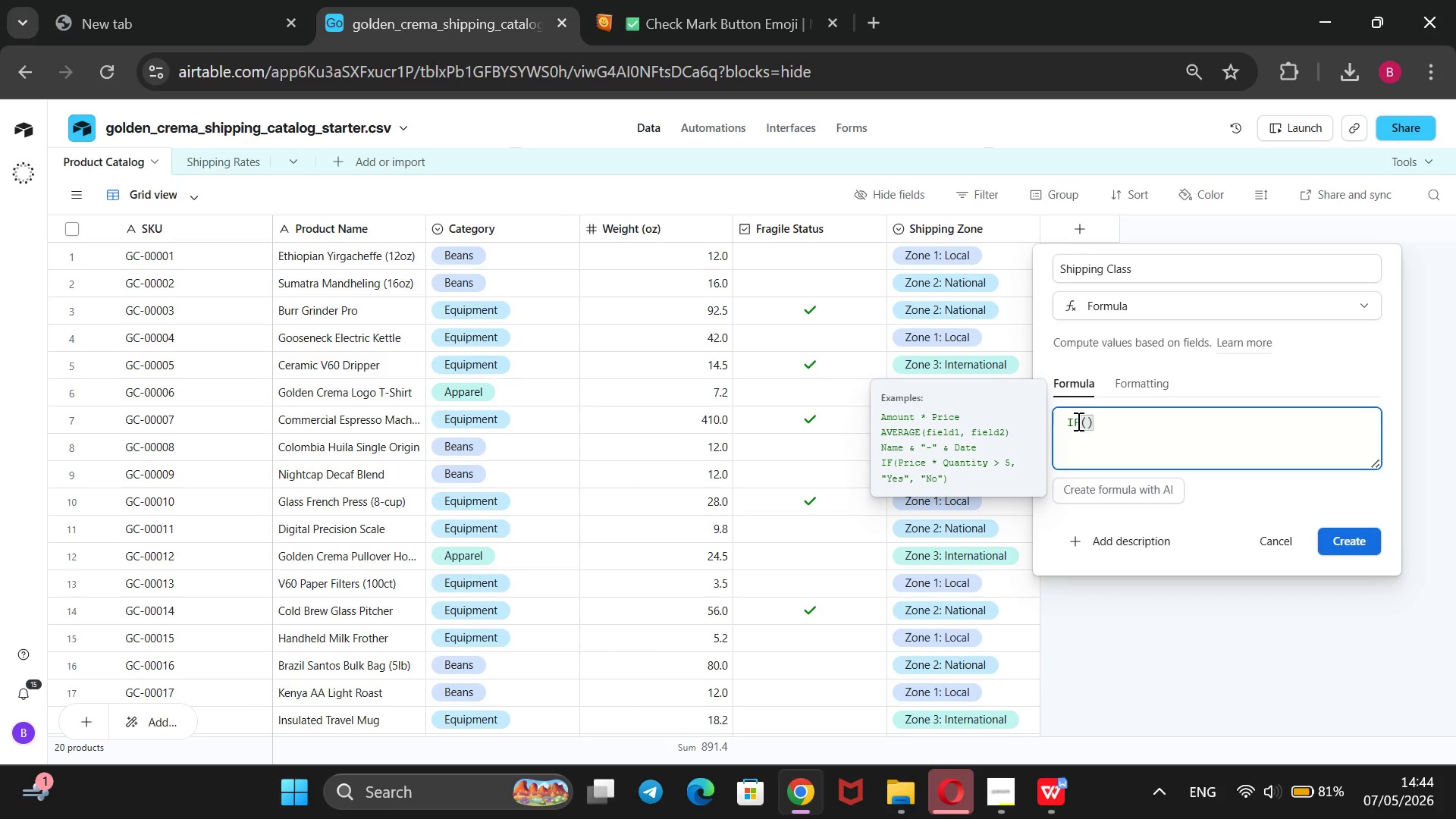 
key(ArrowLeft)
 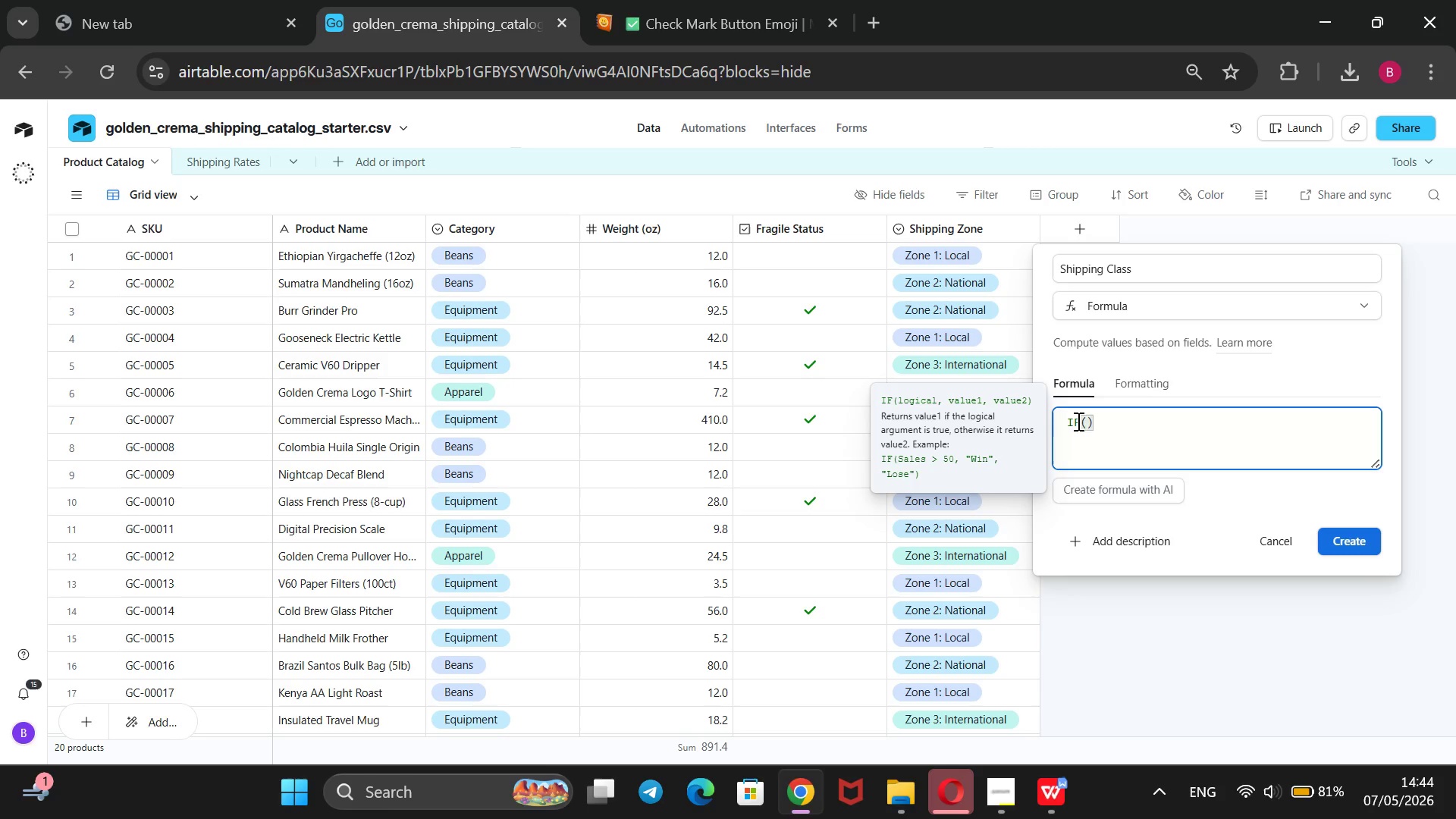 
hold_key(key=ShiftRight, duration=1.52)
 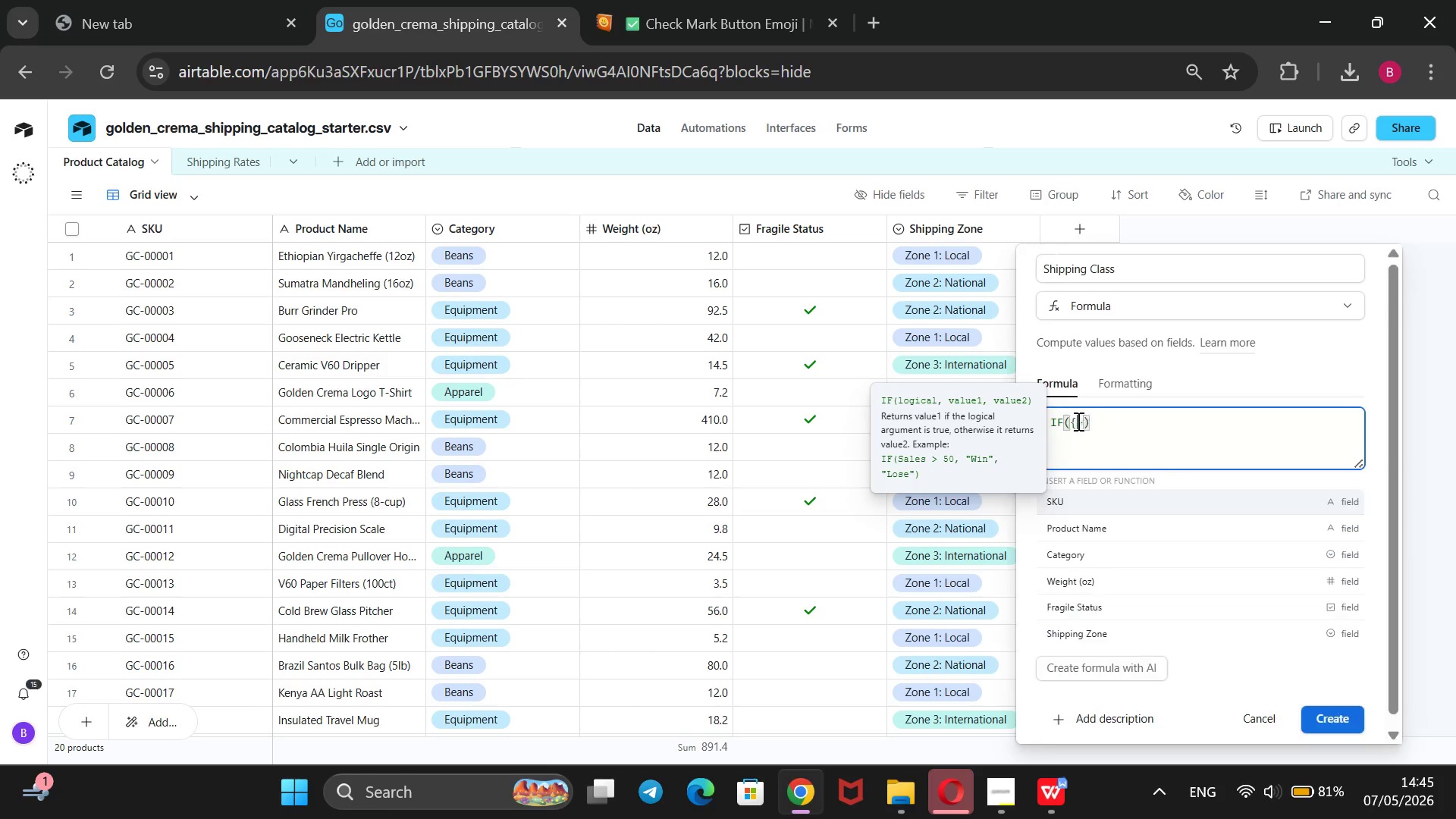 
key(Shift+BracketLeft)
 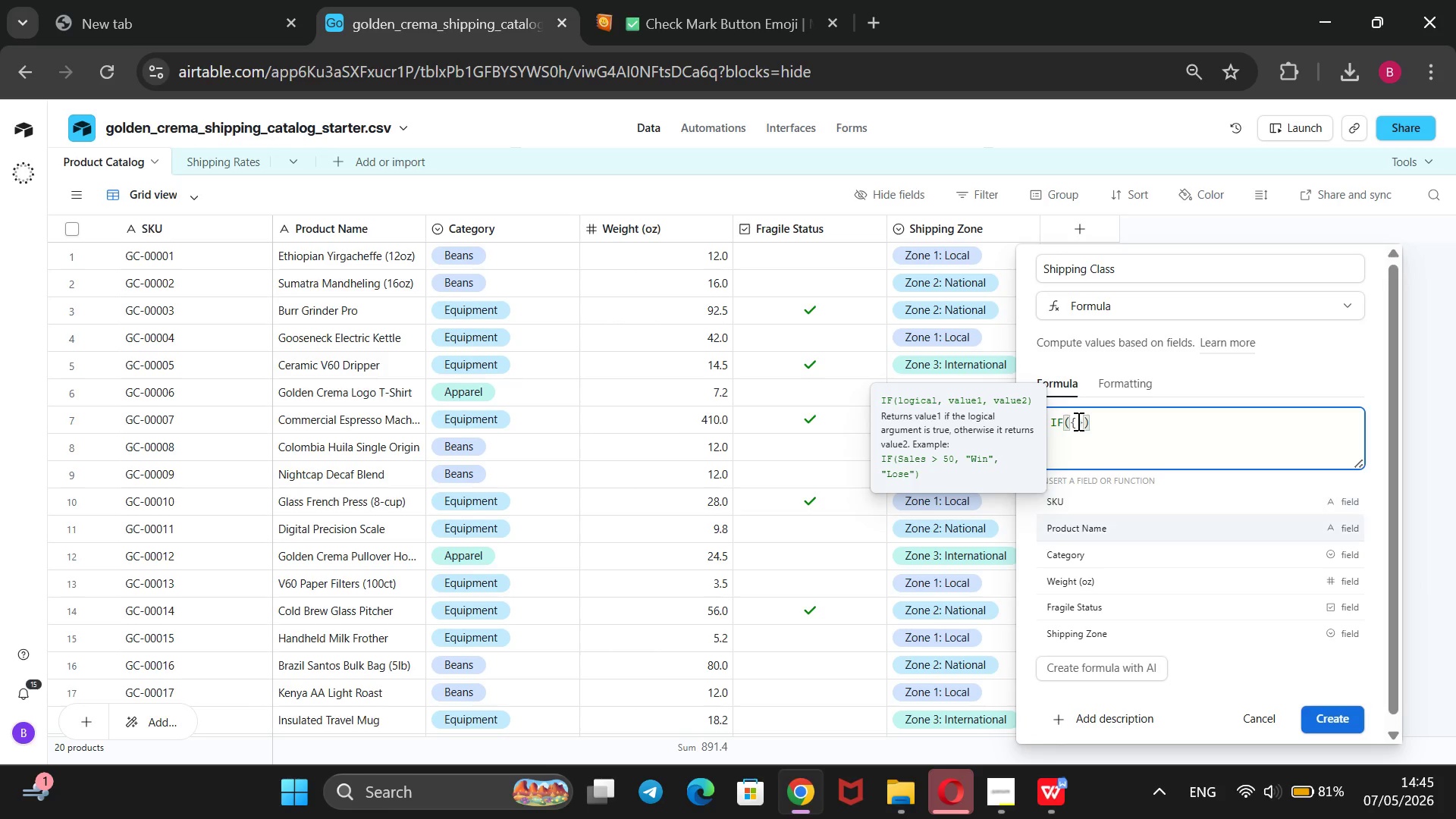 
key(ArrowDown)
 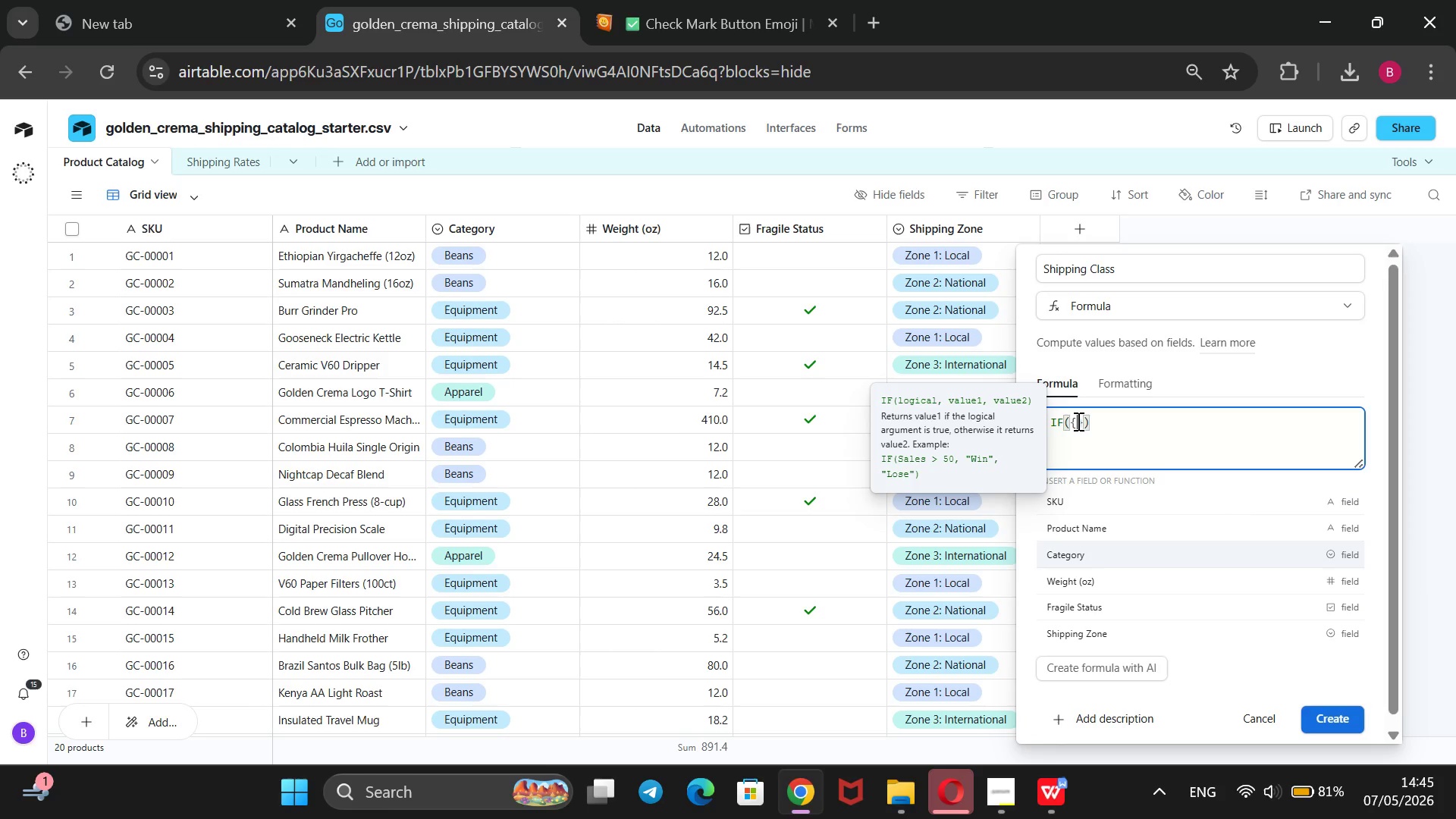 
key(ArrowDown)
 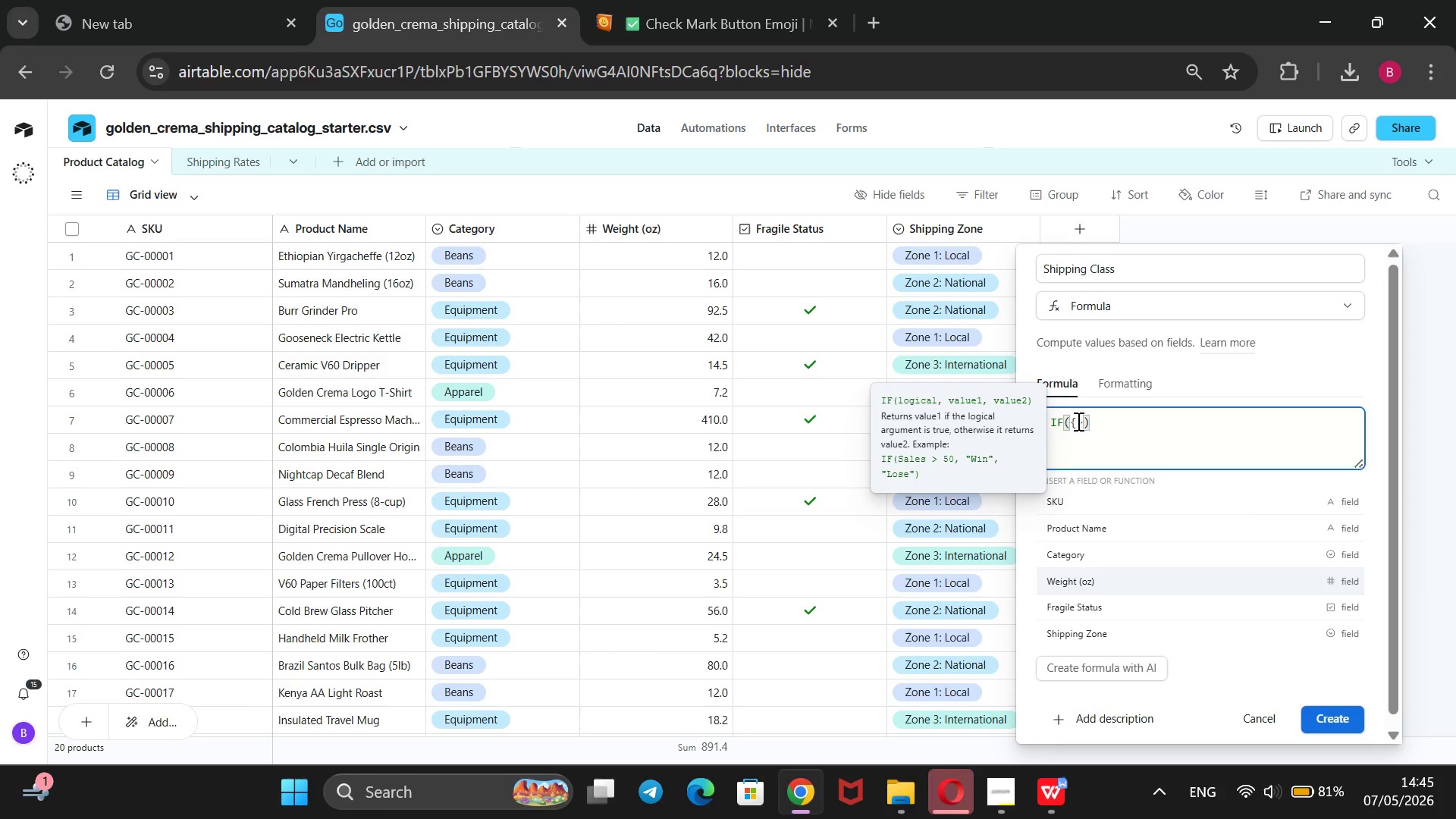 
key(ArrowDown)
 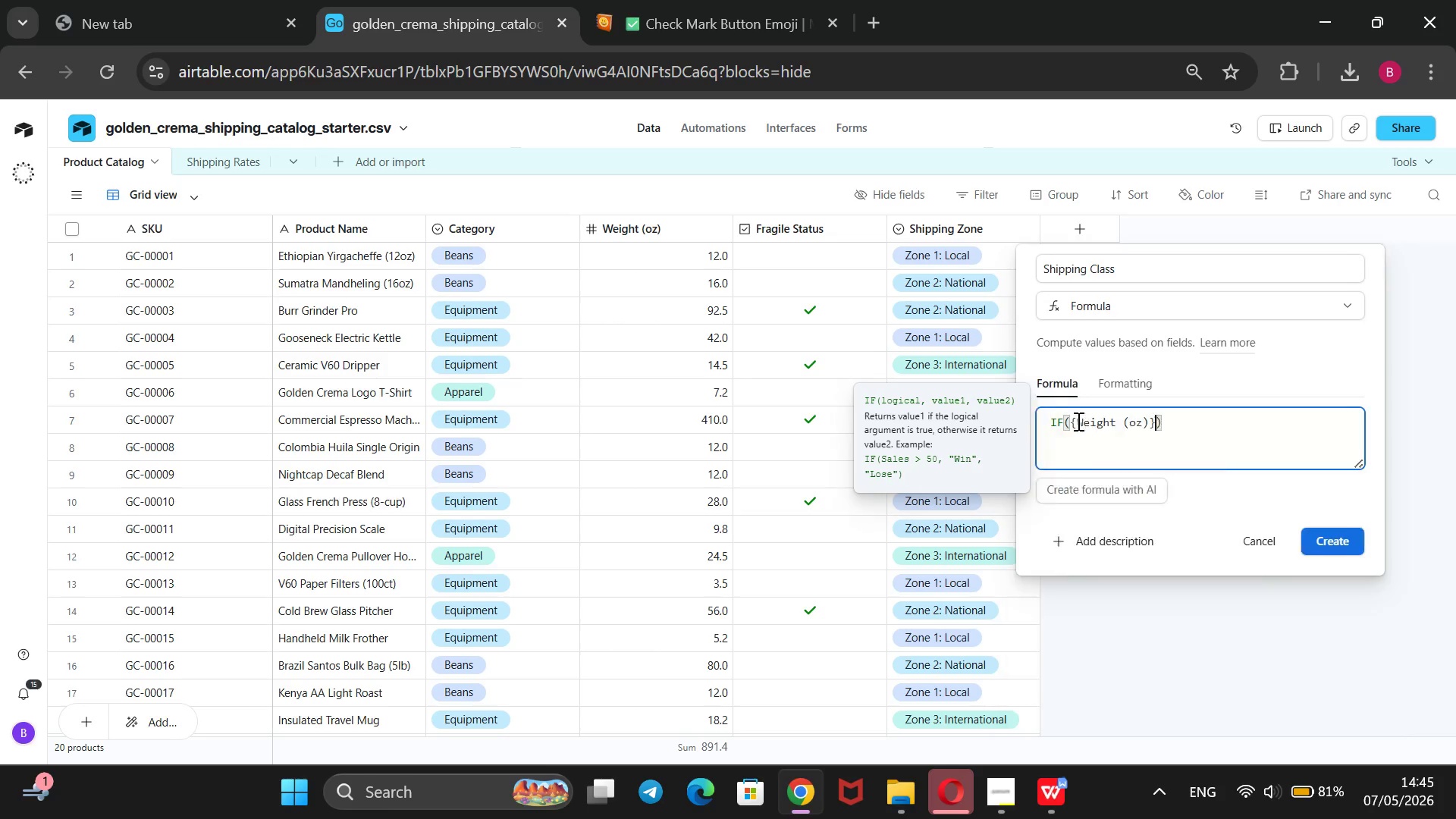 
key(Enter)
 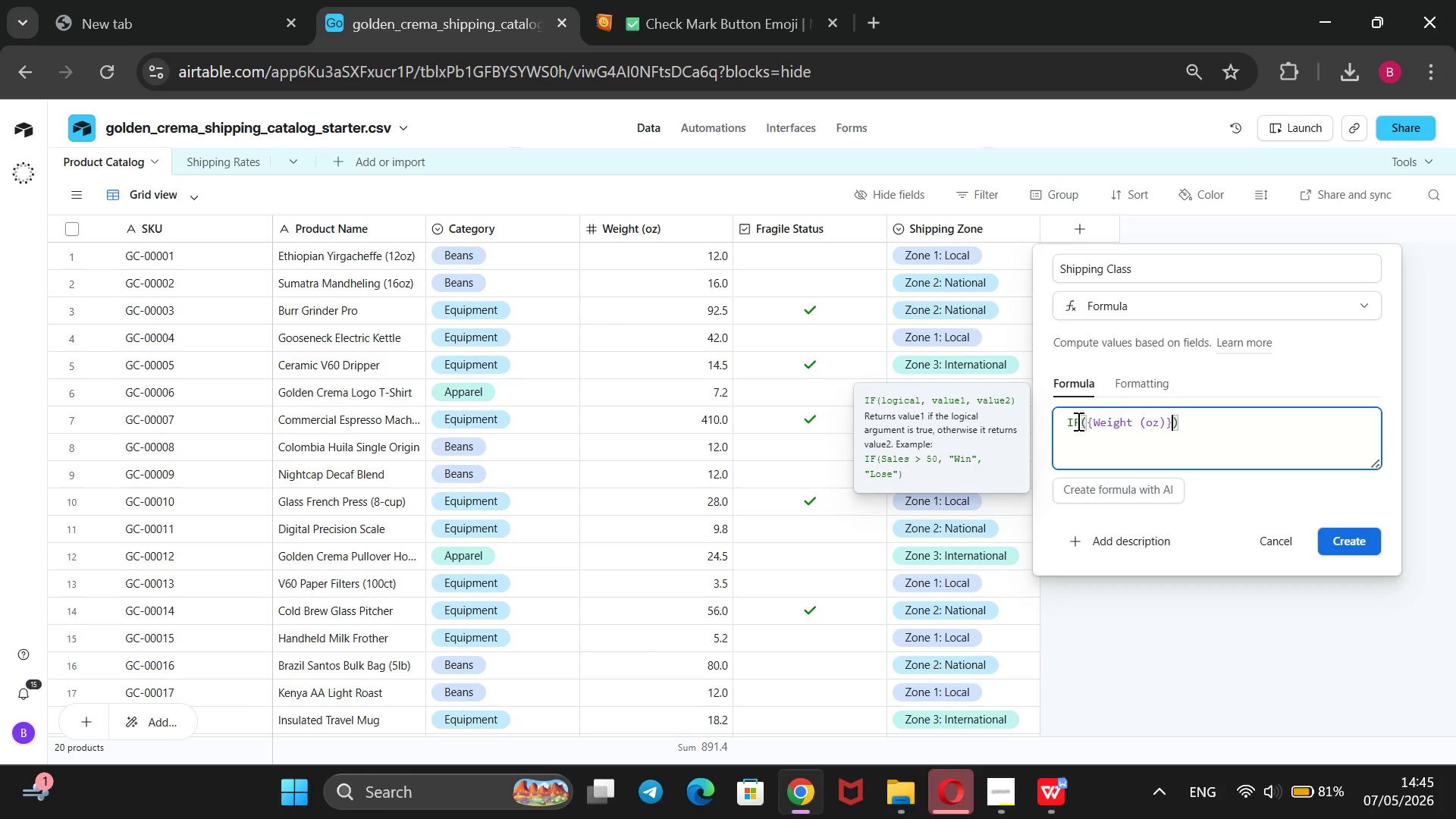 
type( =BLANK(),@MD)
 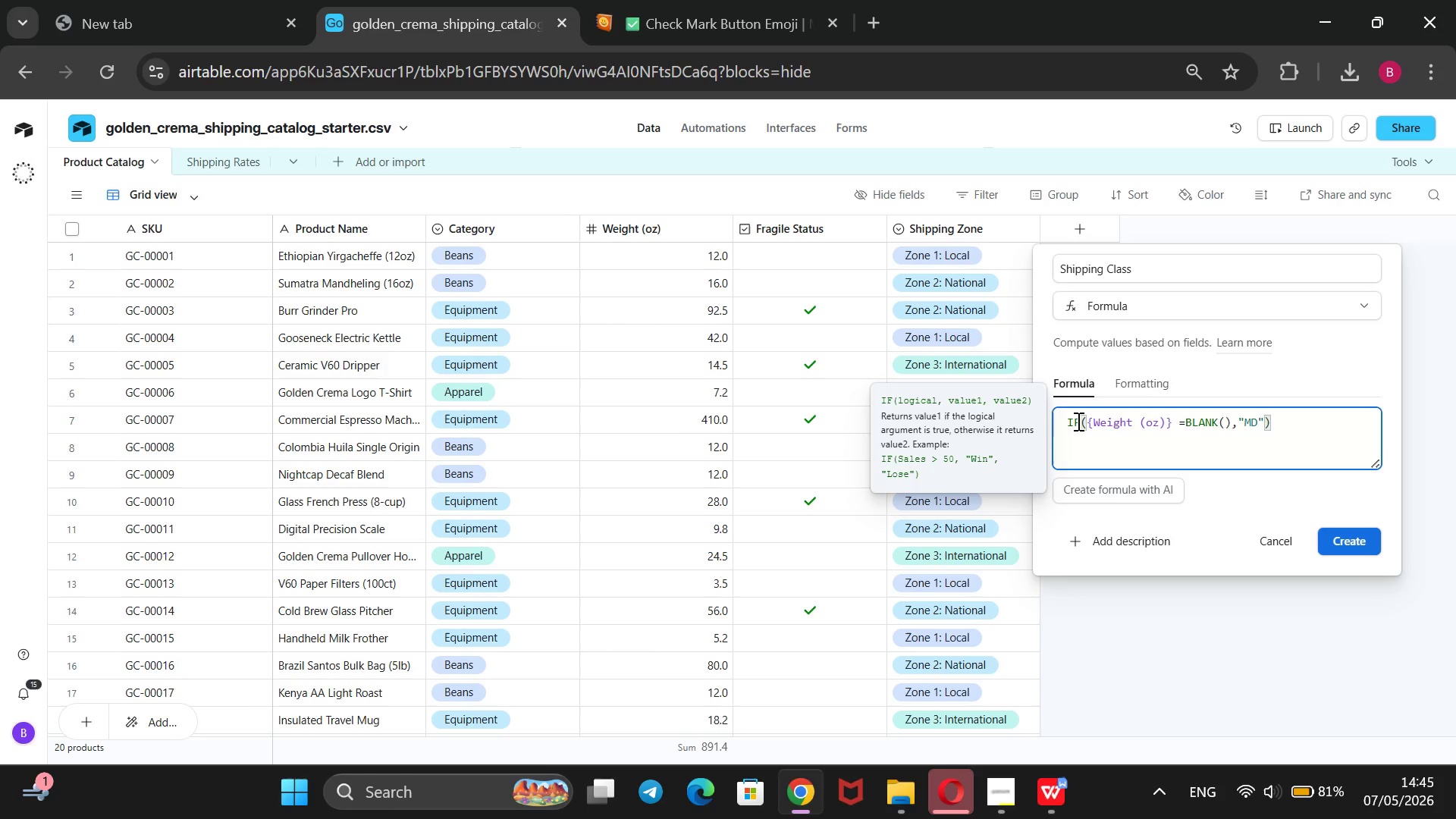 
key(ArrowLeft)
 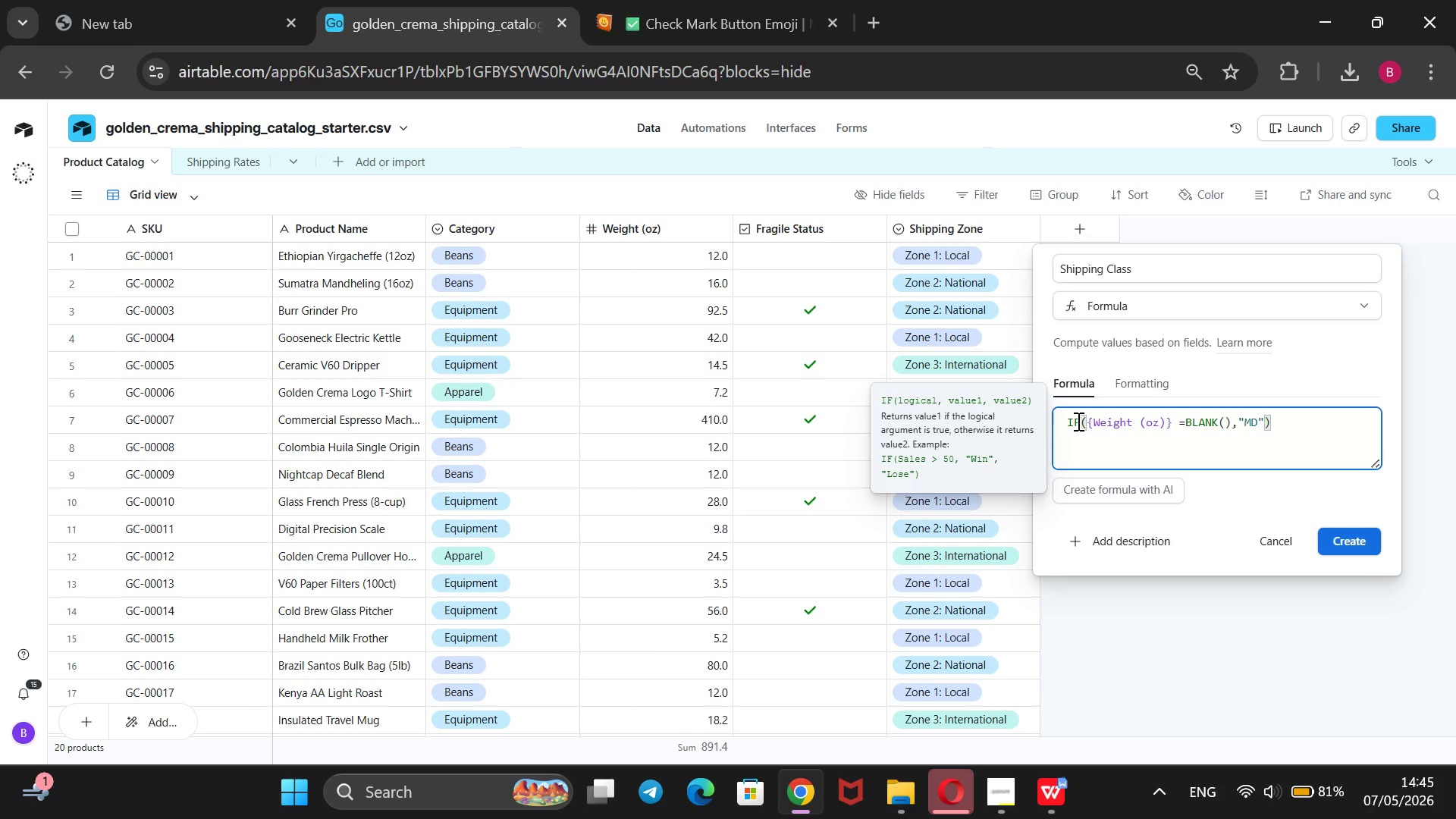 
type(issing )
 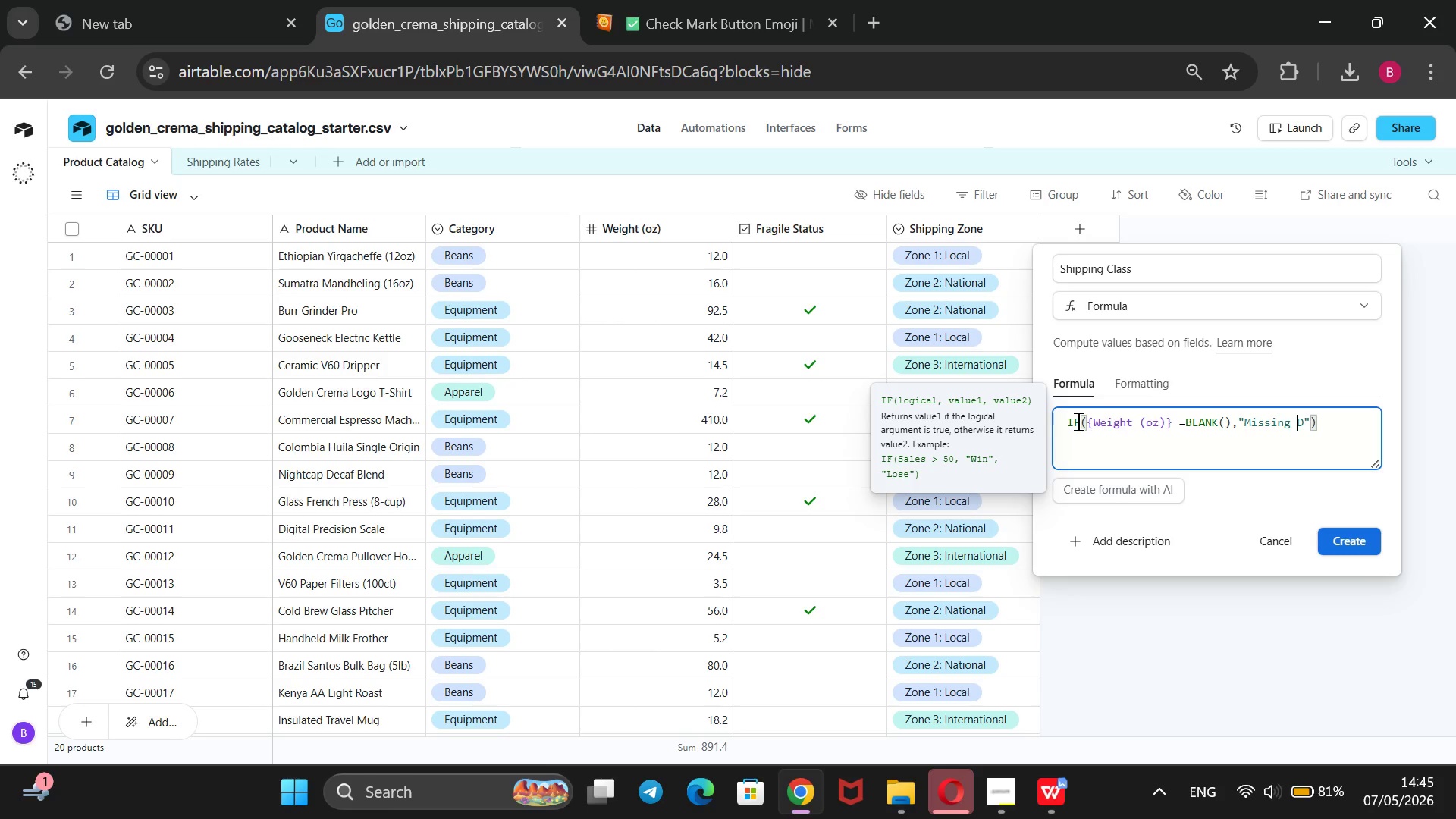 
key(ArrowRight)
 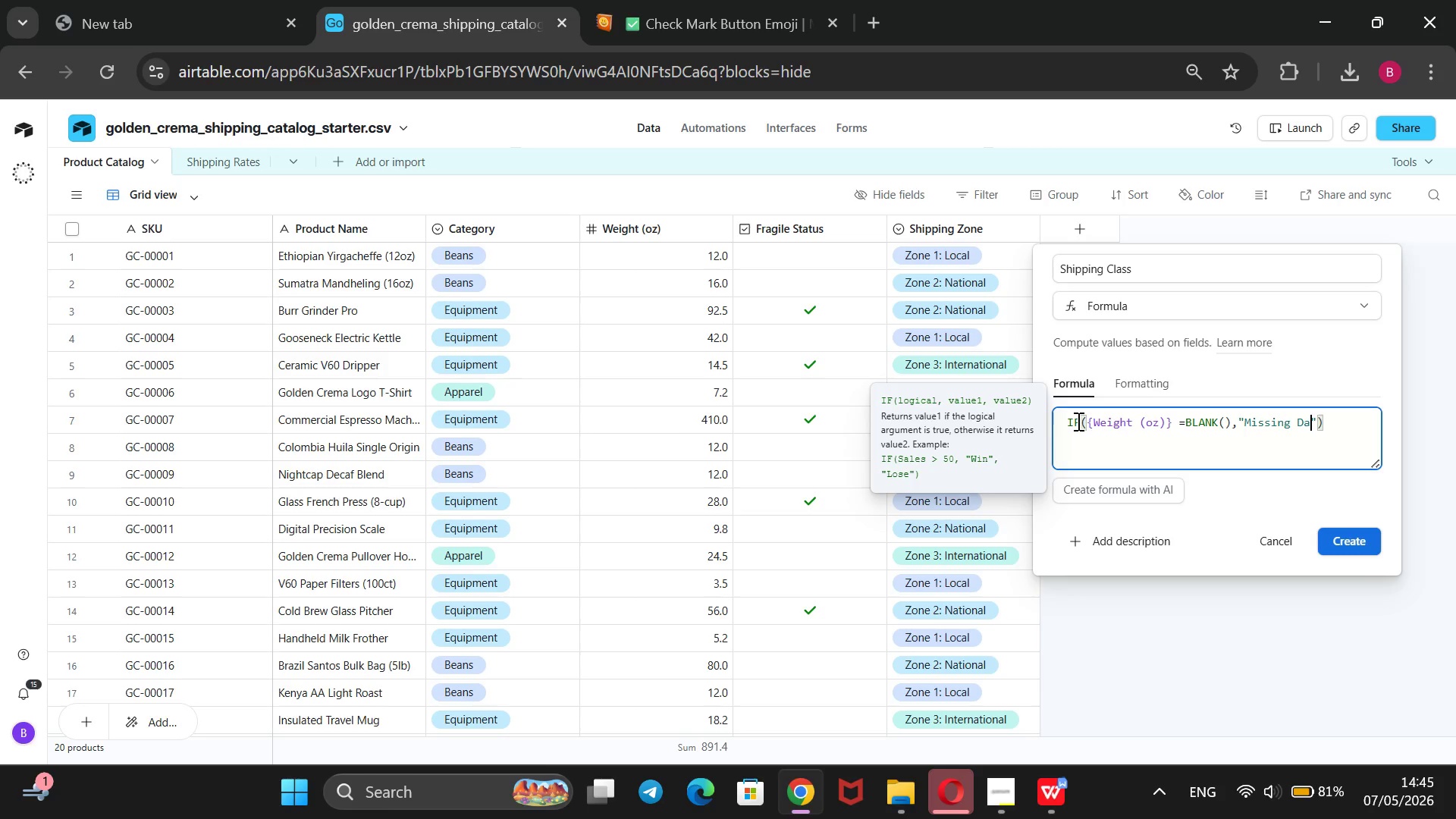 
type(ate)
 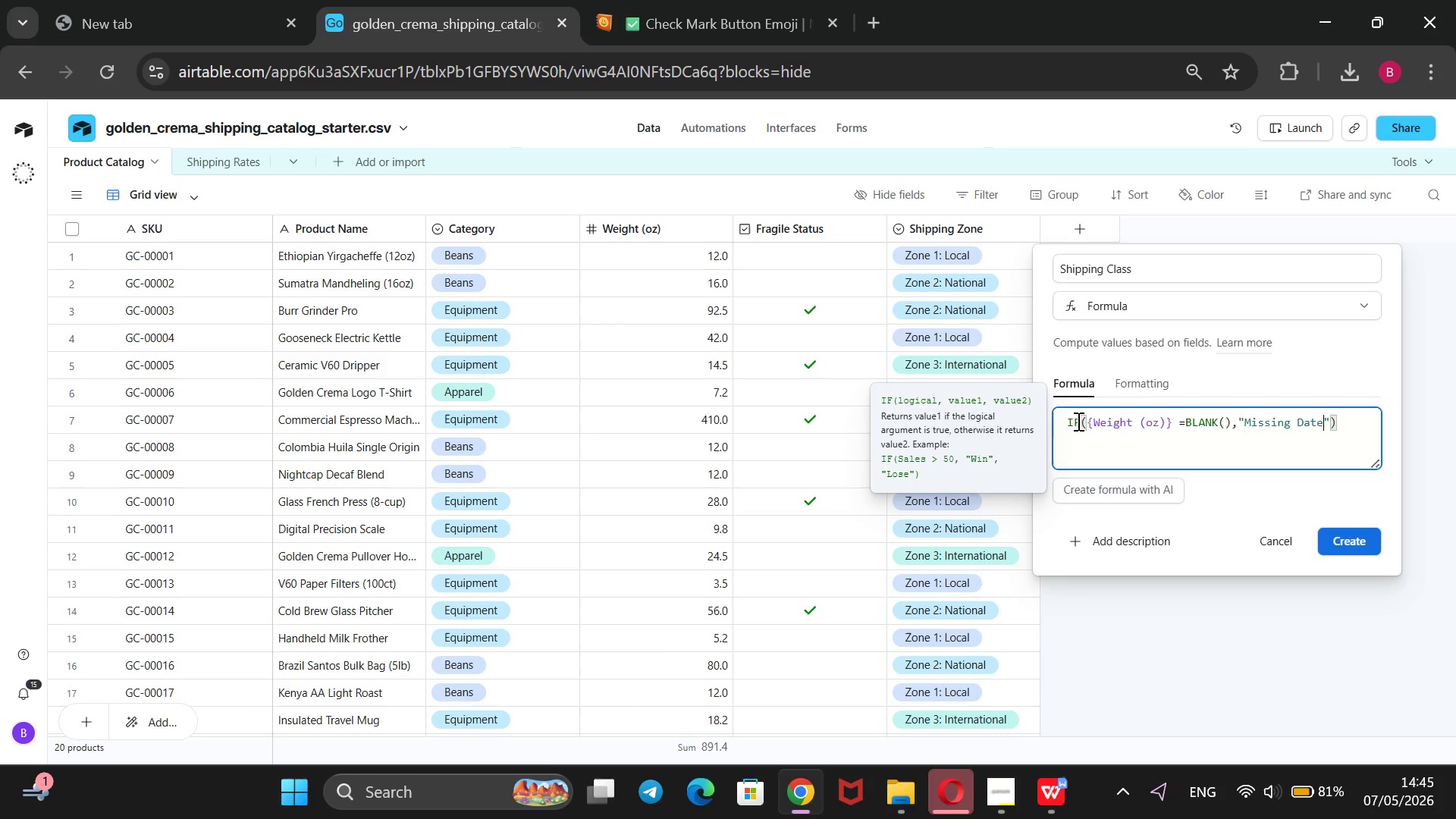 
key(ArrowRight)
 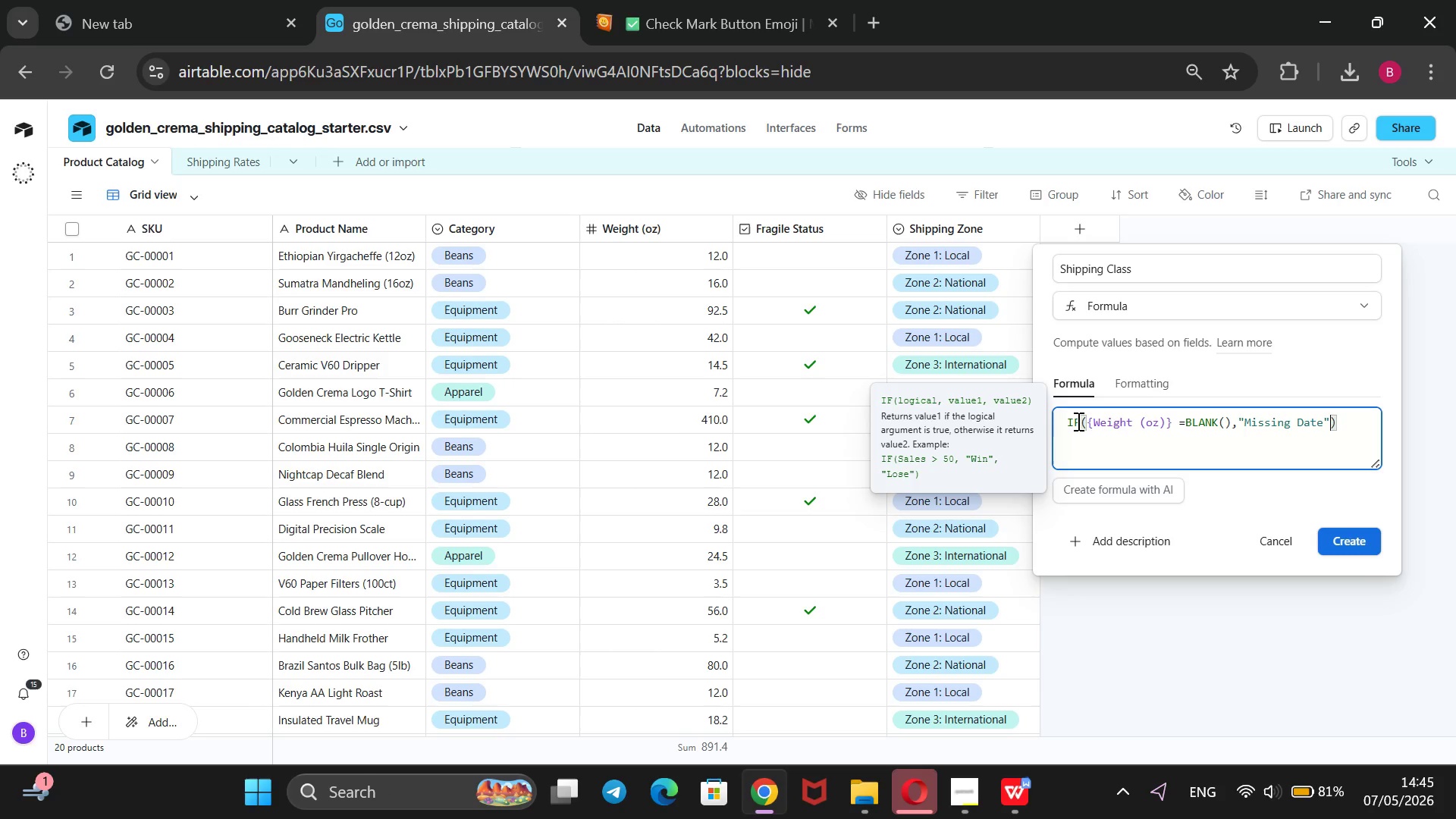 
type(, IF())
 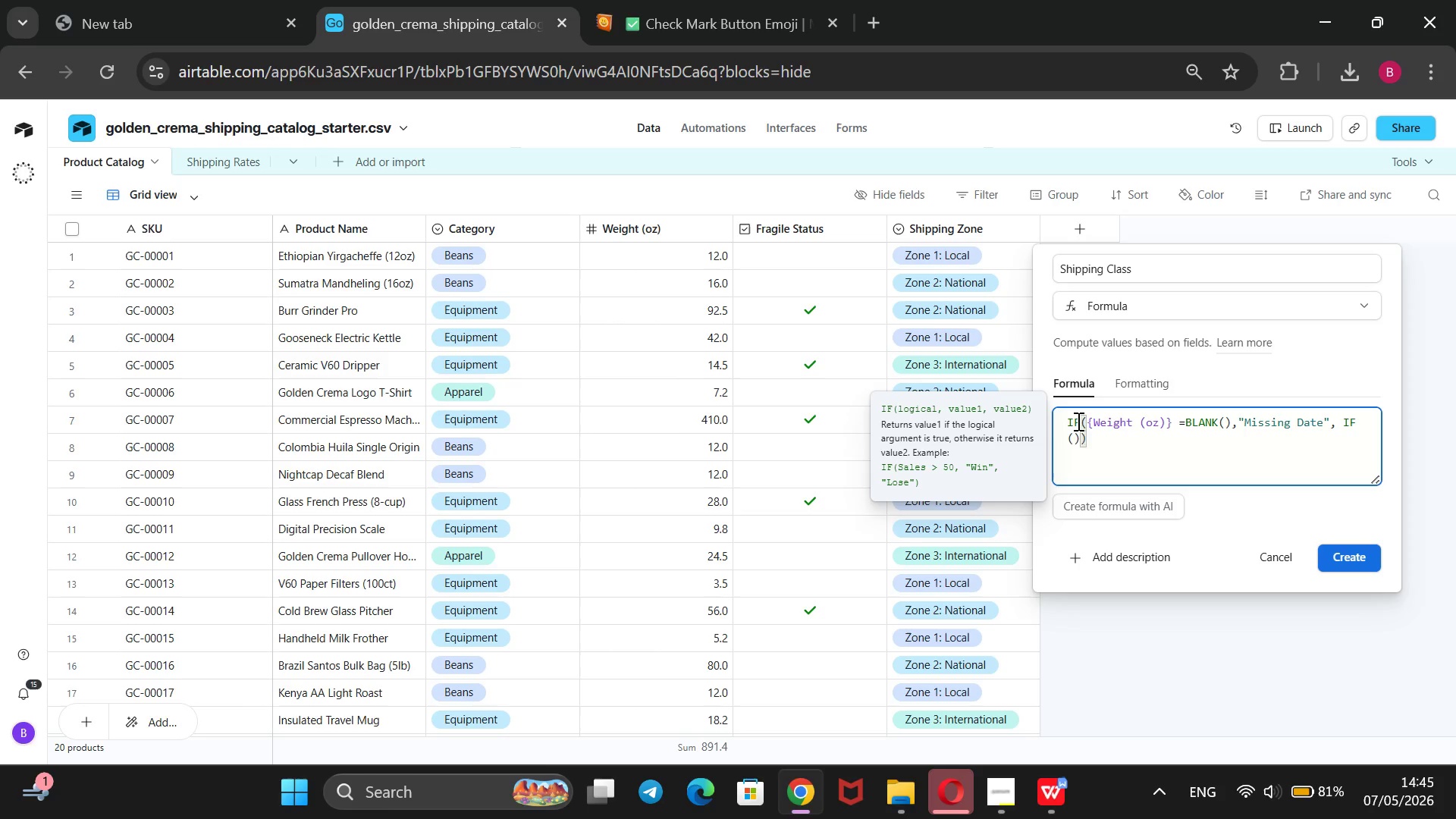 
key(ArrowLeft)
 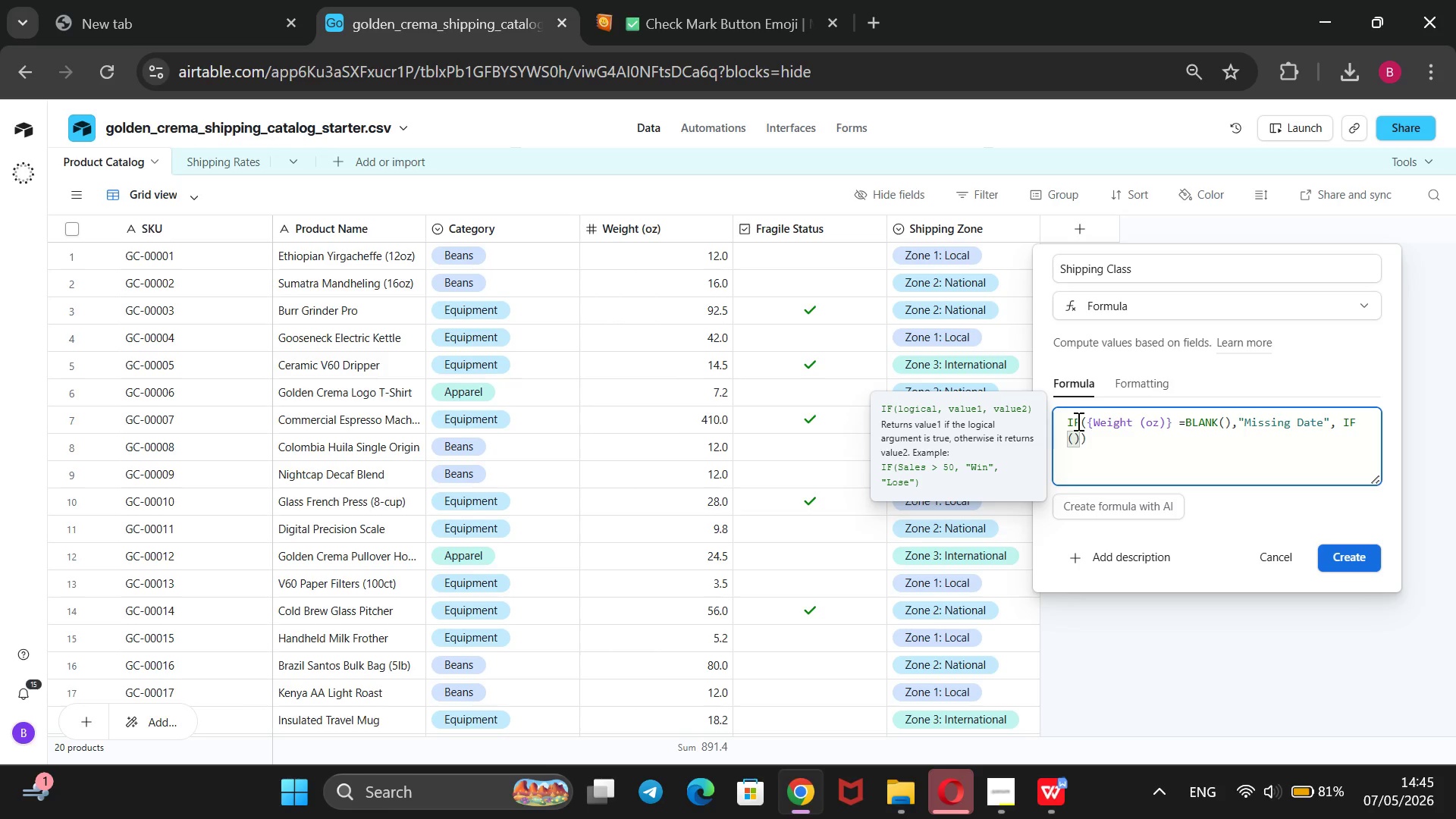 
key(Shift+BracketLeft)
 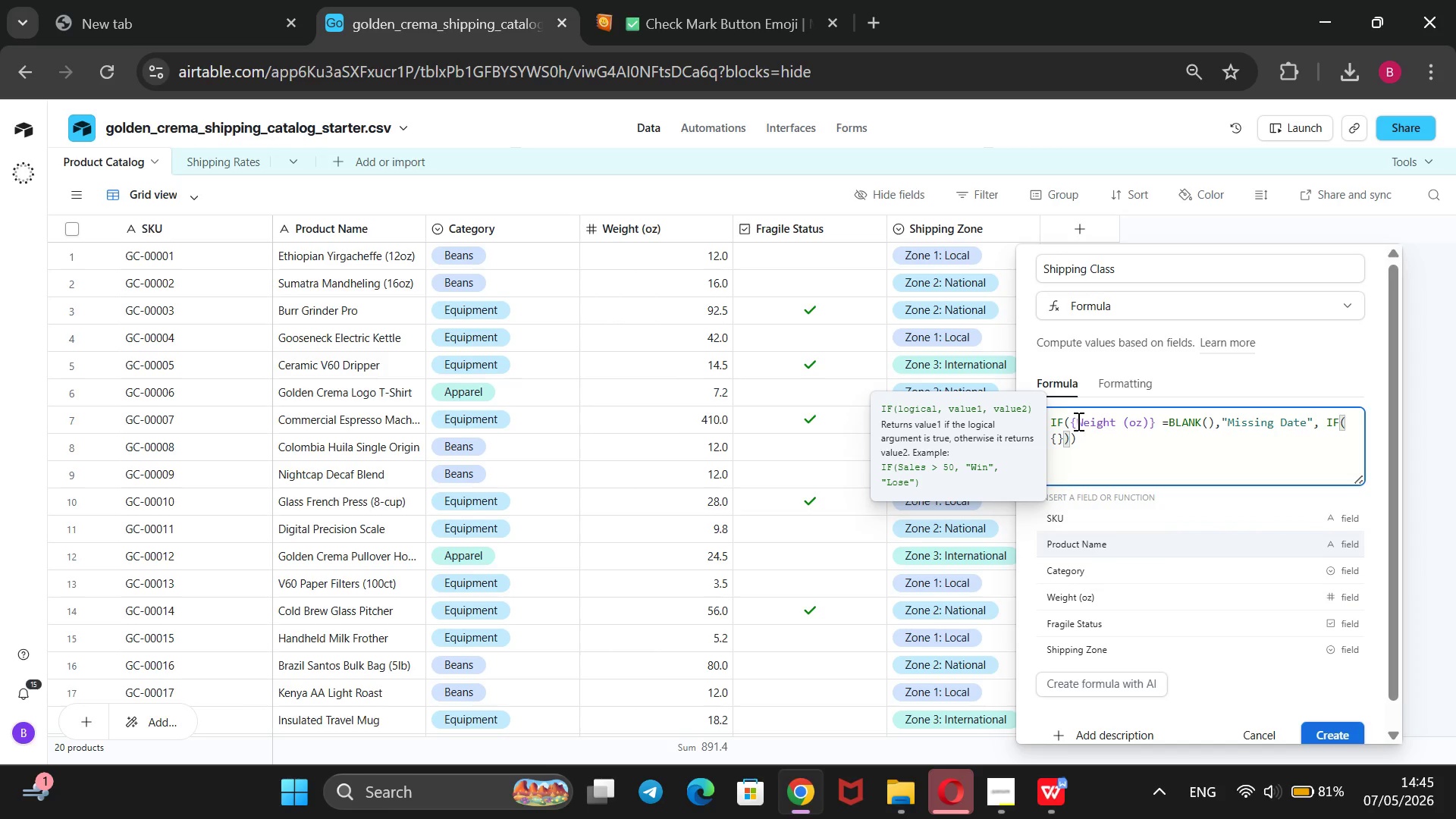 
key(ArrowDown)
 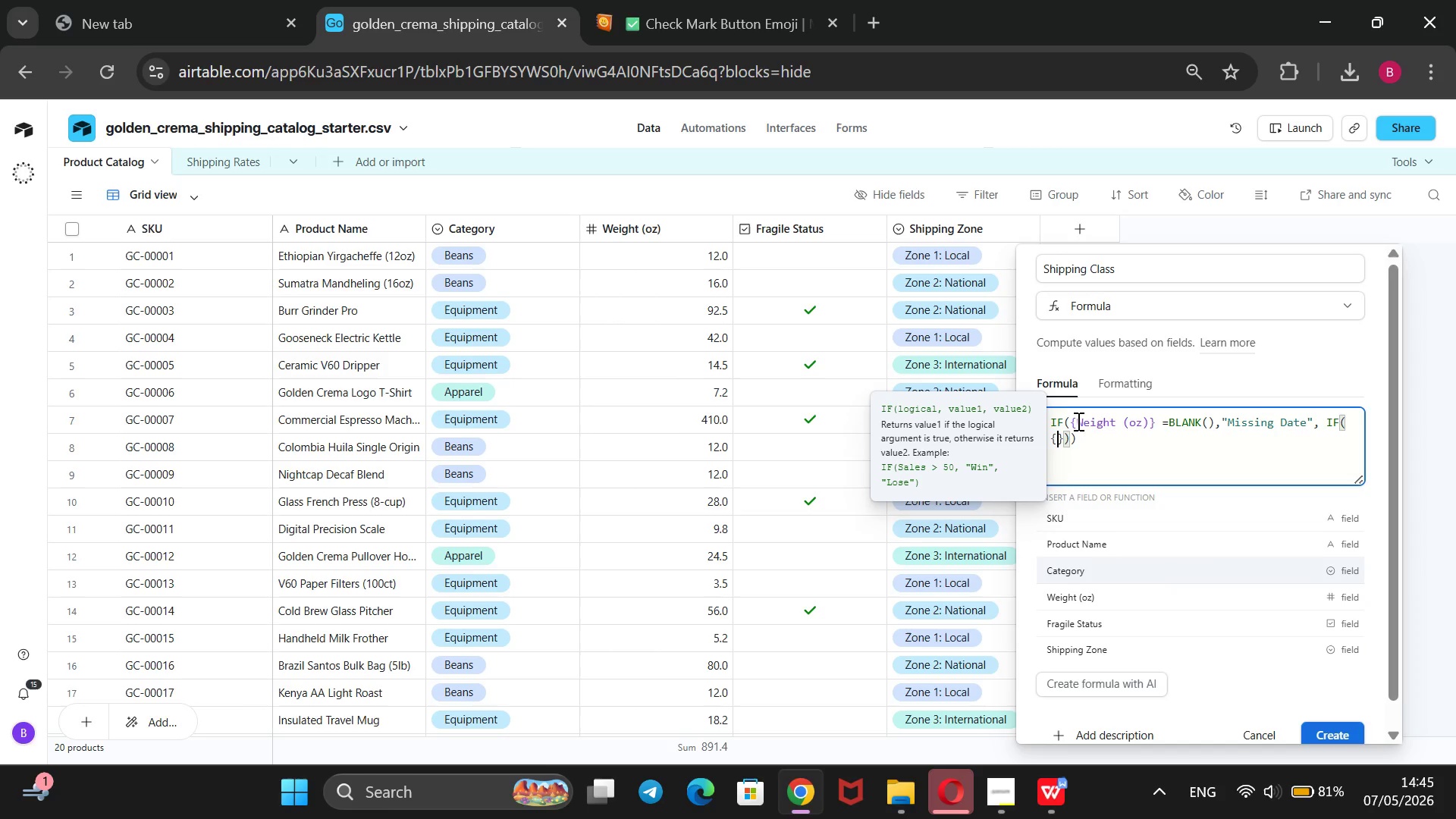 
key(ArrowDown)
 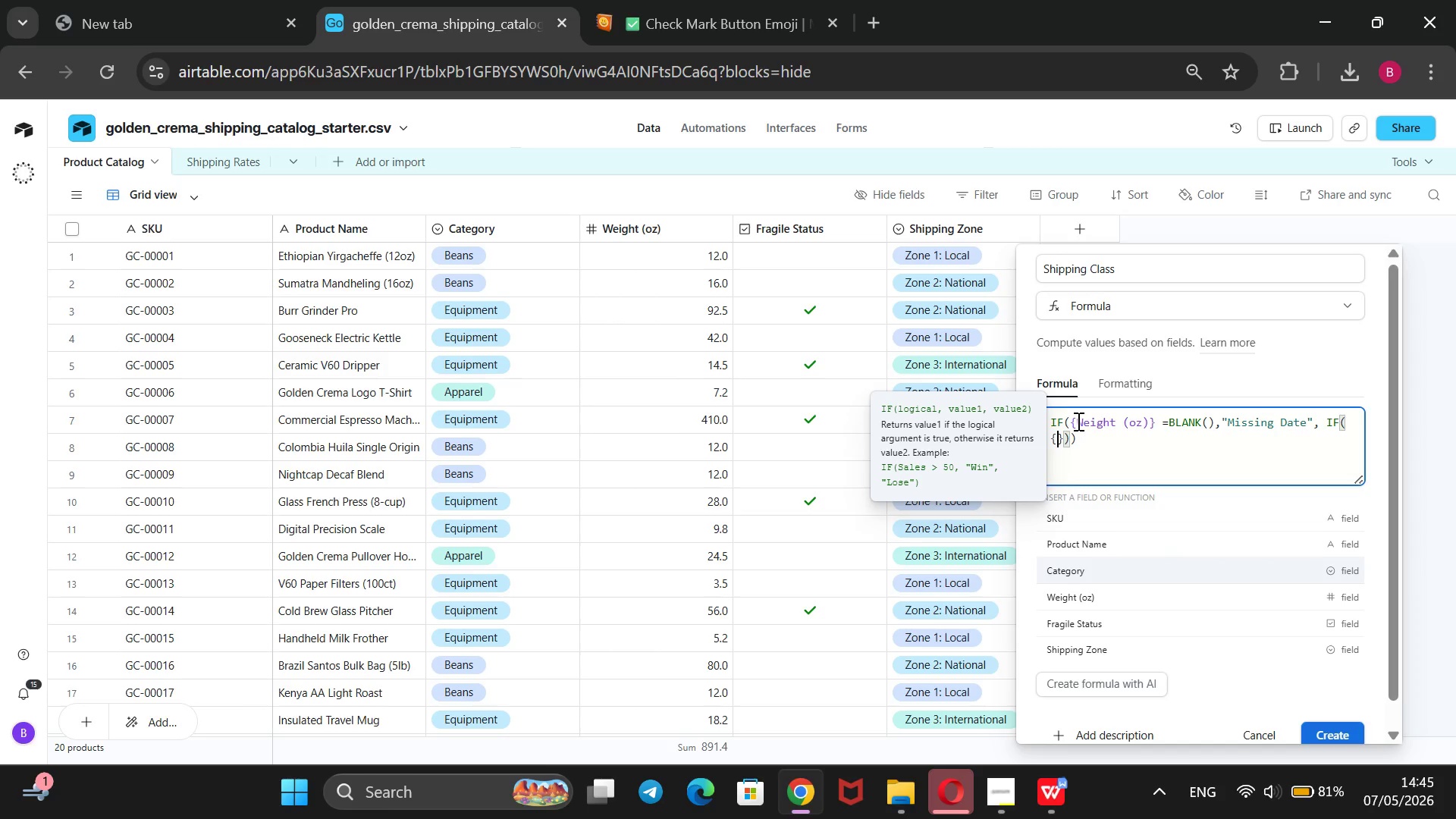 
key(ArrowDown)
 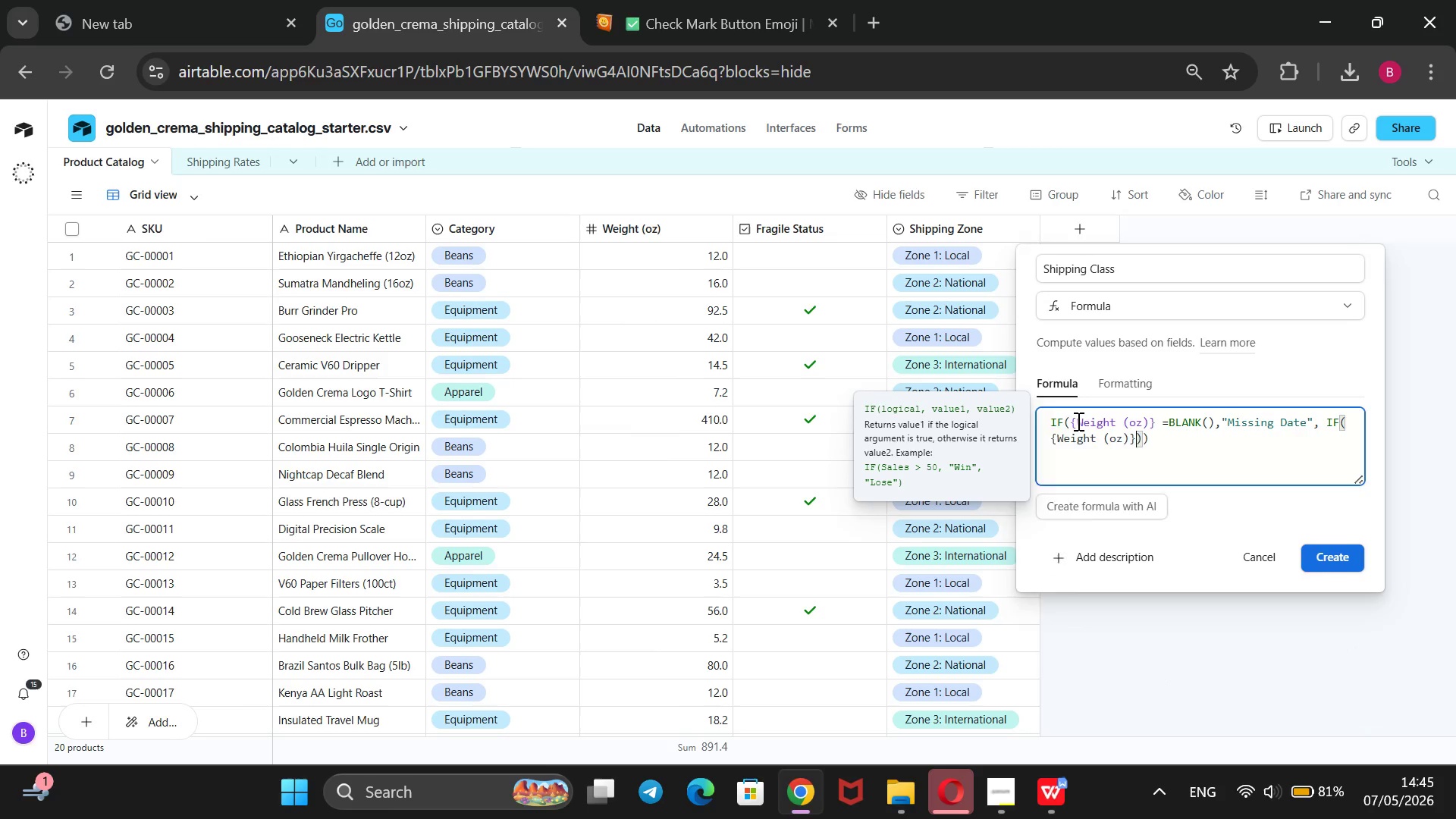 
key(Enter)
 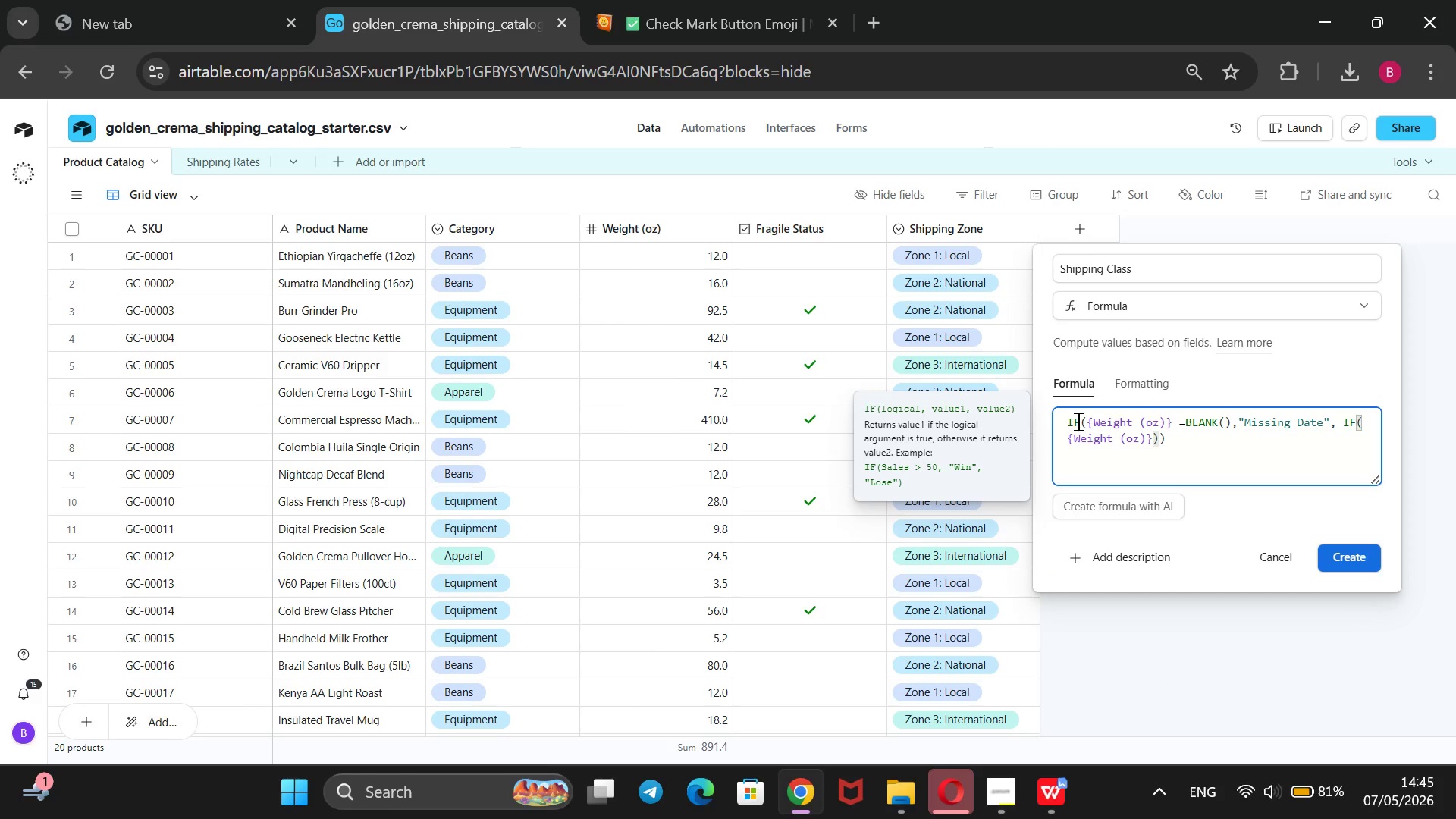 
type( < 16, @SM)
key(Backspace)
key(Backspace)
type(s)
key(Backspace)
type(SL)
 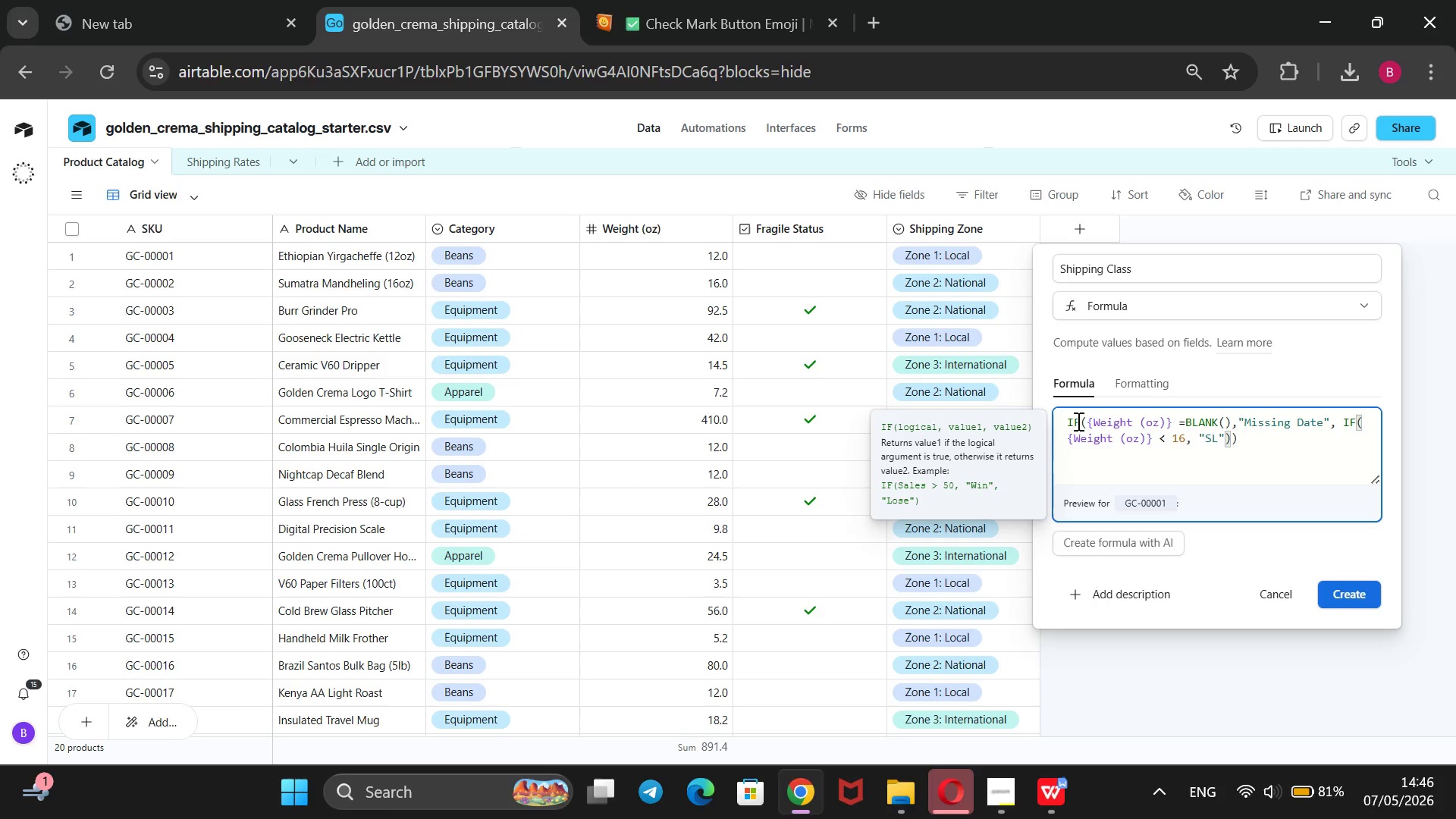 
key(ArrowLeft)
 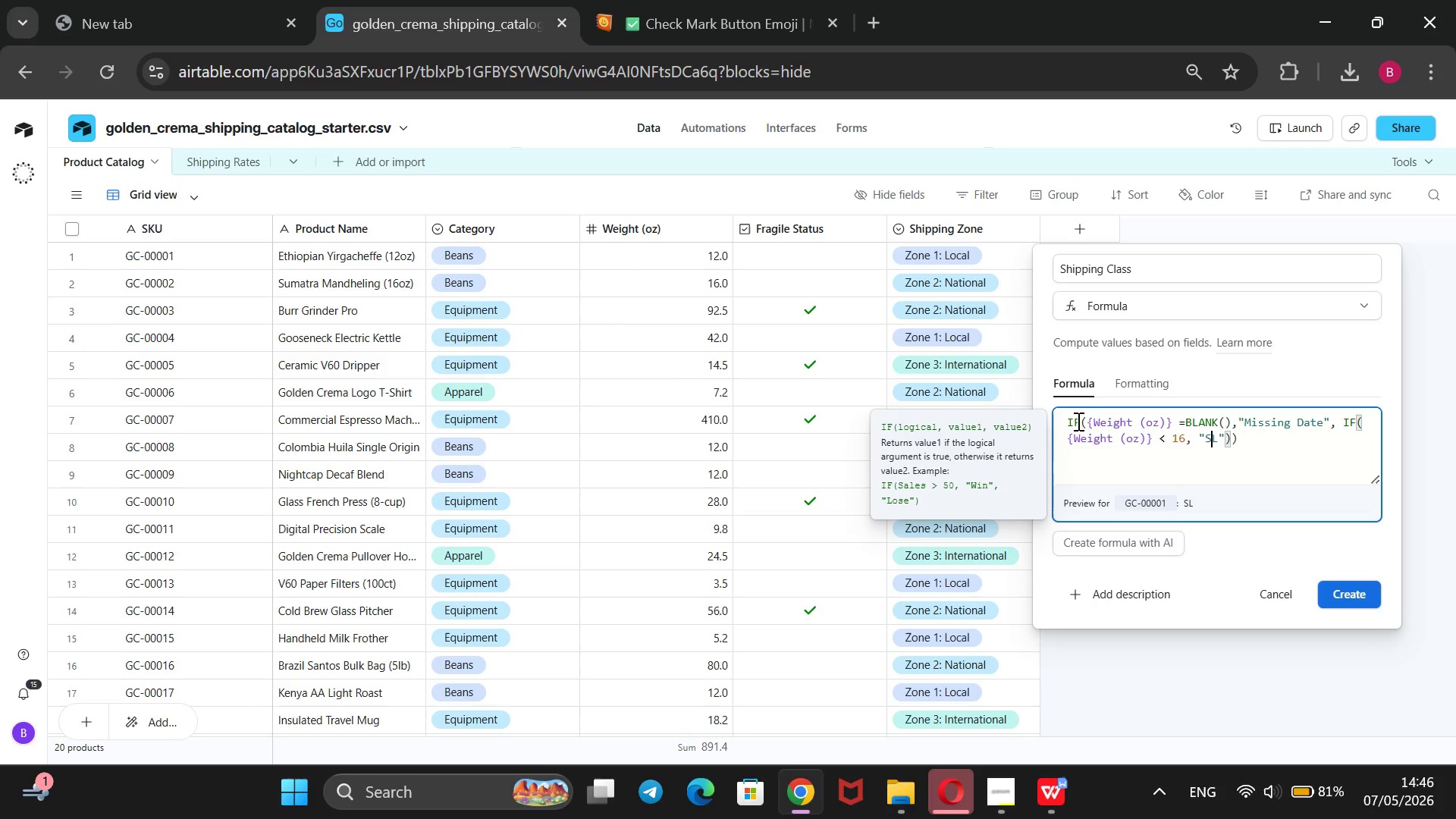 
type(maa)
key(Backspace)
type(ll/)
 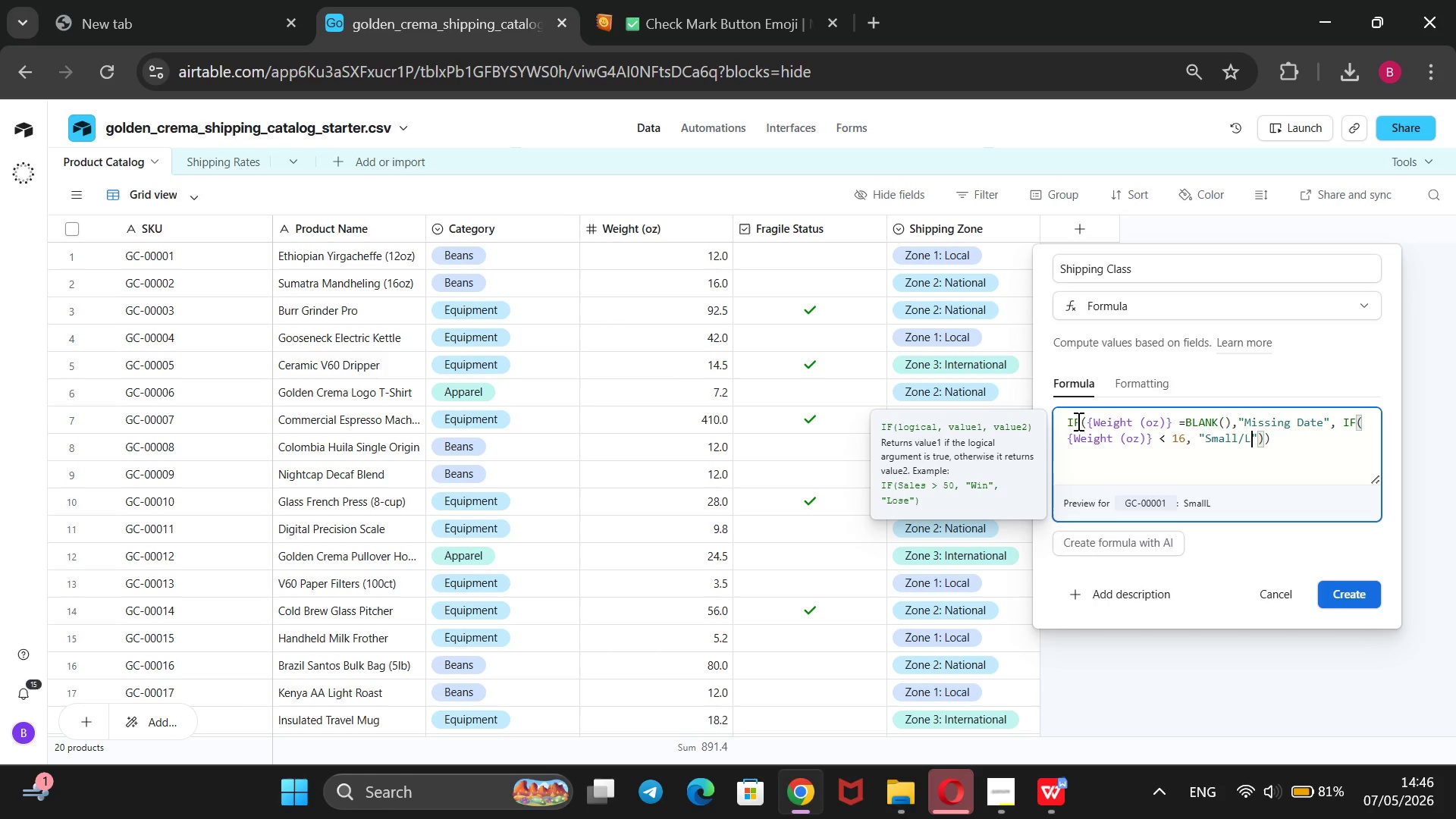 
key(ArrowRight)
 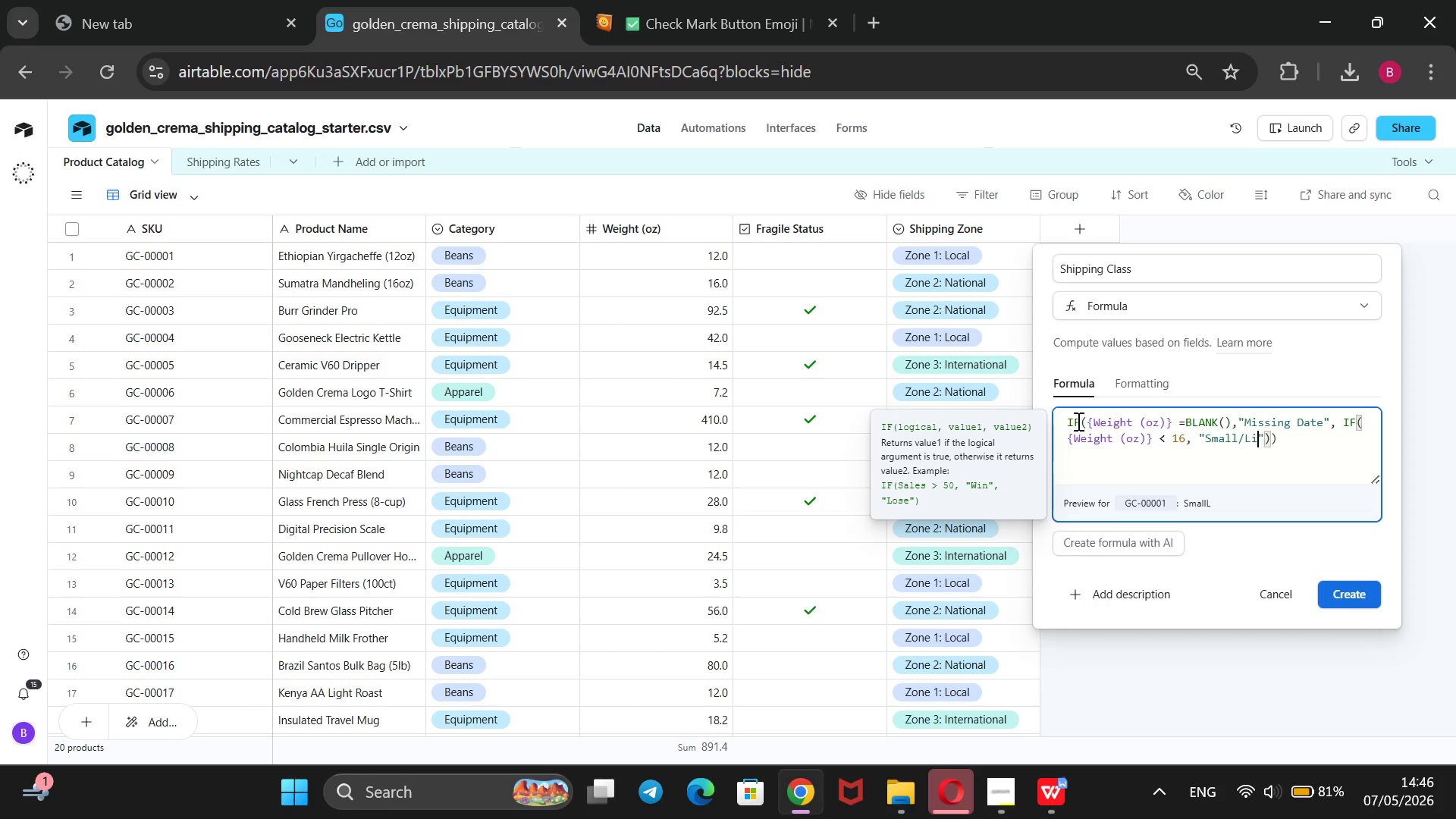 
type(ight)
 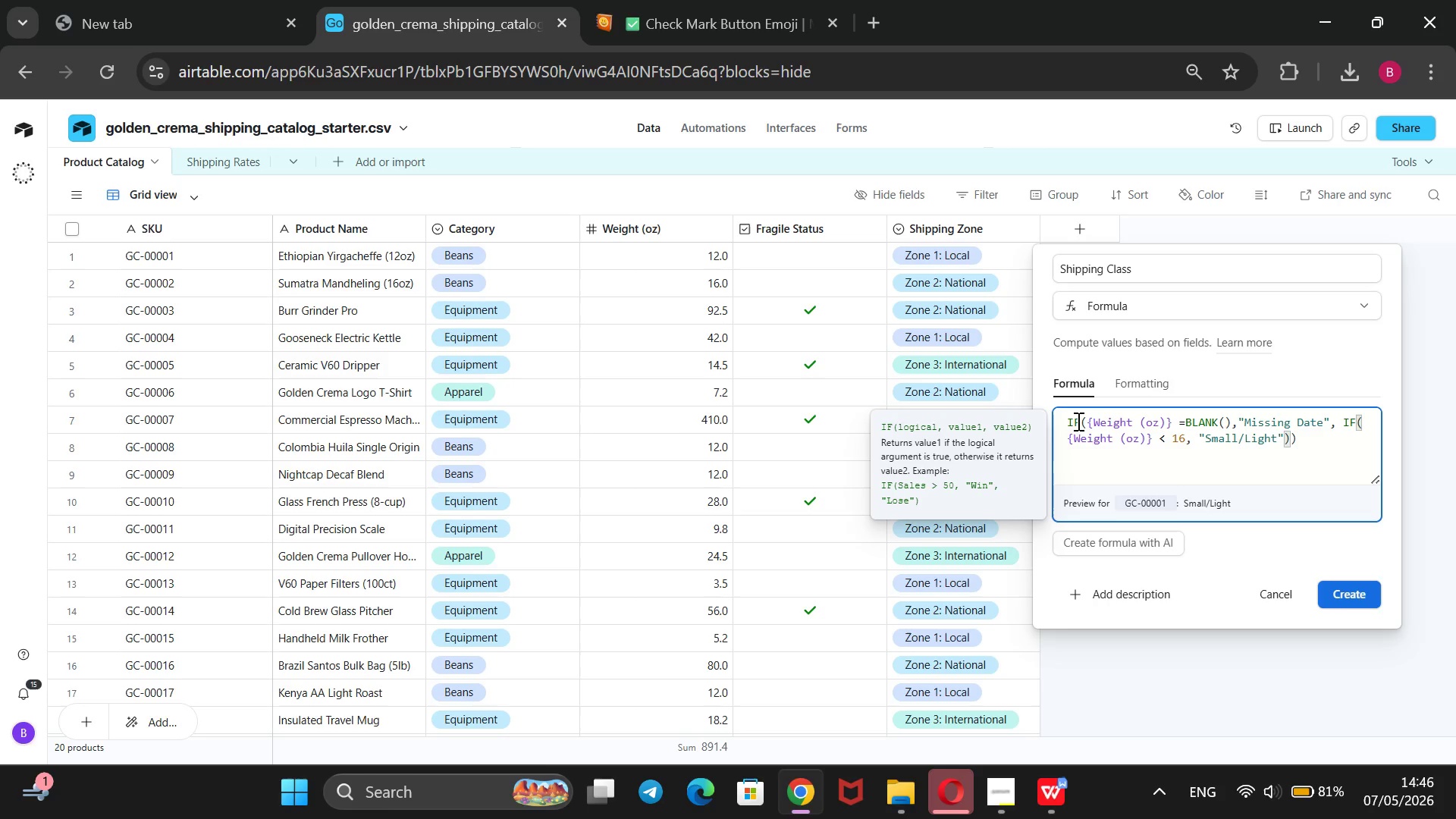 
key(ArrowRight)
 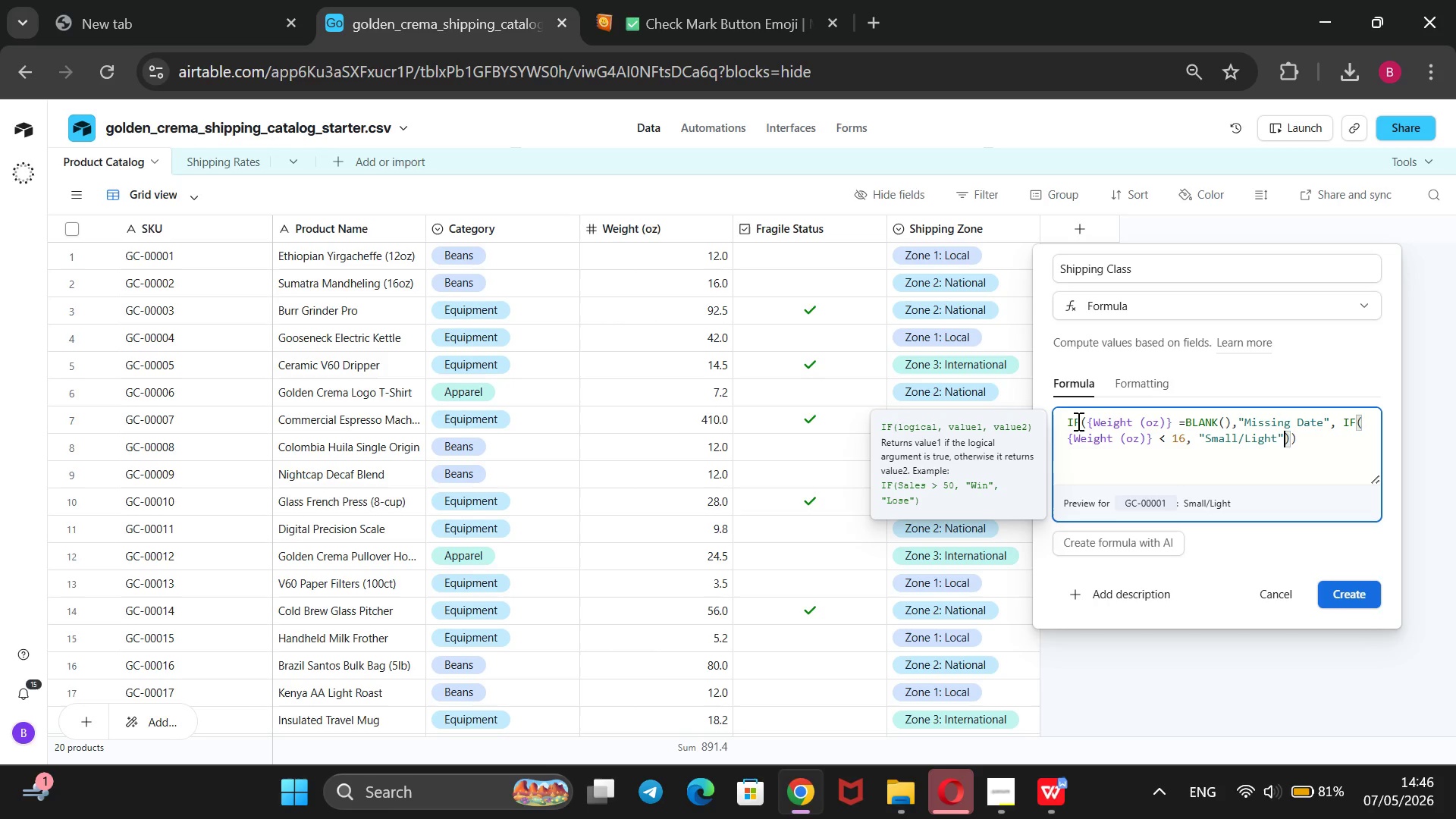 
type(, IF())
 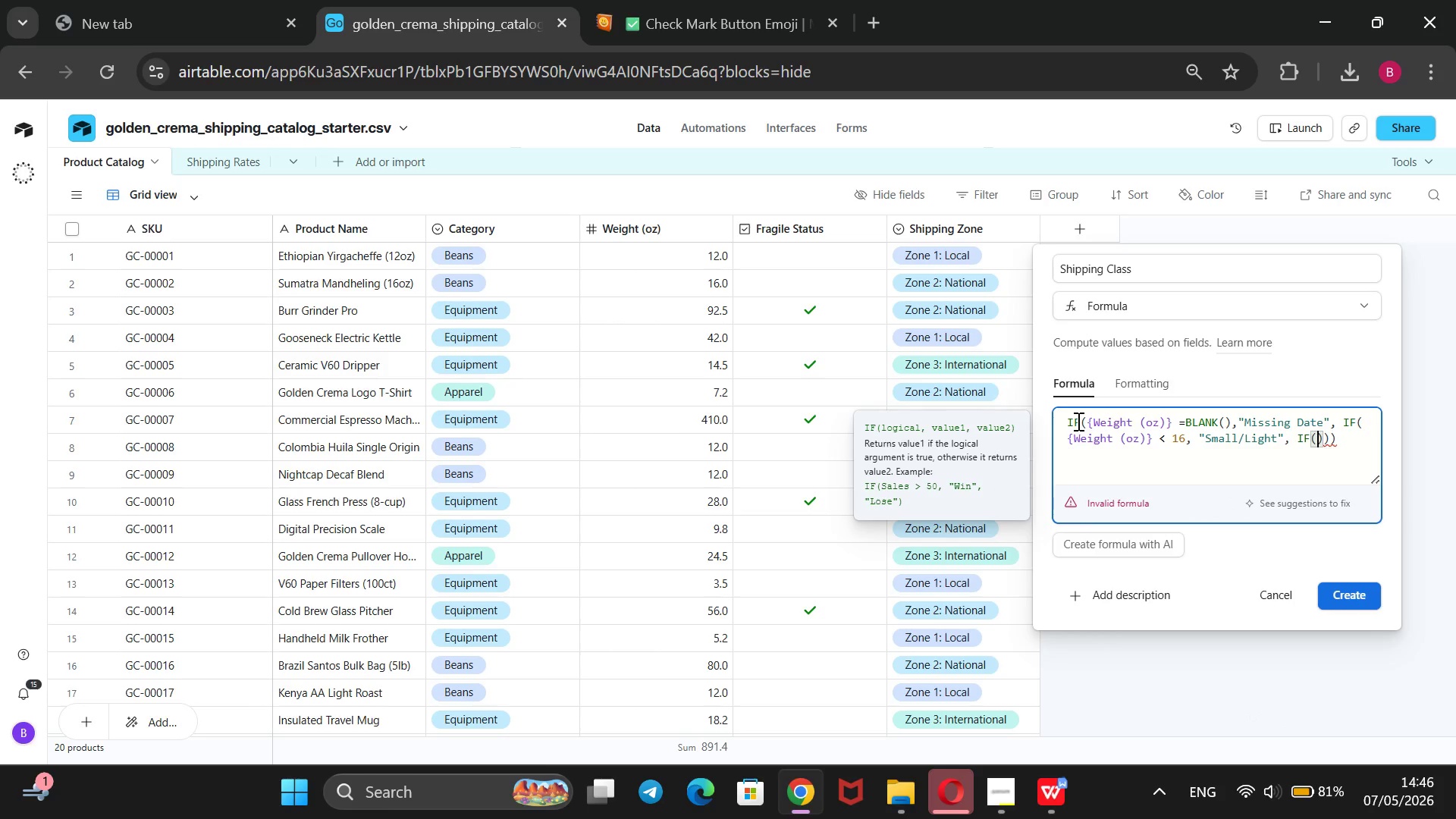 
 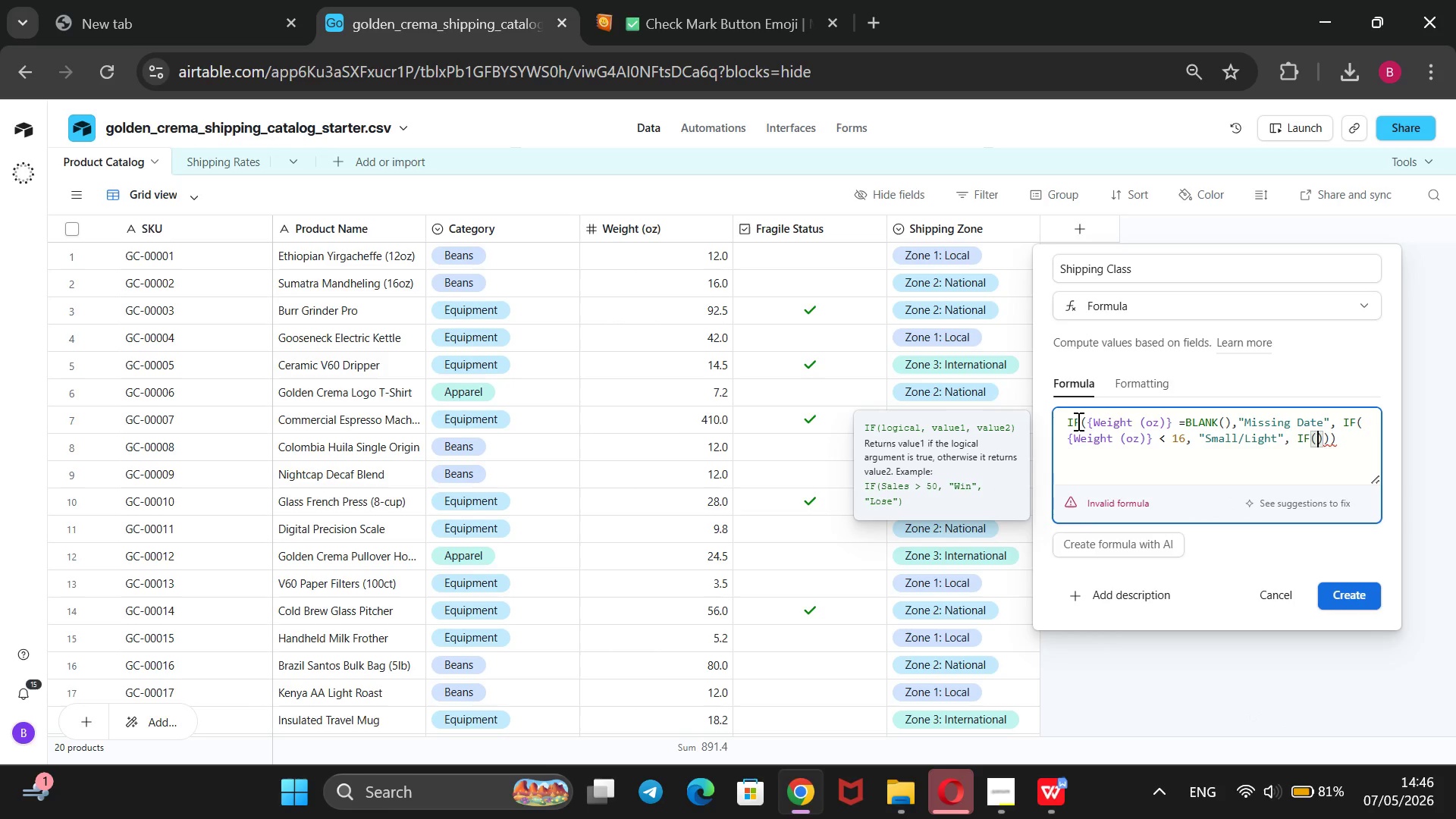 
key(ArrowLeft)
 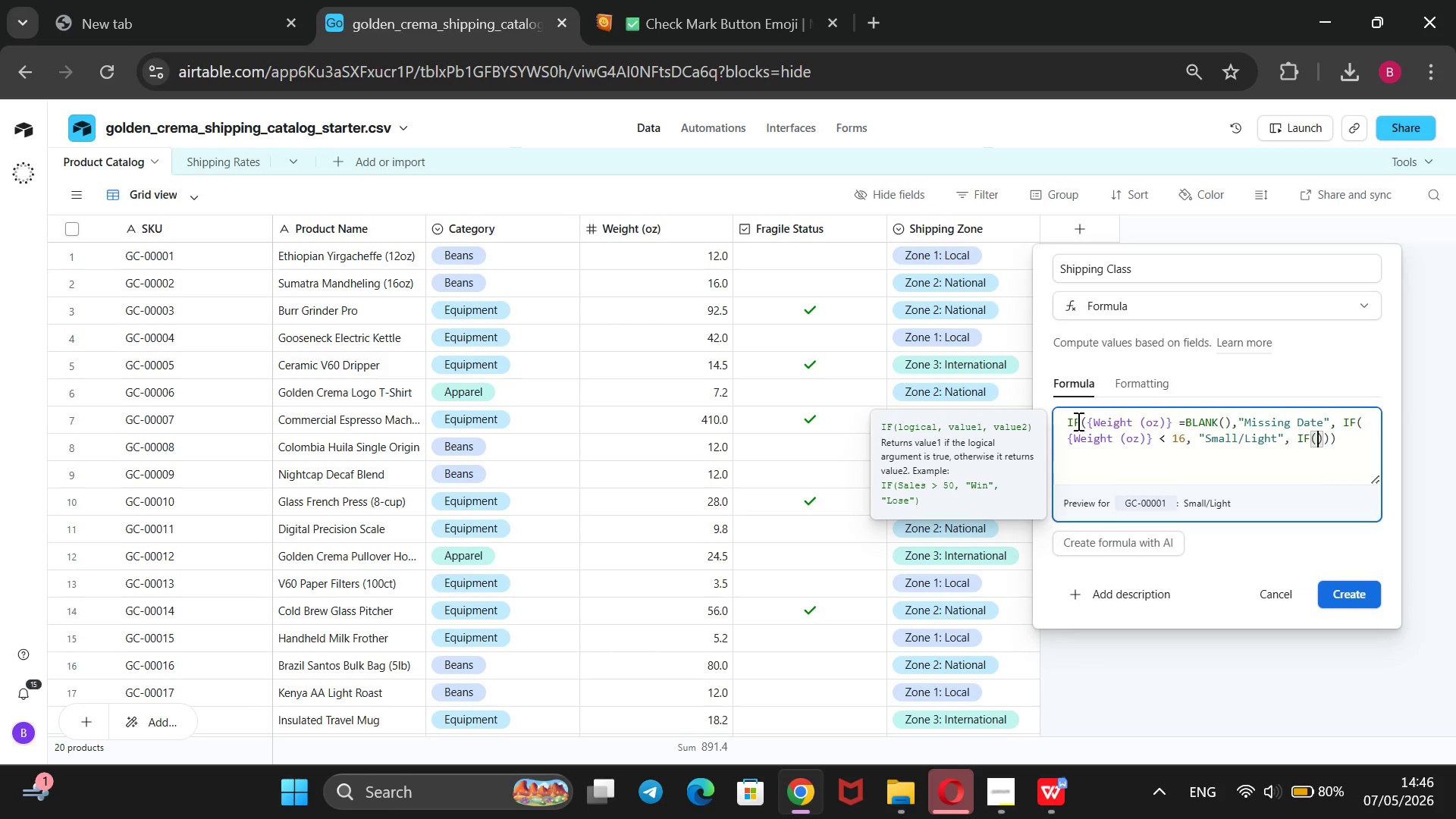 
key(Shift+BracketLeft)
 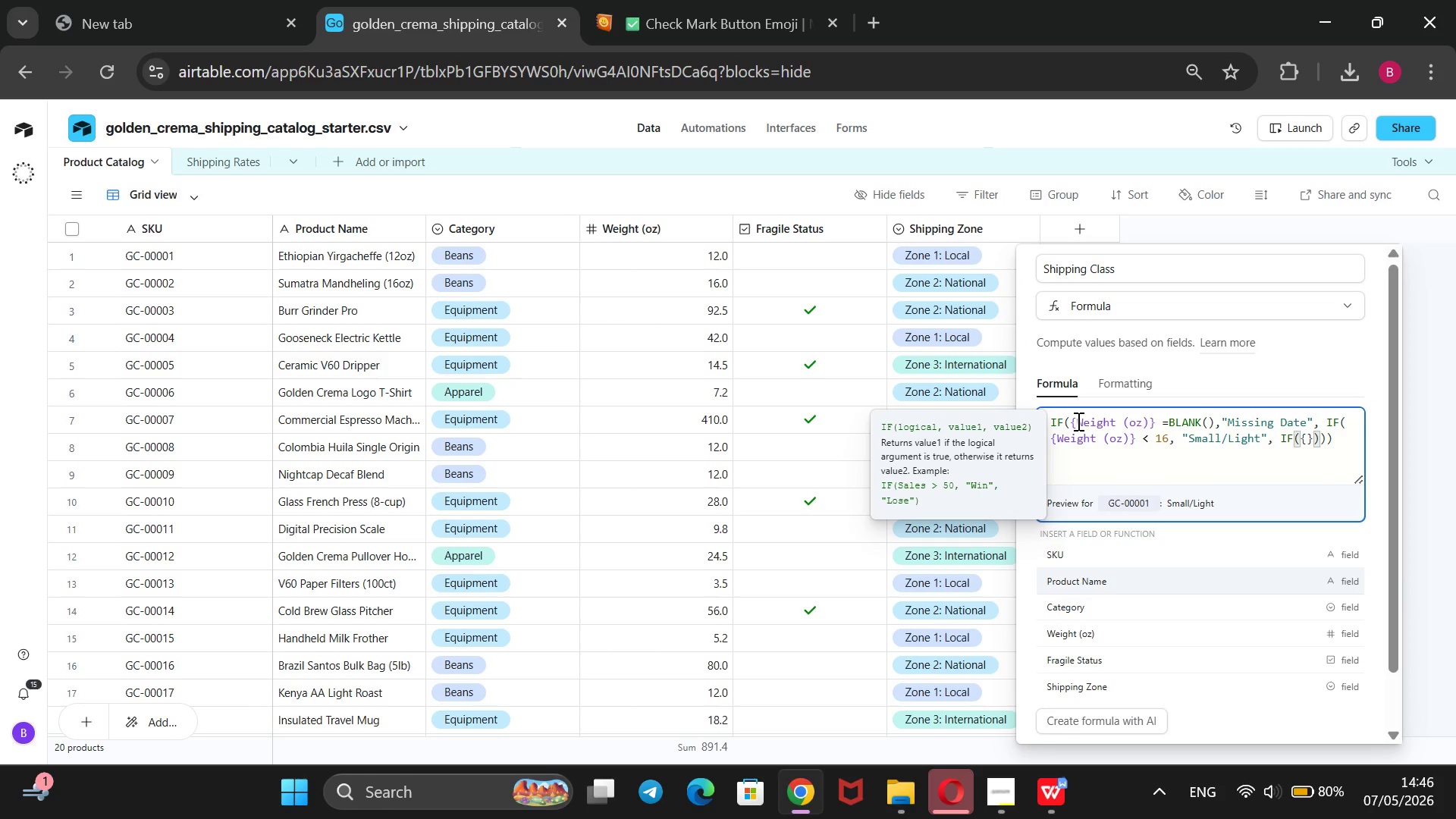 
key(ArrowDown)
 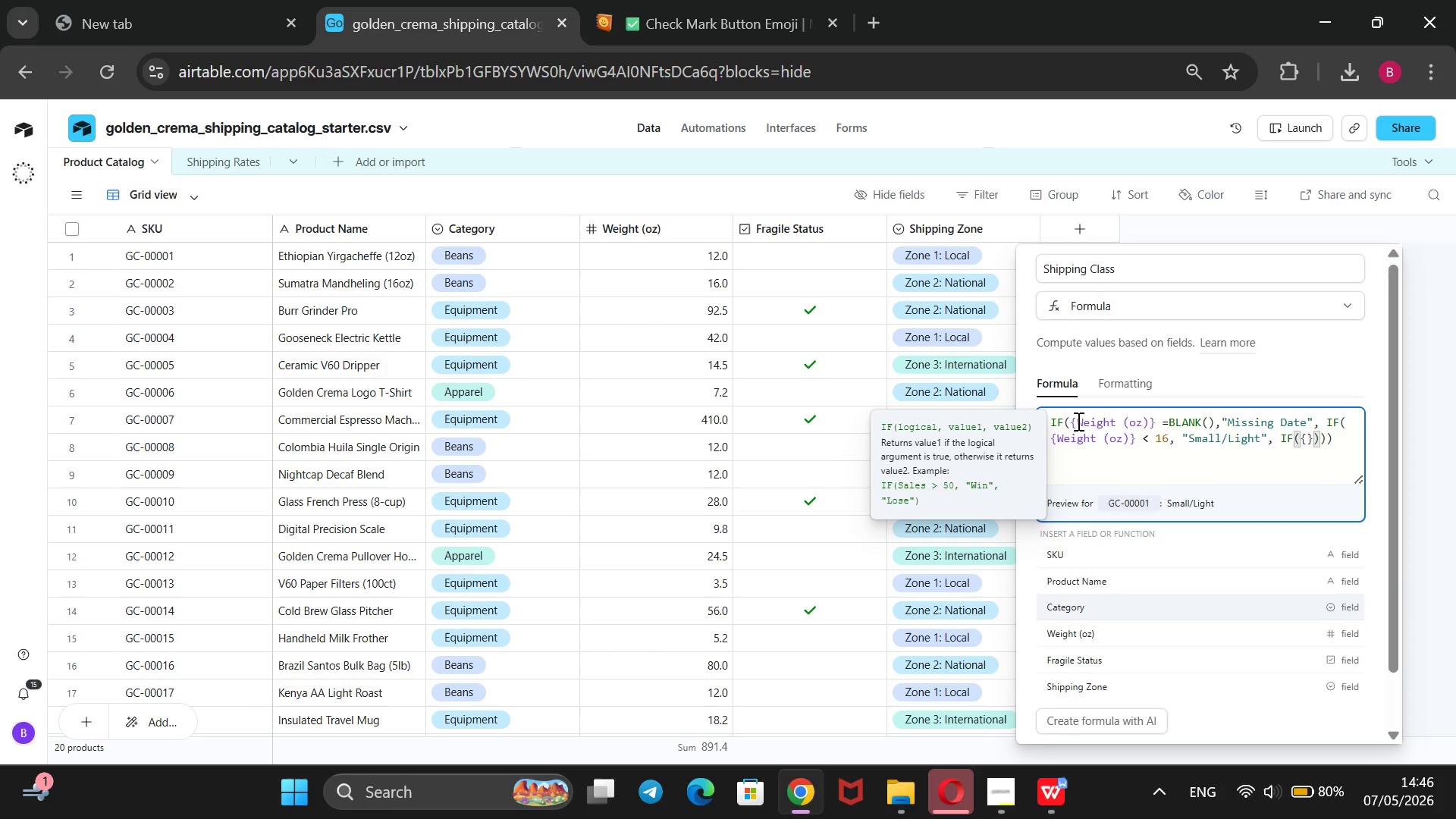 
key(ArrowDown)
 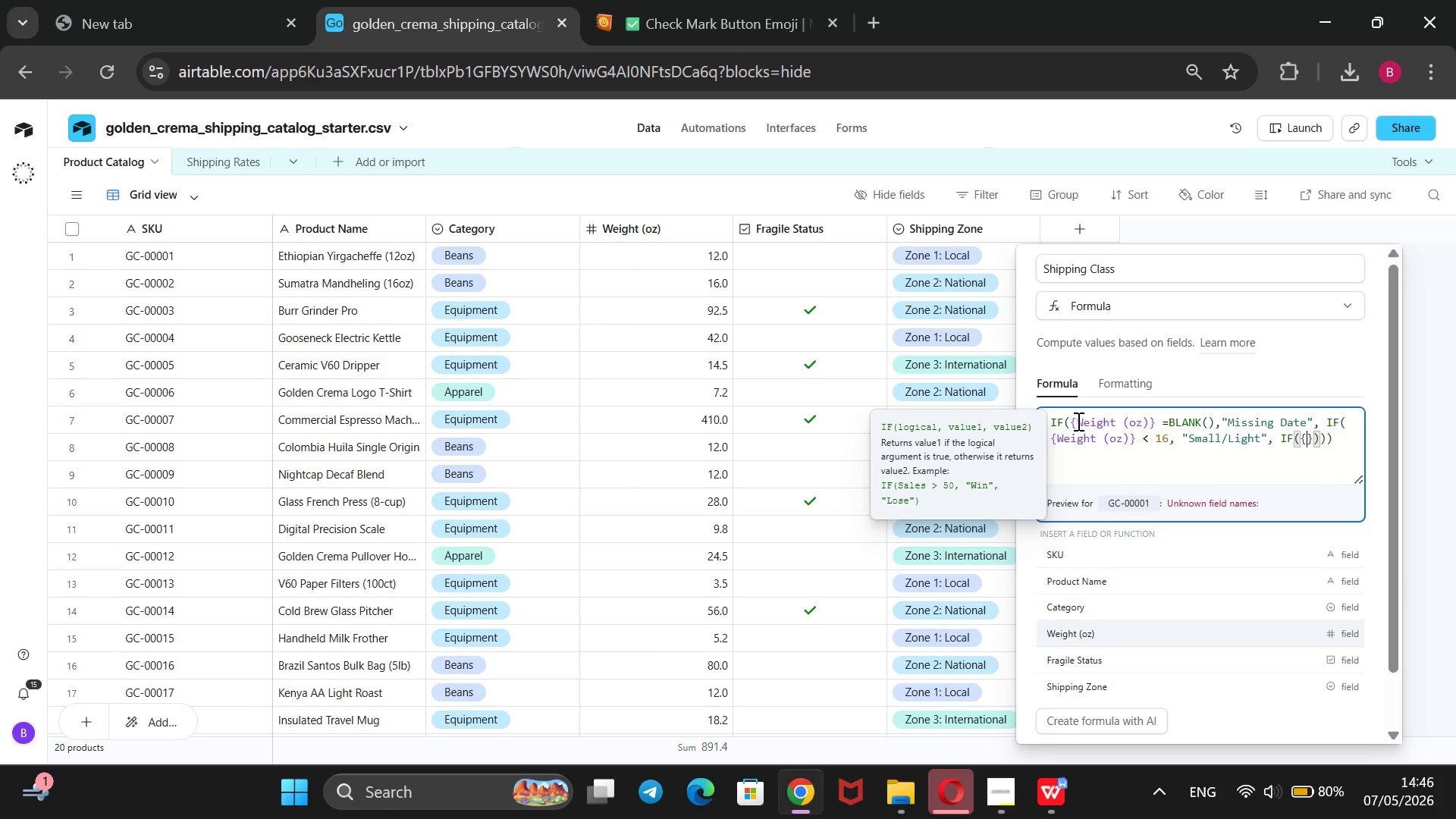 
key(ArrowDown)
 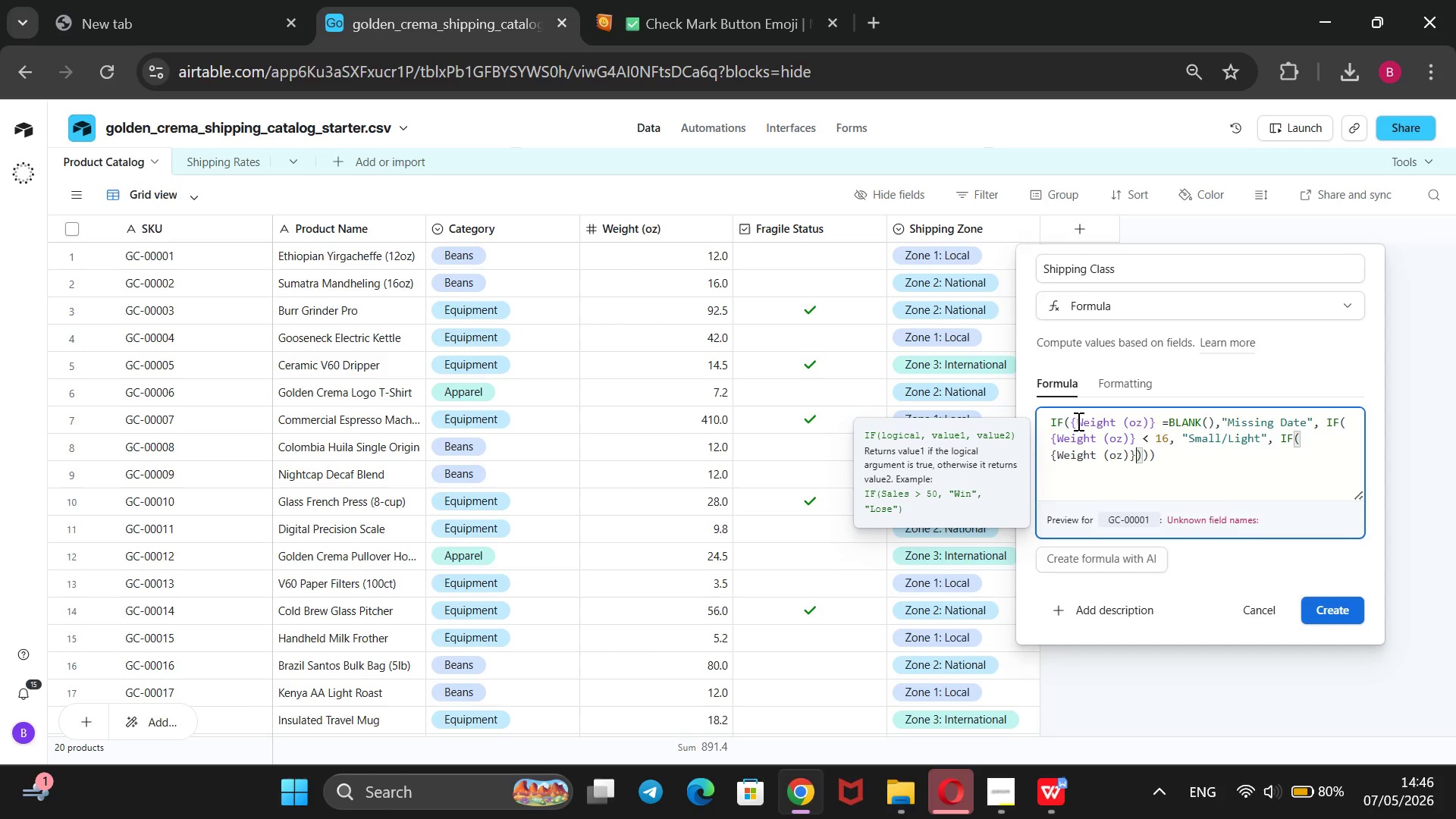 
key(Enter)
 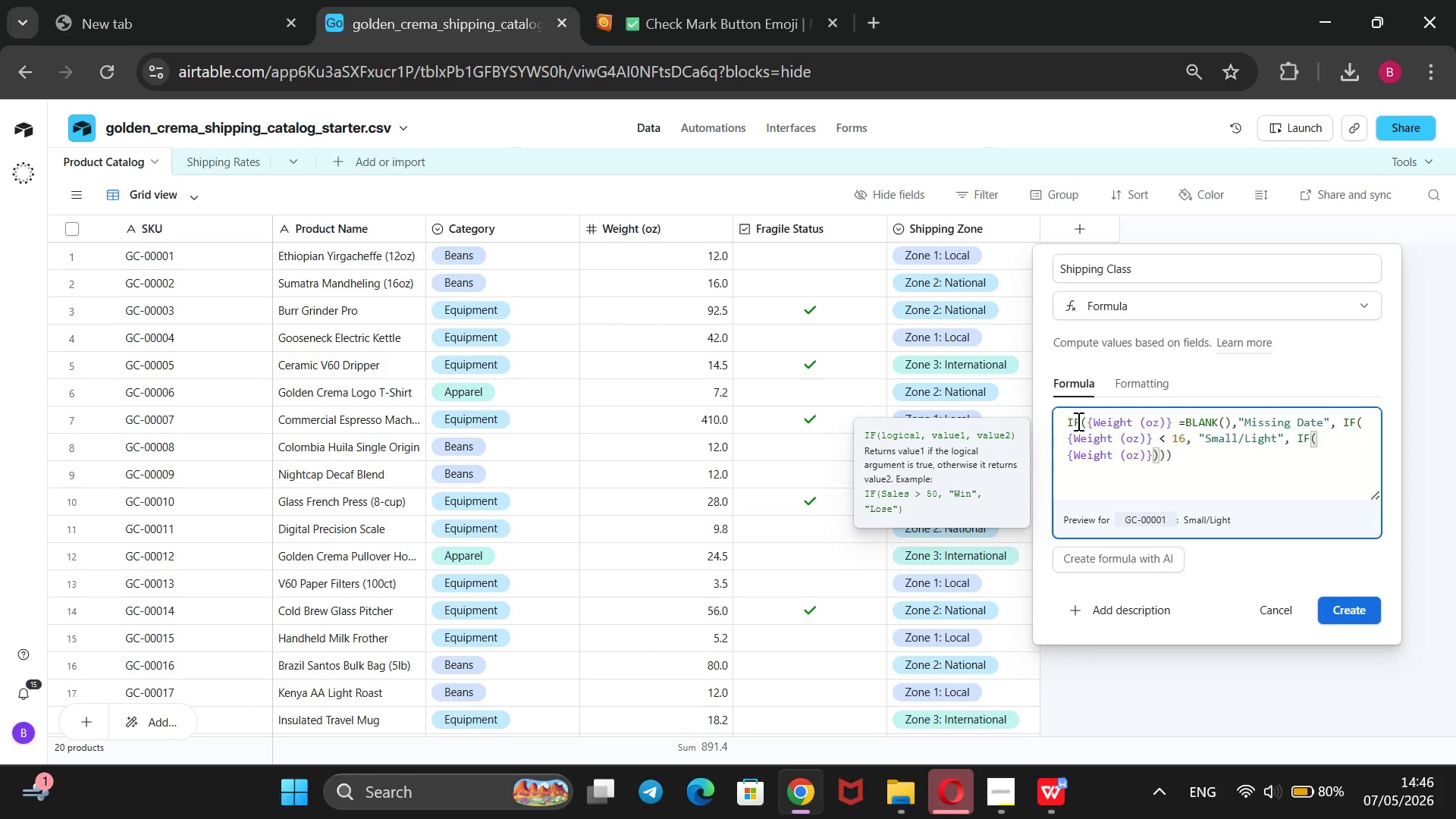 
type( <80,)
 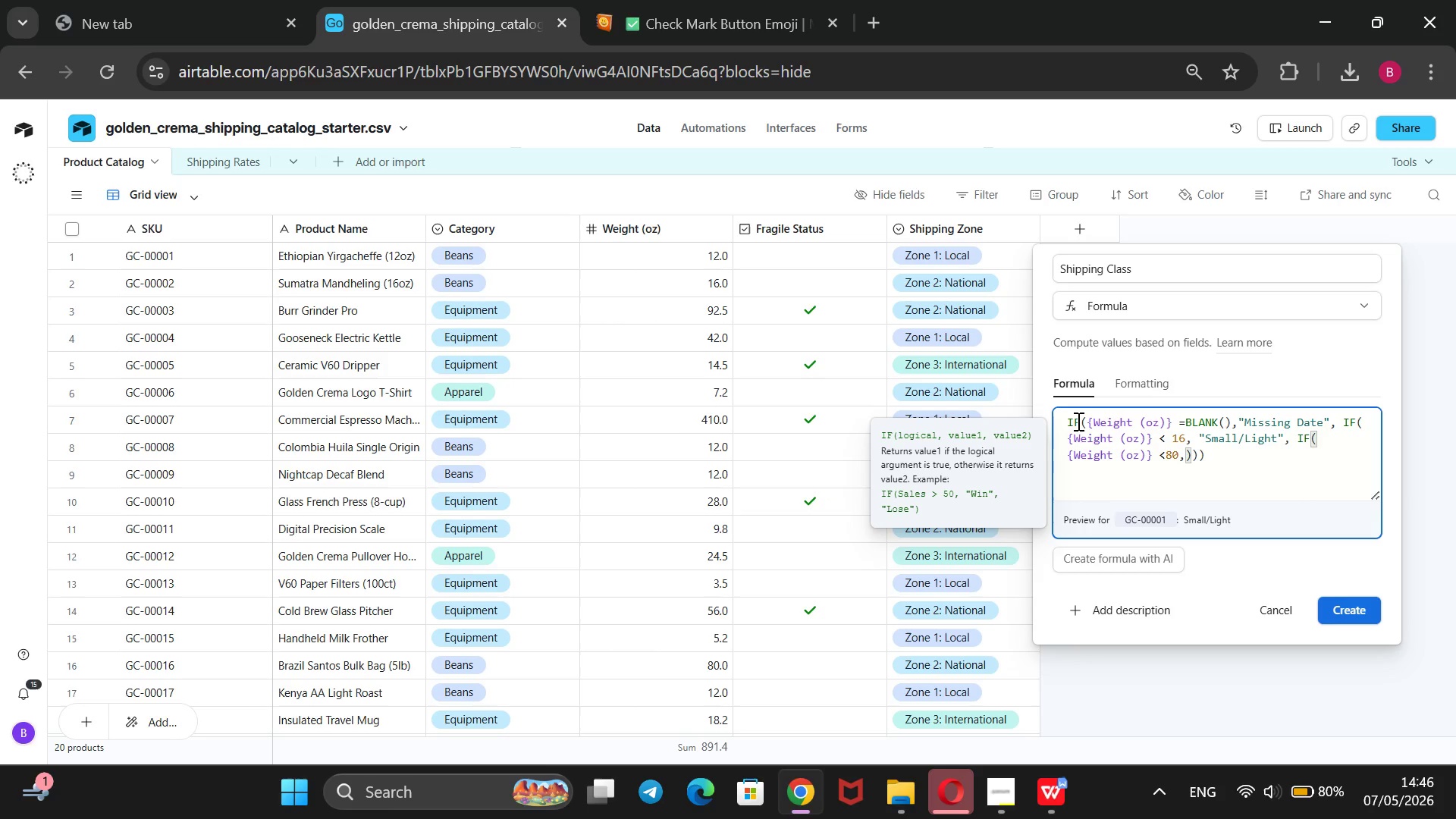 
key(ArrowLeft)
 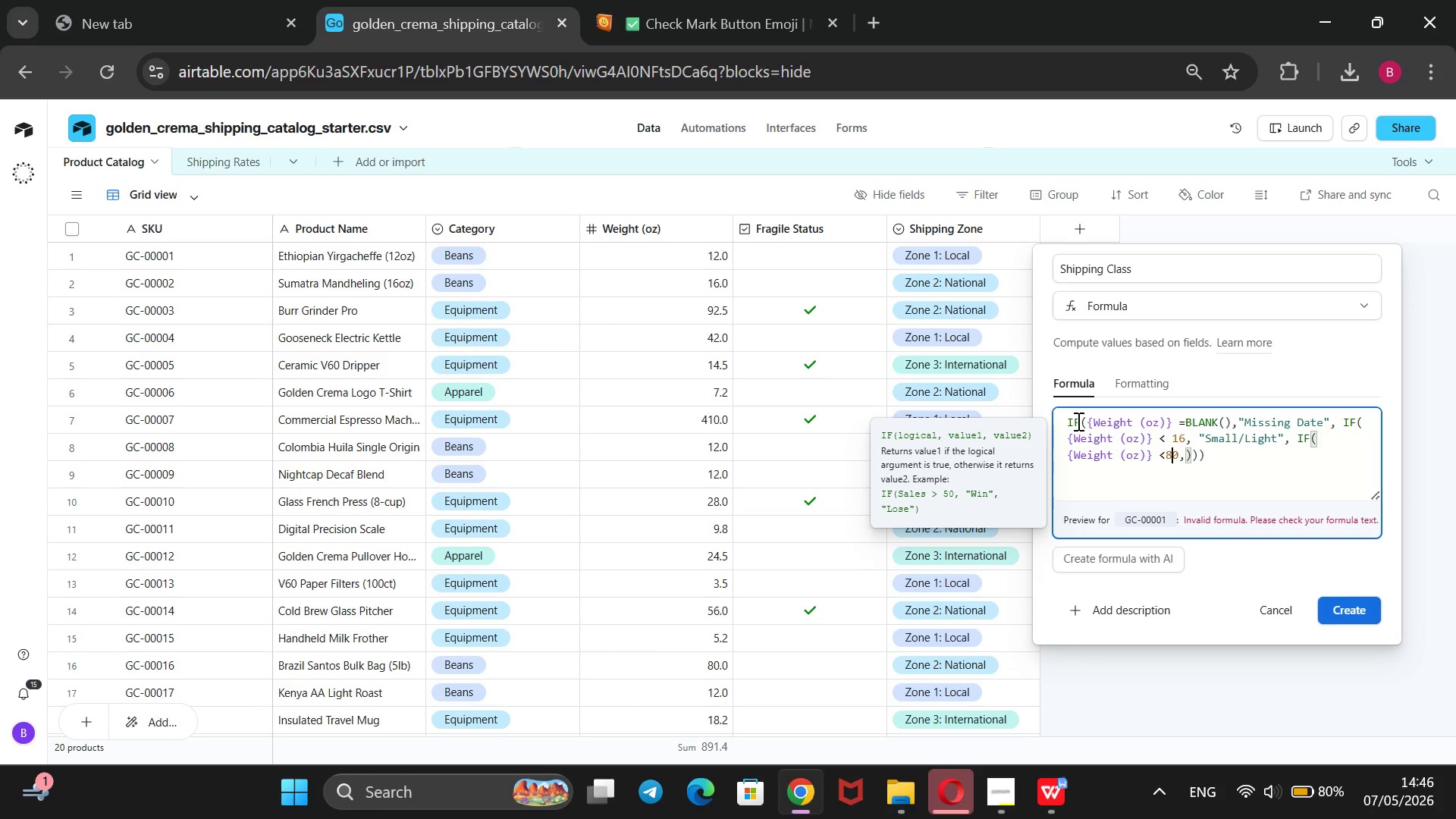 
key(ArrowLeft)
 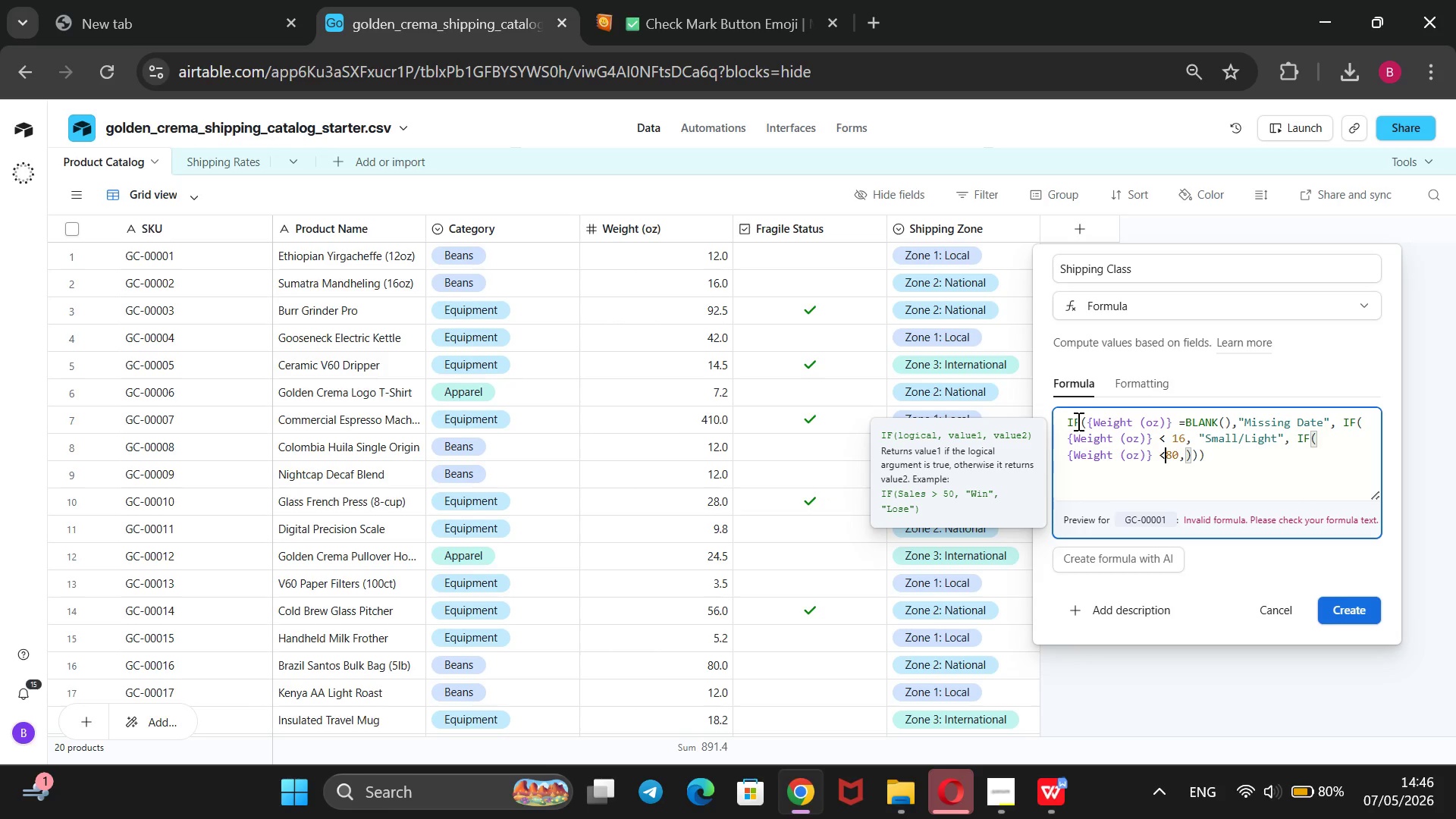 
key(ArrowLeft)
 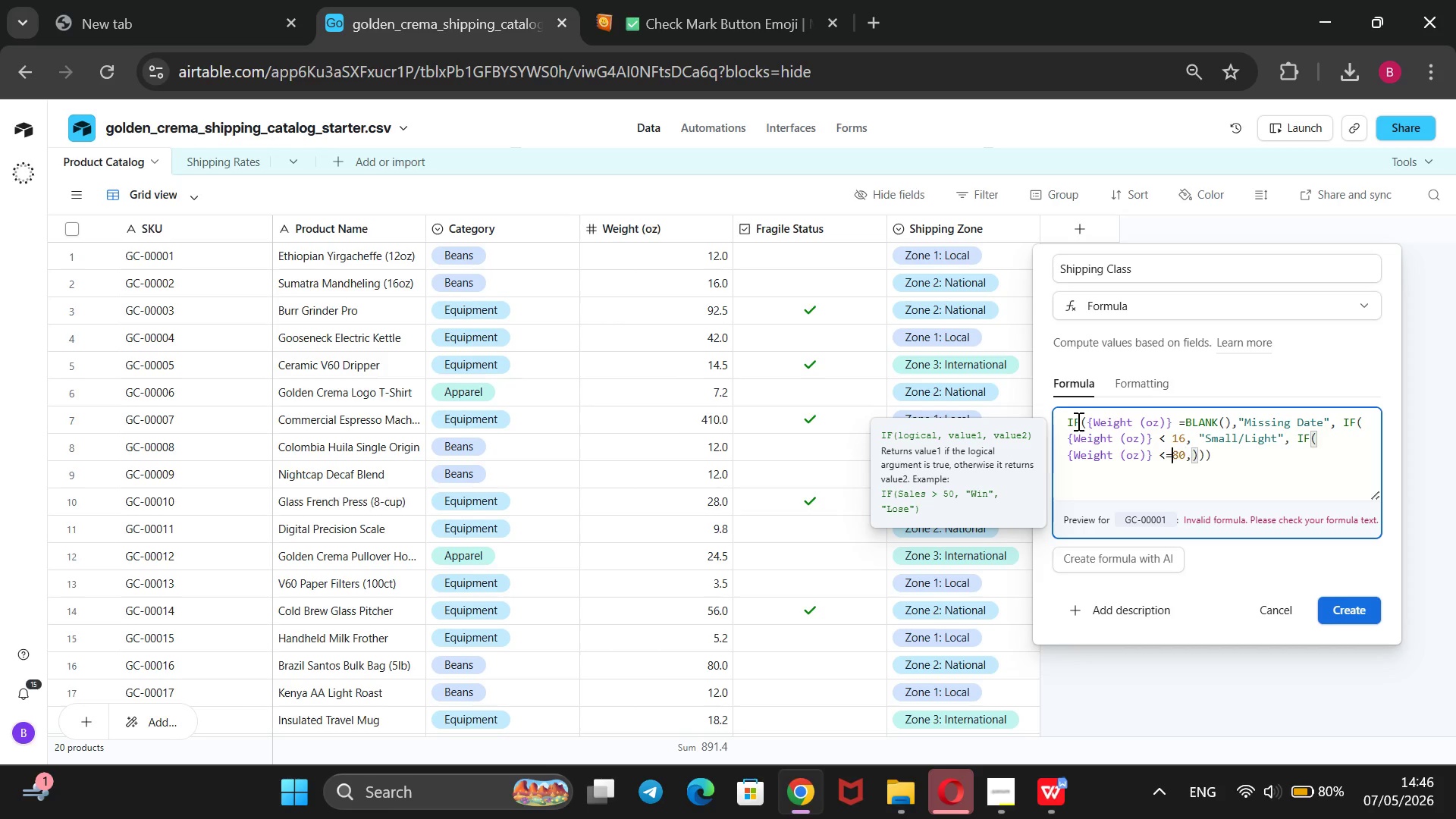 
key(Equal)
 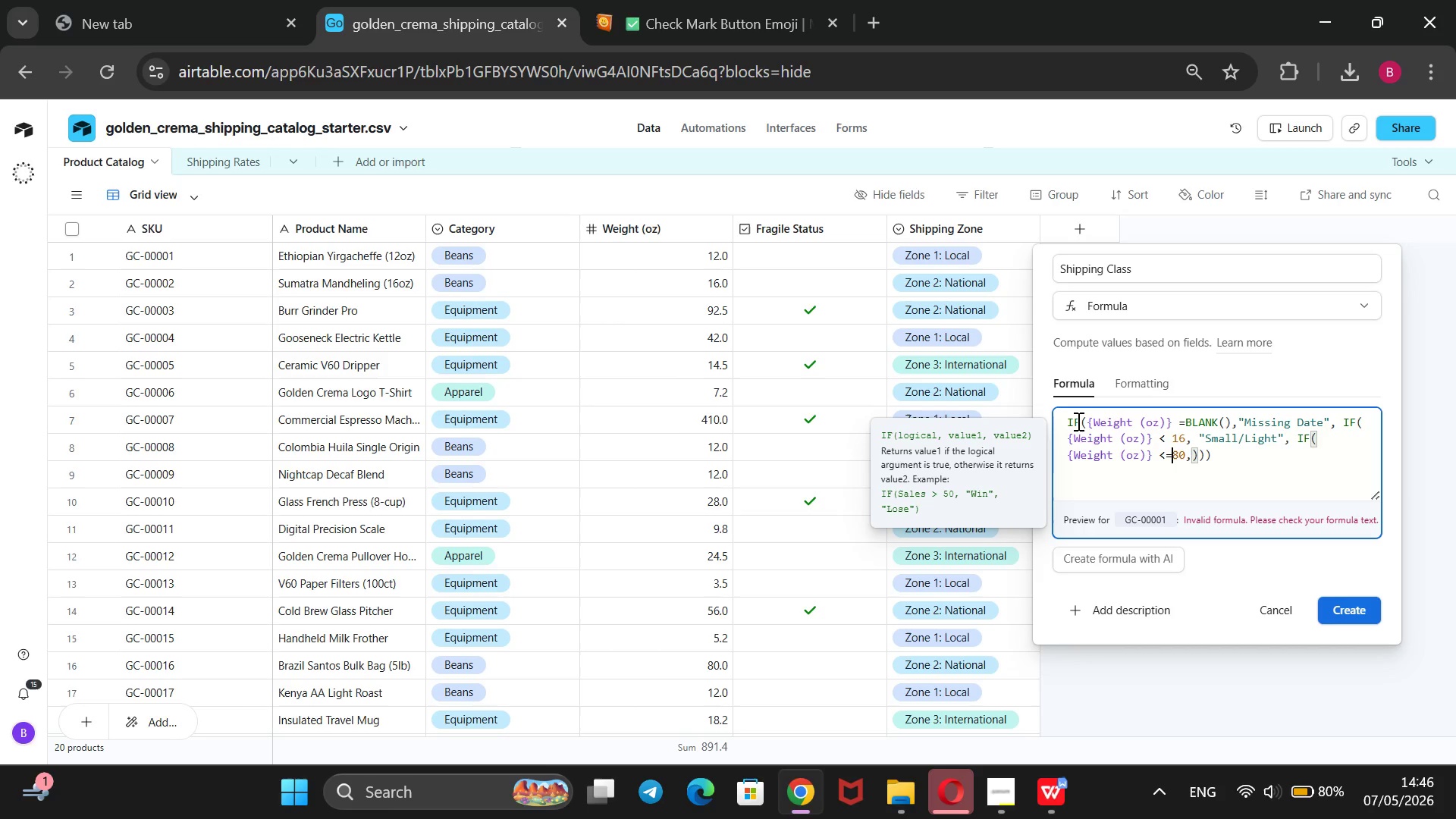 
wait(6.52)
 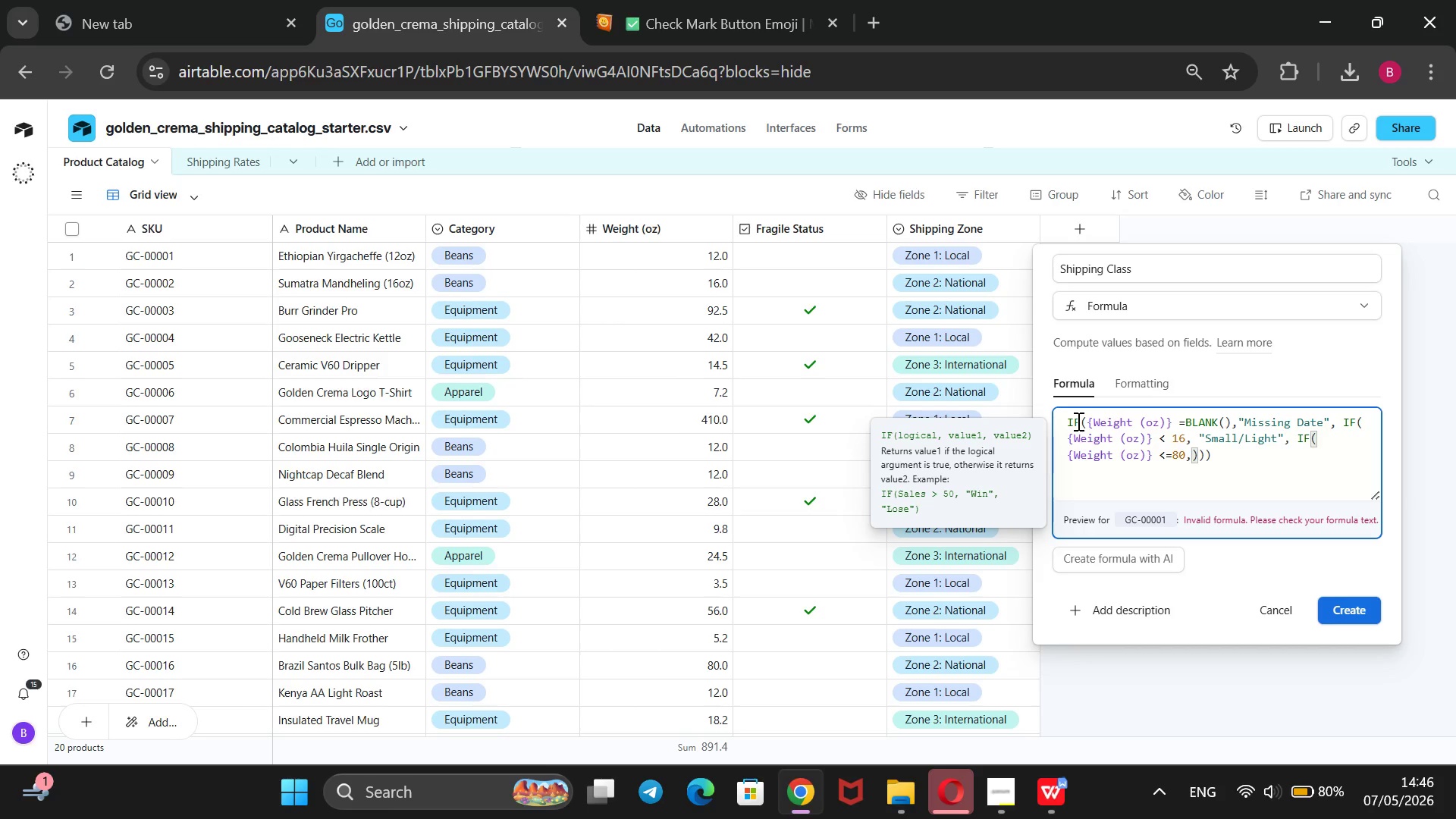 
key(ArrowRight)
 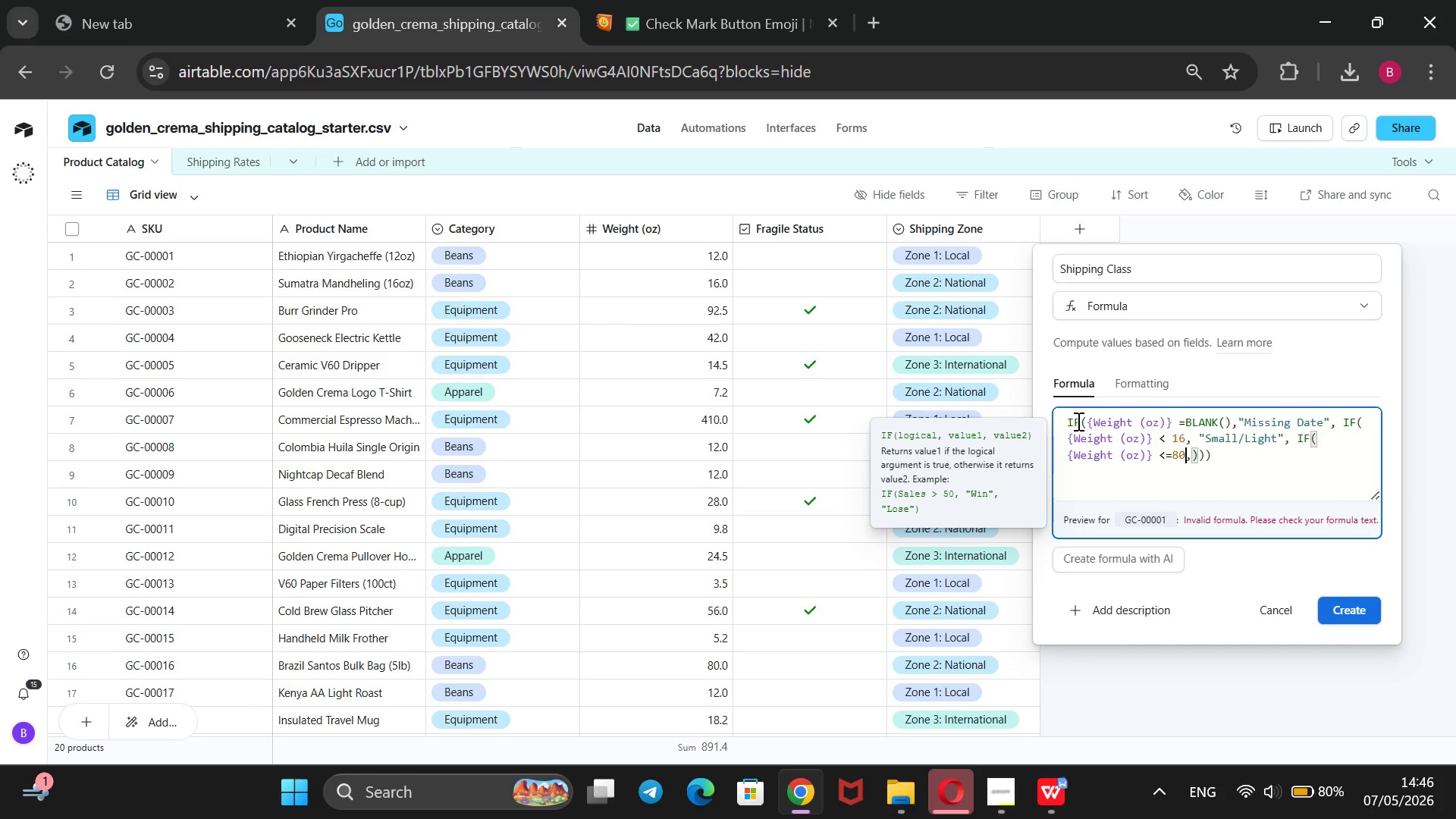 
key(ArrowRight)
 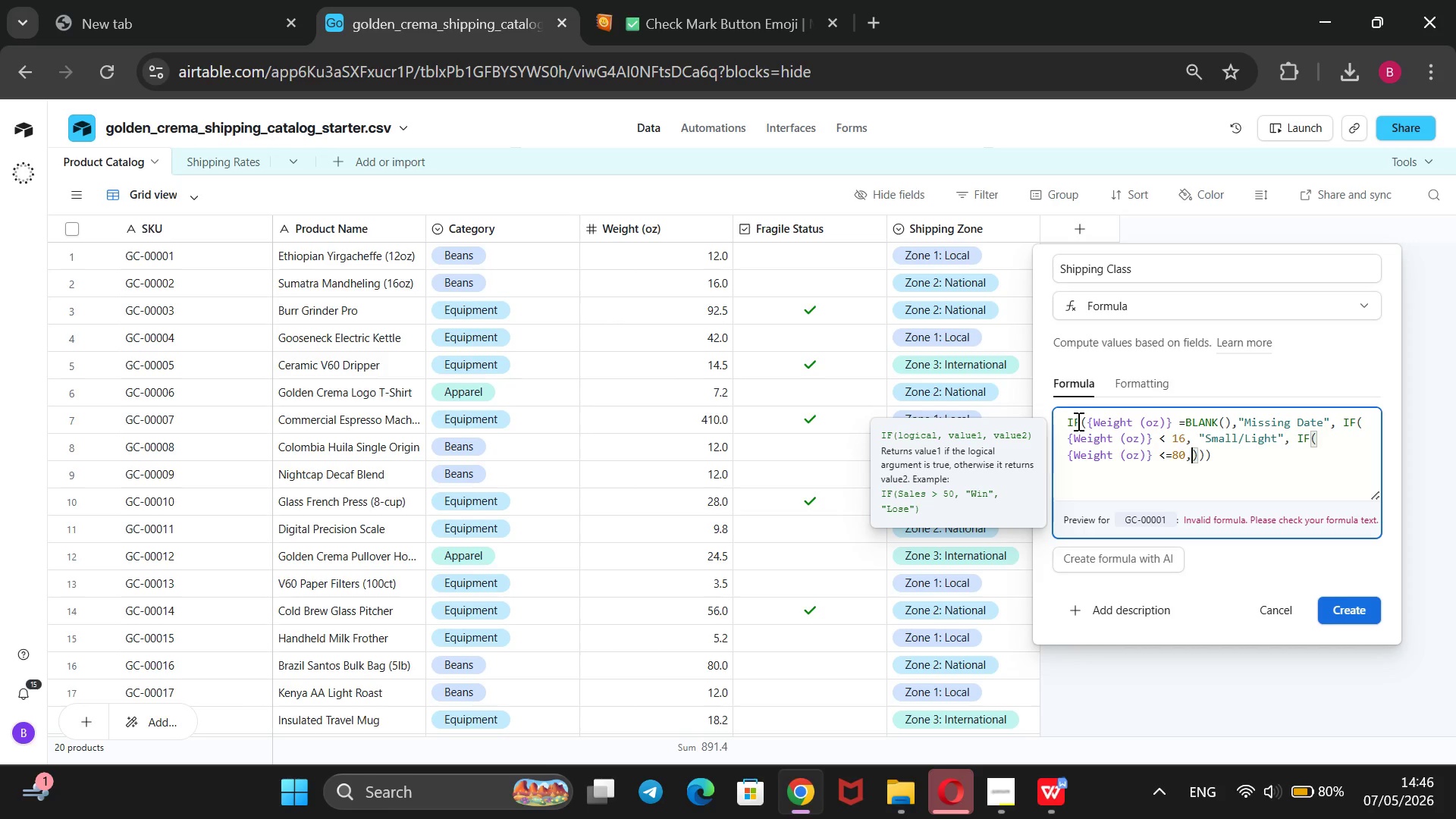 
key(ArrowRight)
 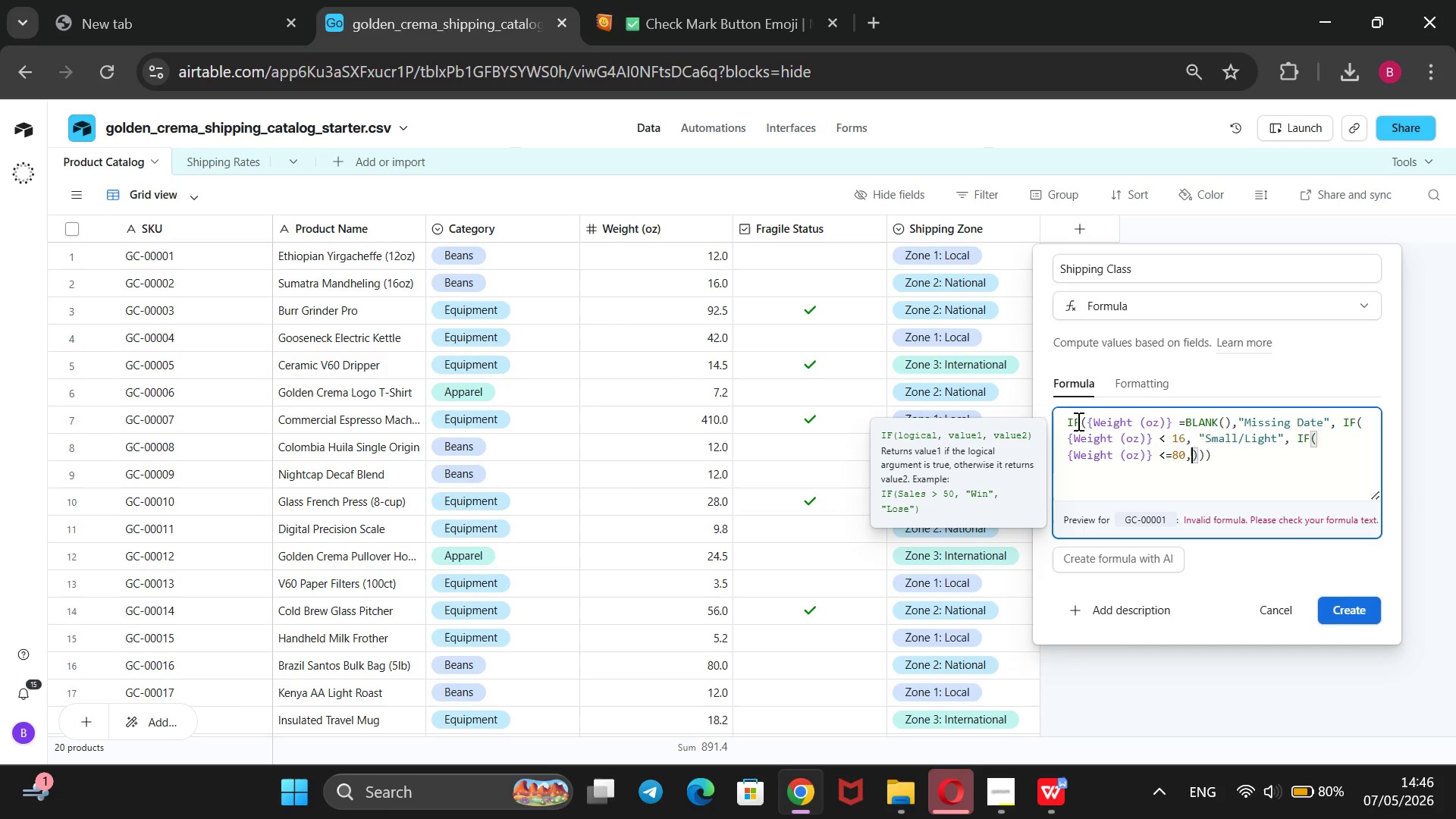 
type( @Medium)
 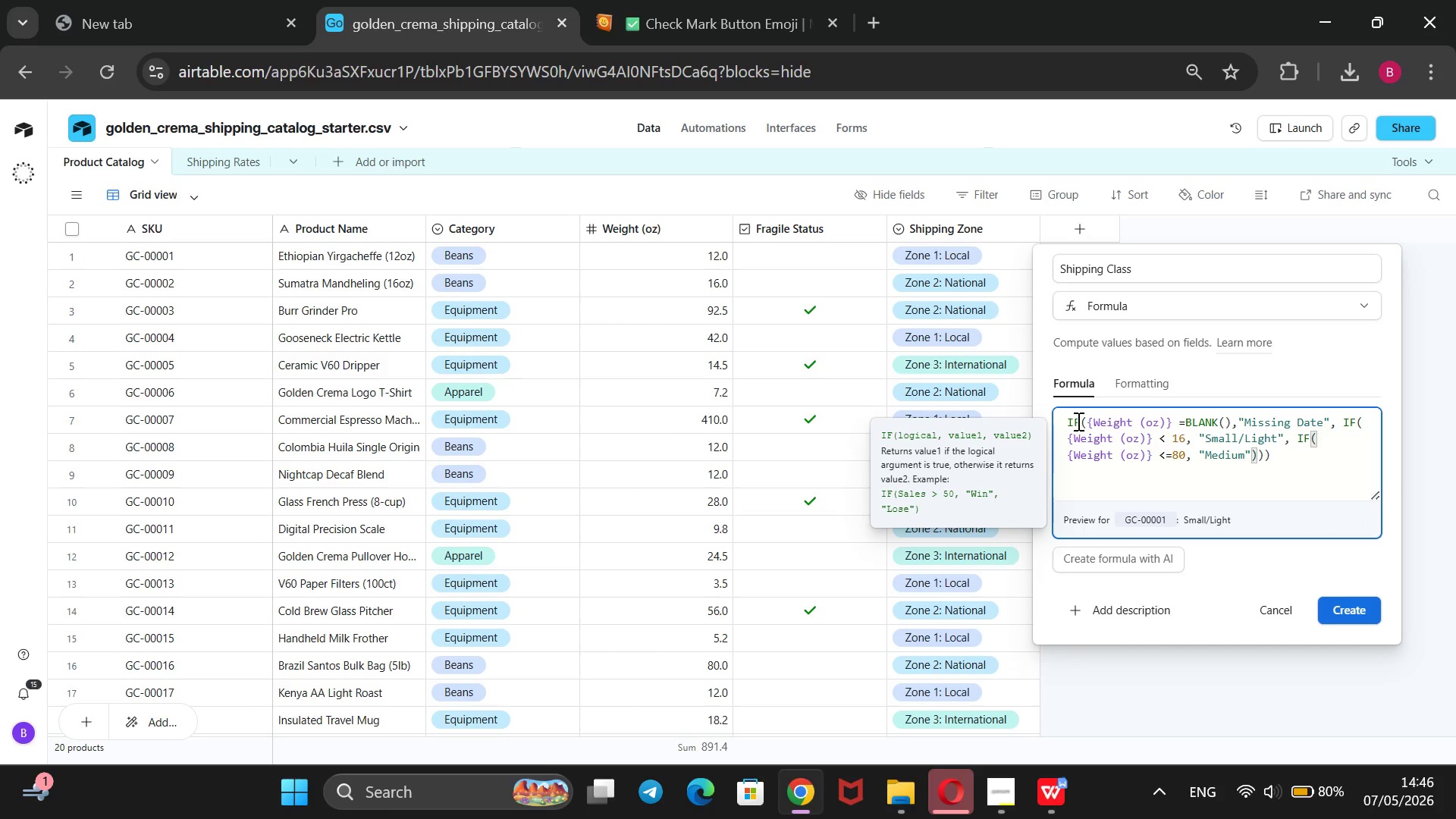 
key(ArrowRight)
 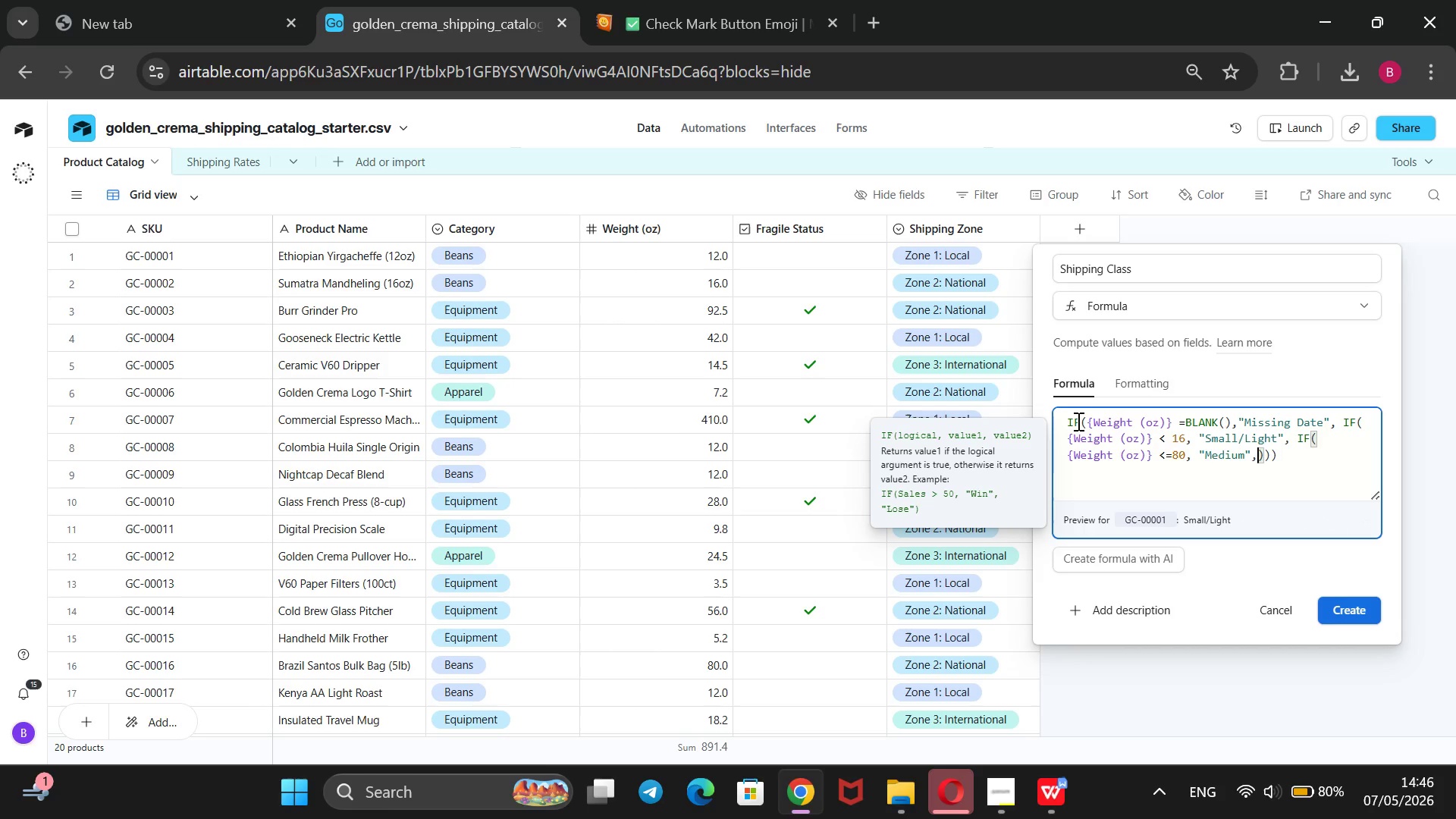 
type(, @Heavy)
 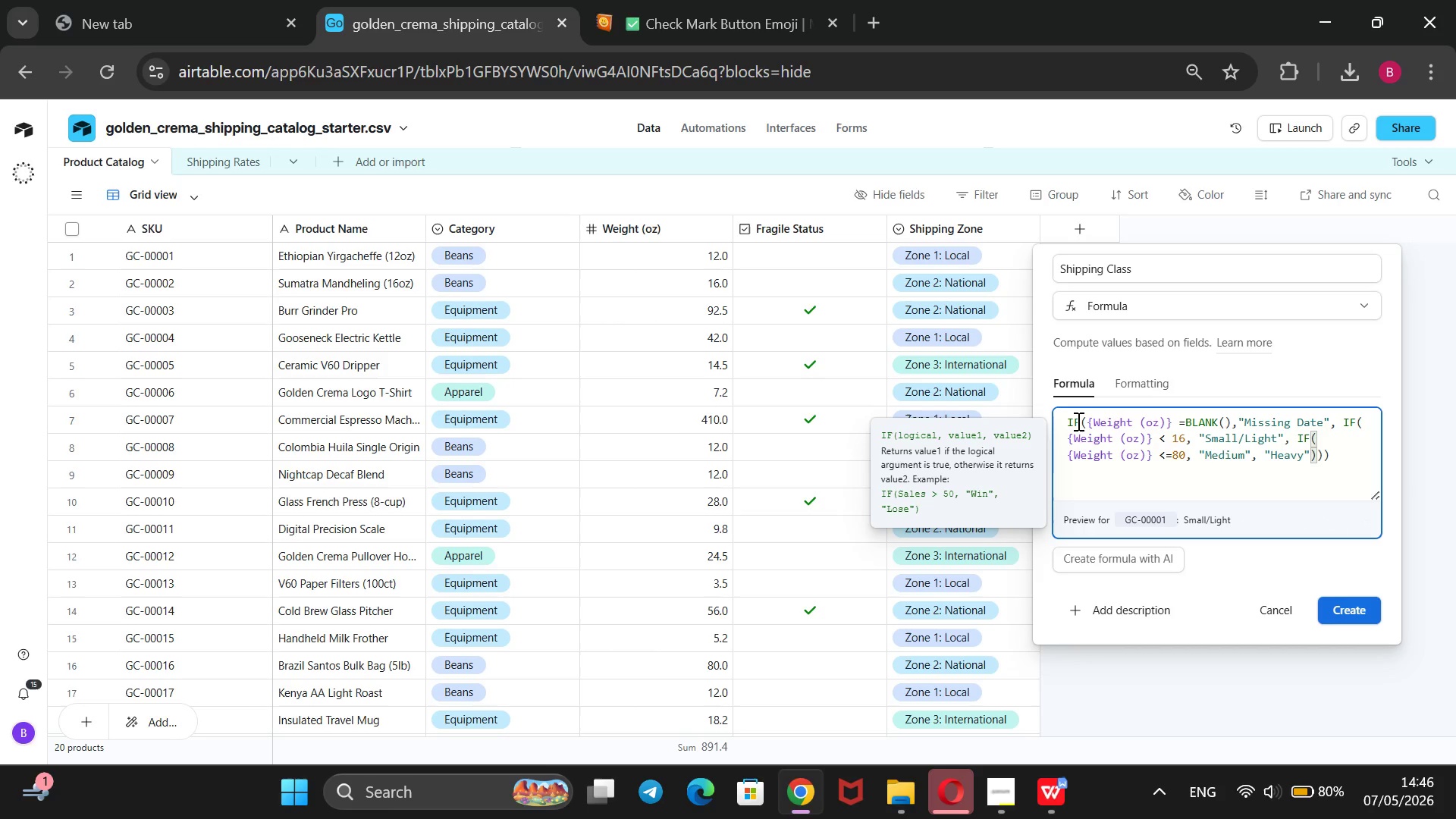 
wait(11.03)
 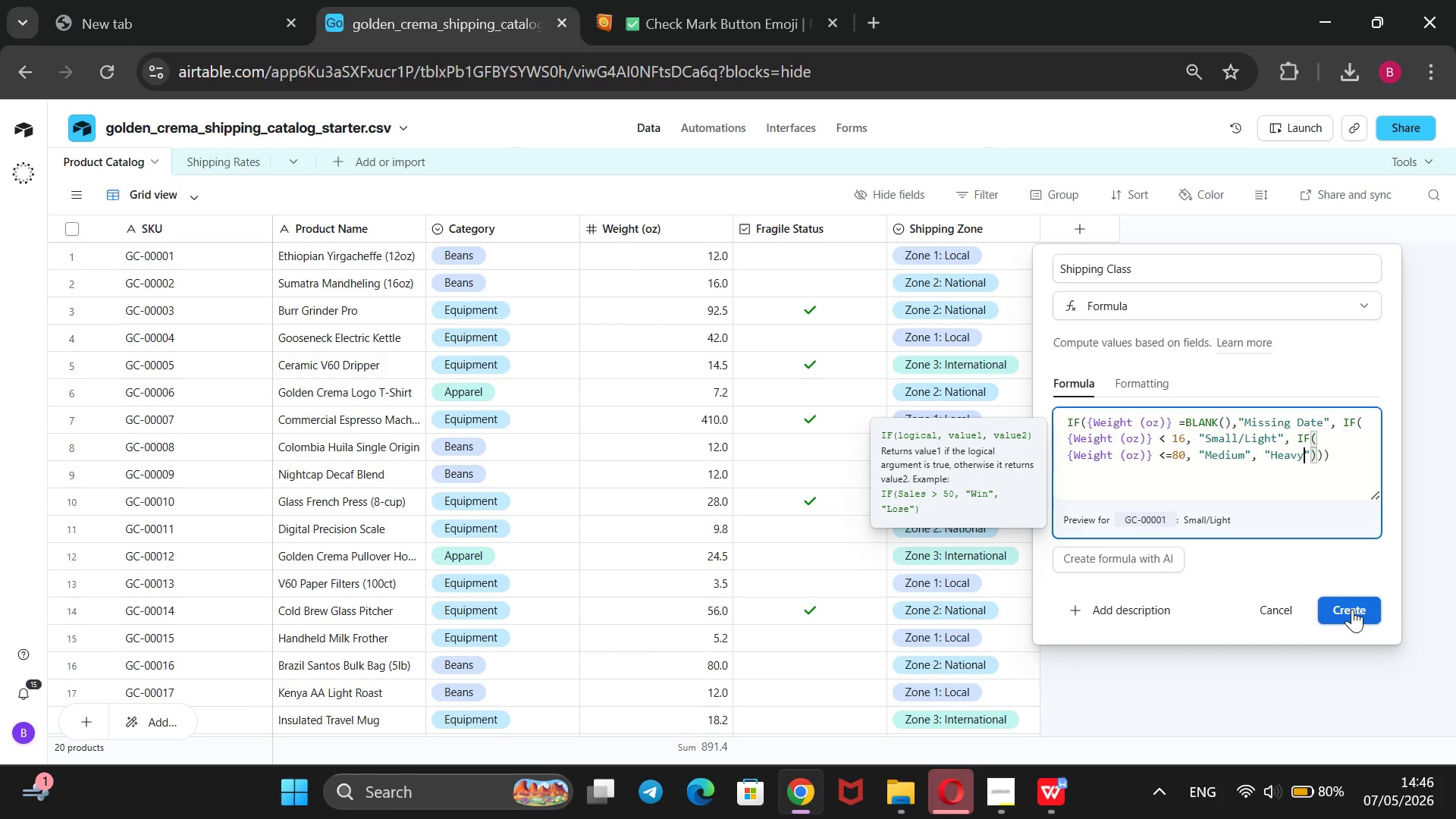 
left_click([1337, 610])
 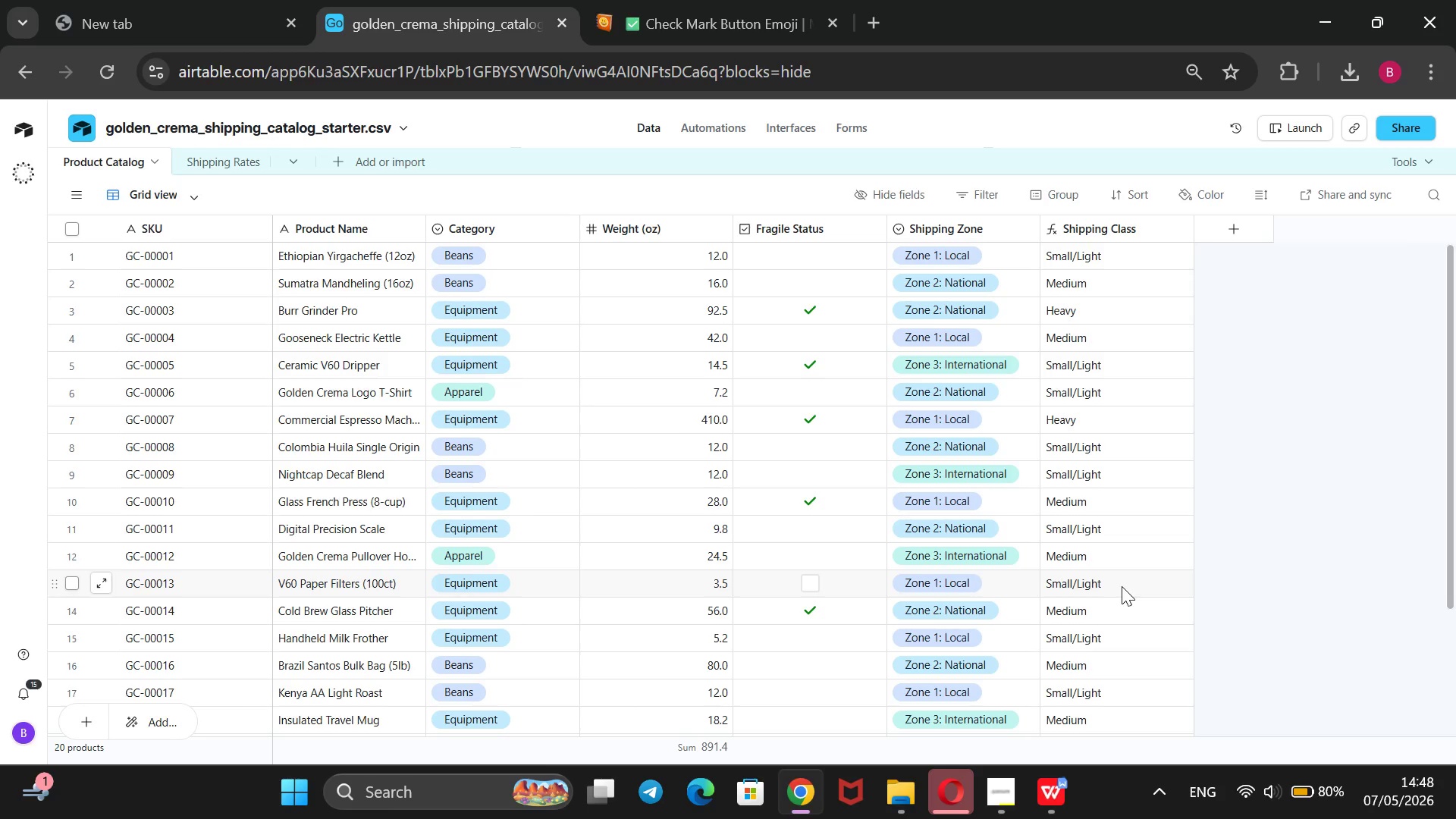 
wait(75.62)
 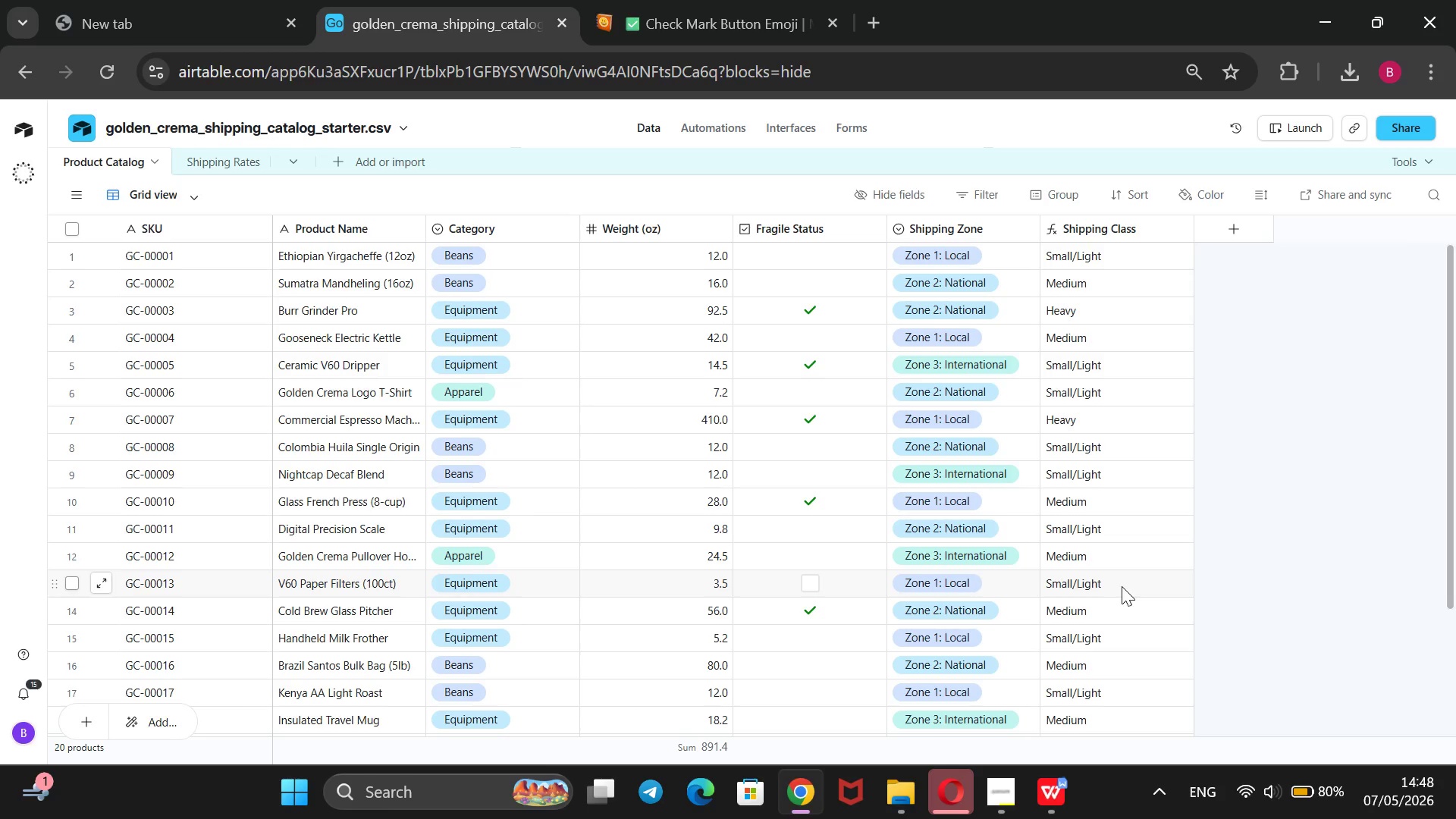 
mouse_move([1239, 229])
 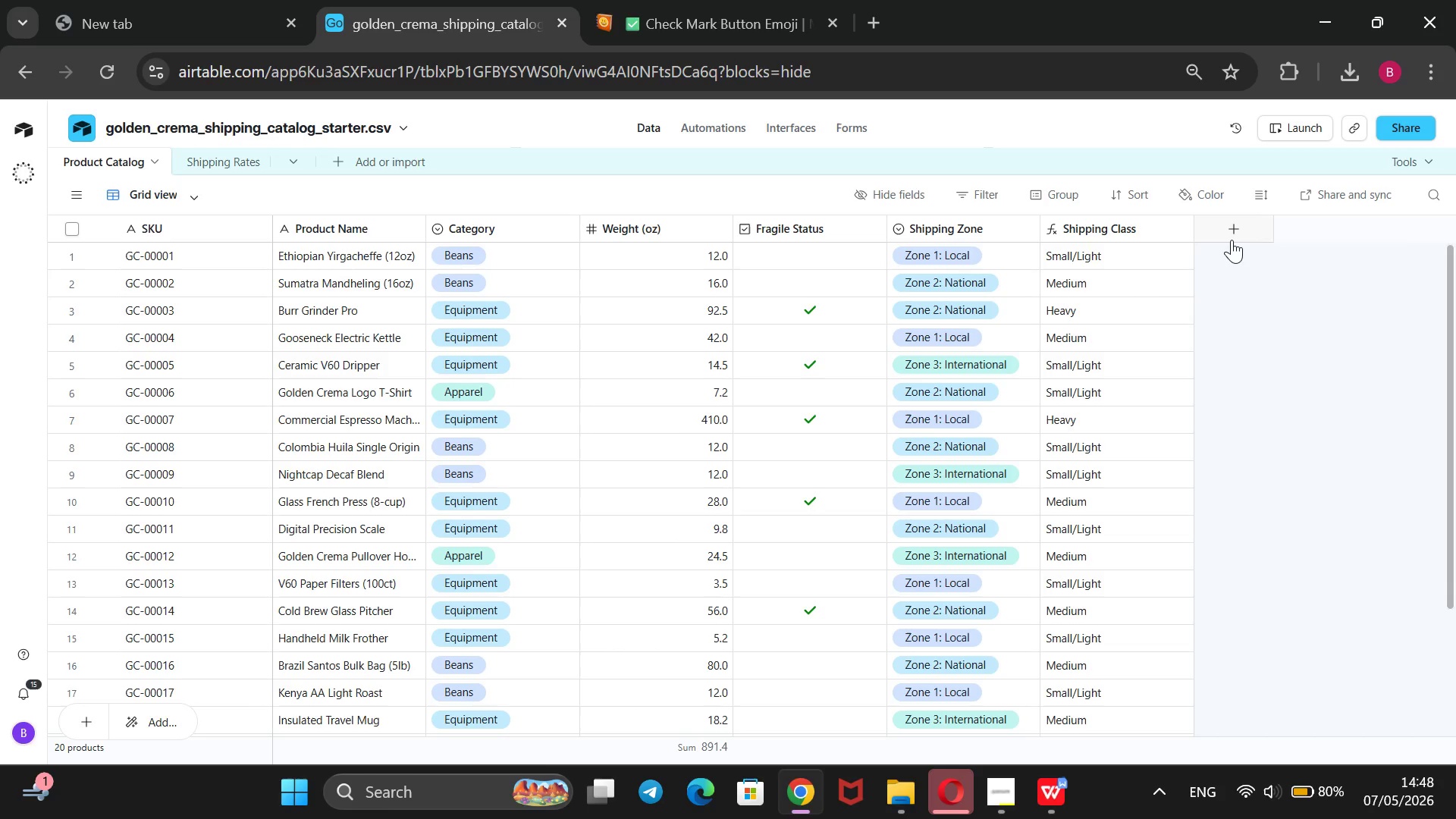 
left_click([1232, 237])
 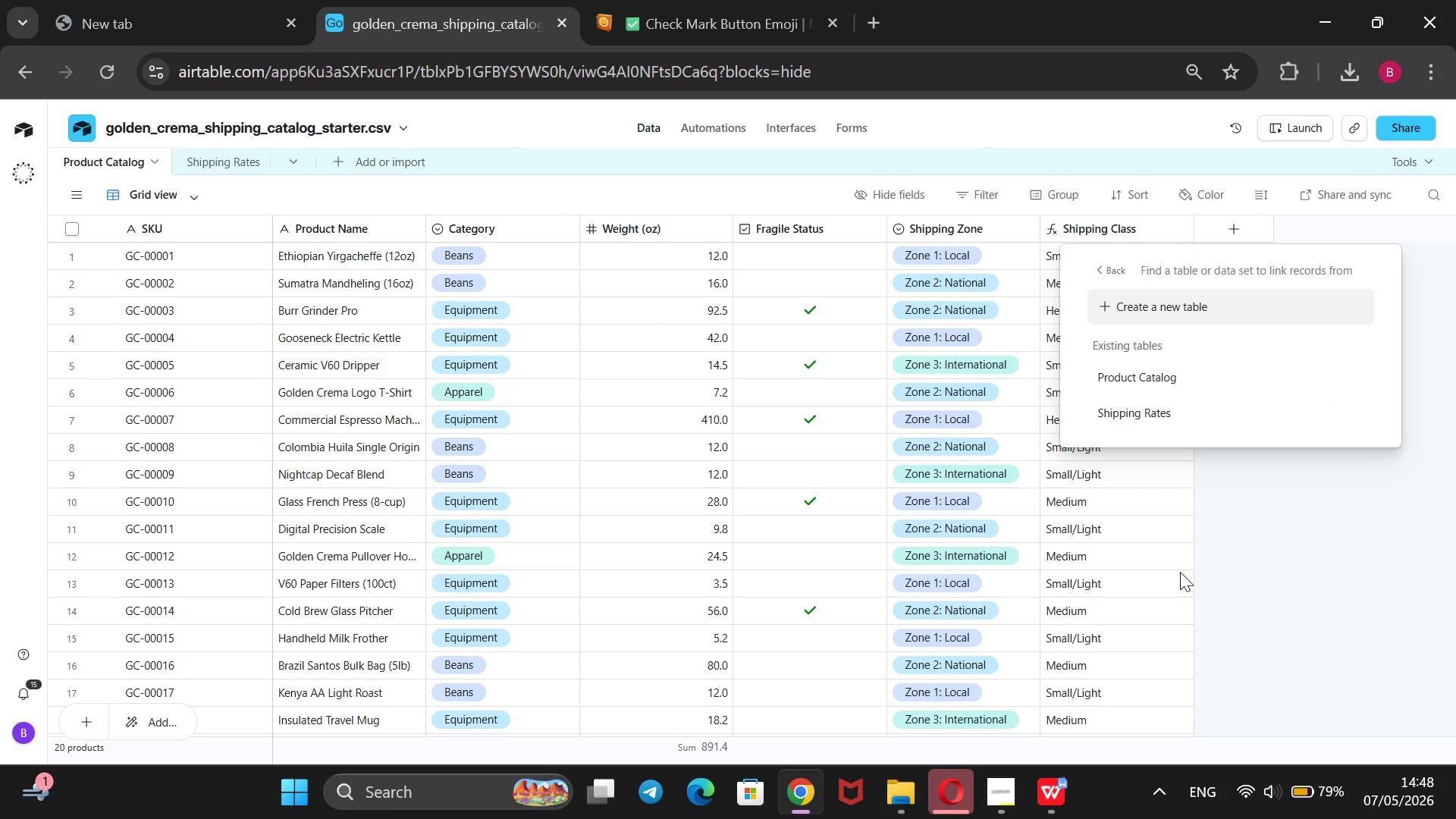 
wait(18.19)
 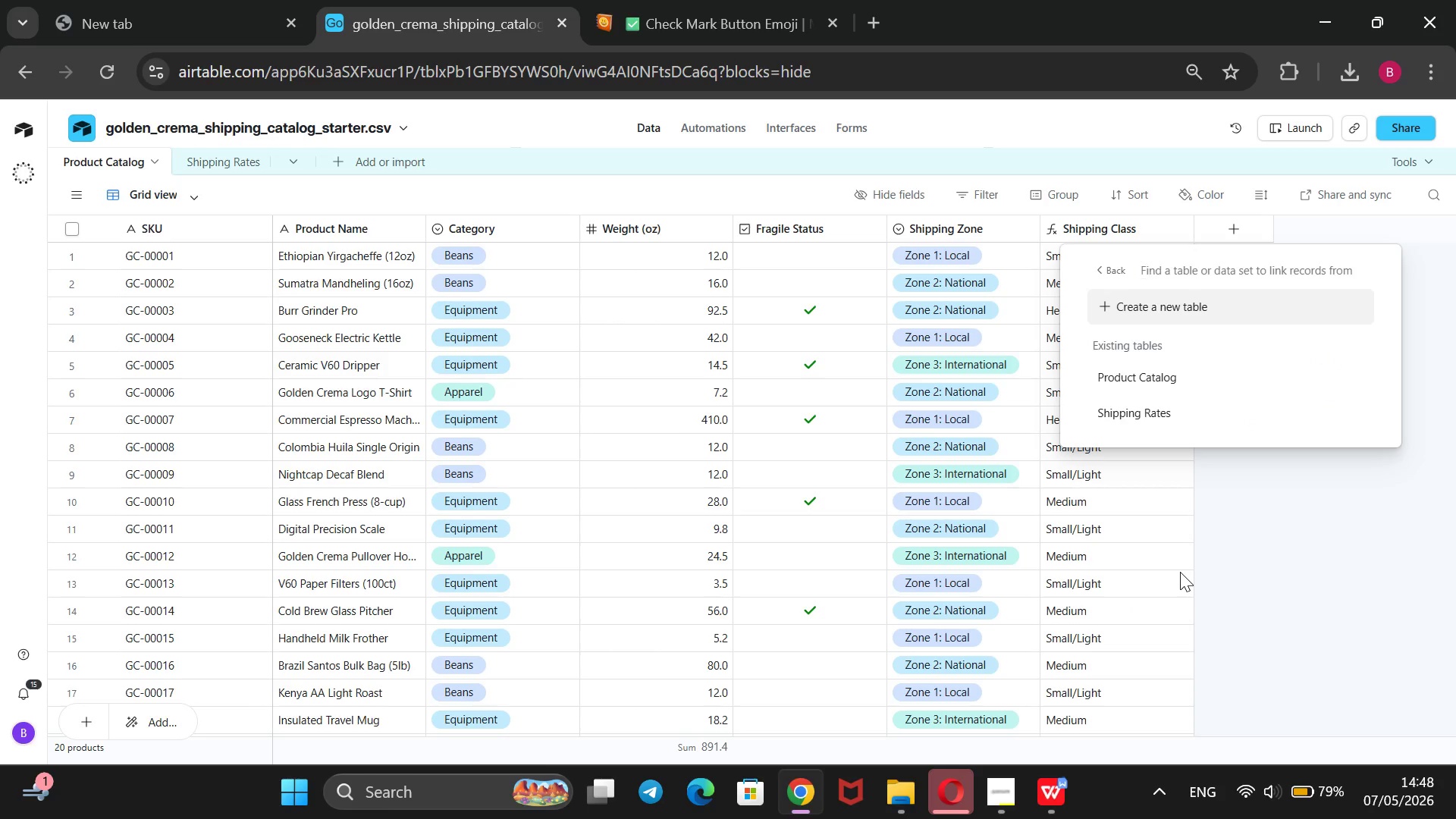 
left_click([1141, 415])
 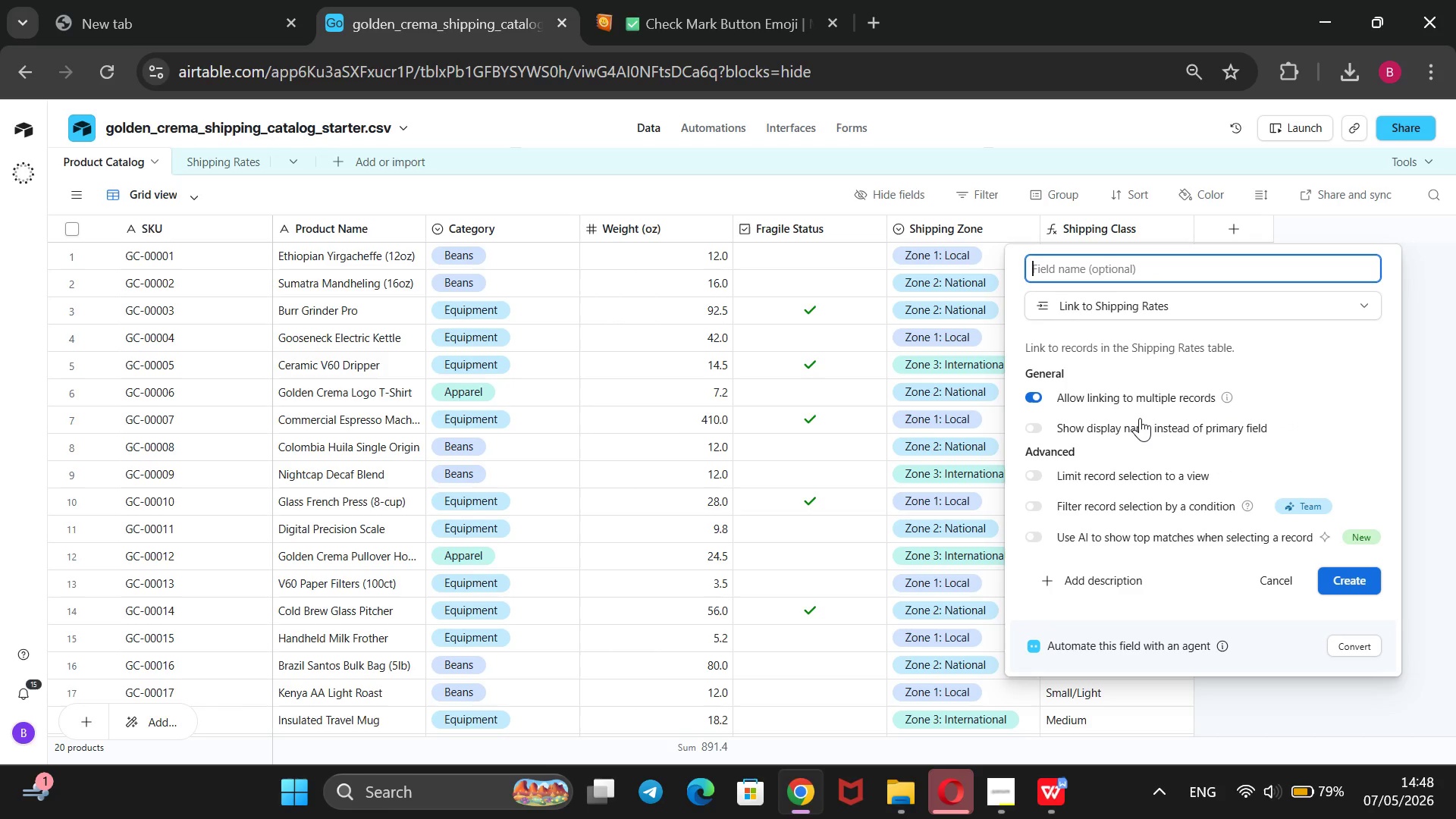 
type(Linked Shipping Class)
 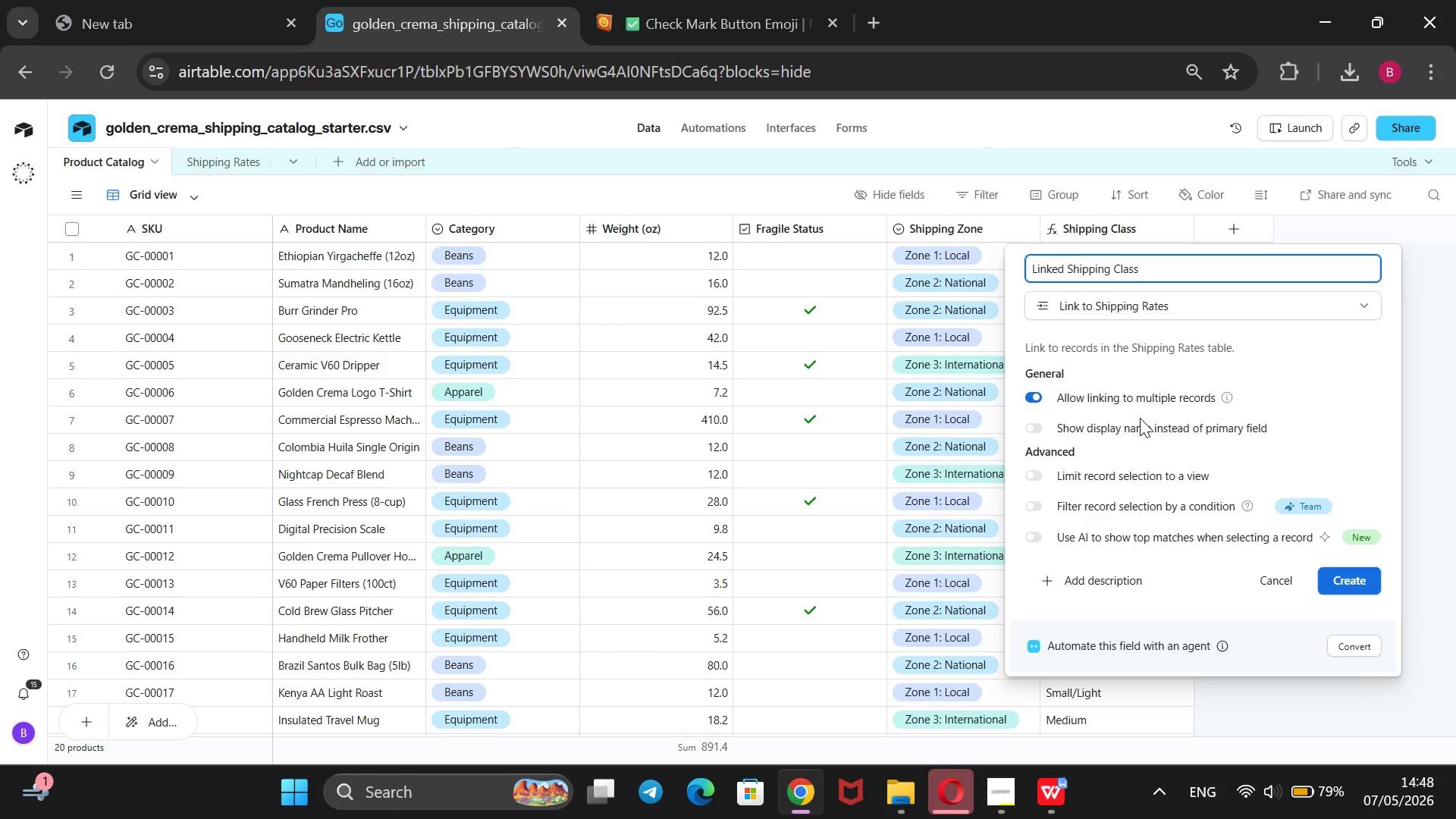 
key(Enter)
 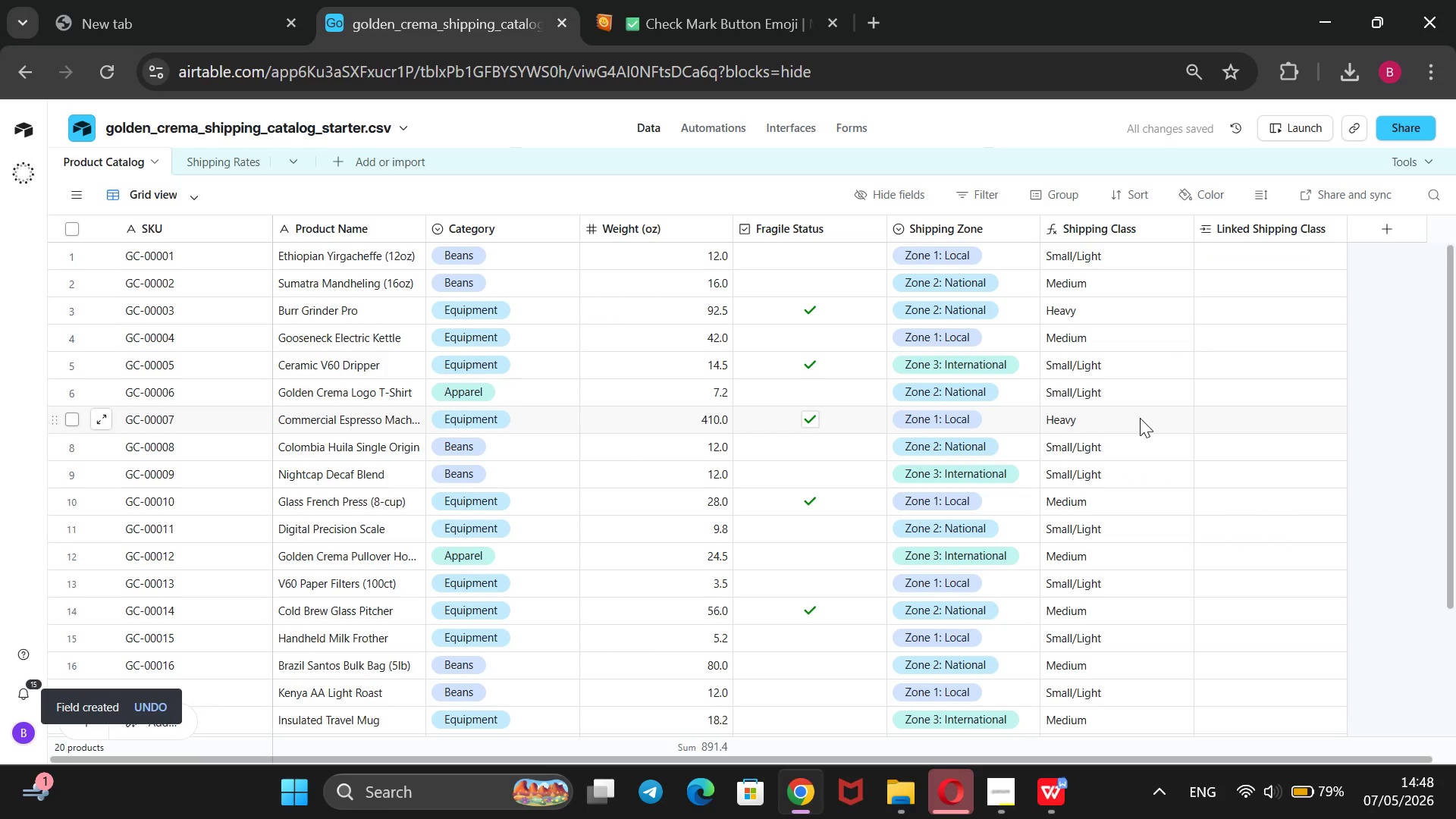 
wait(8.07)
 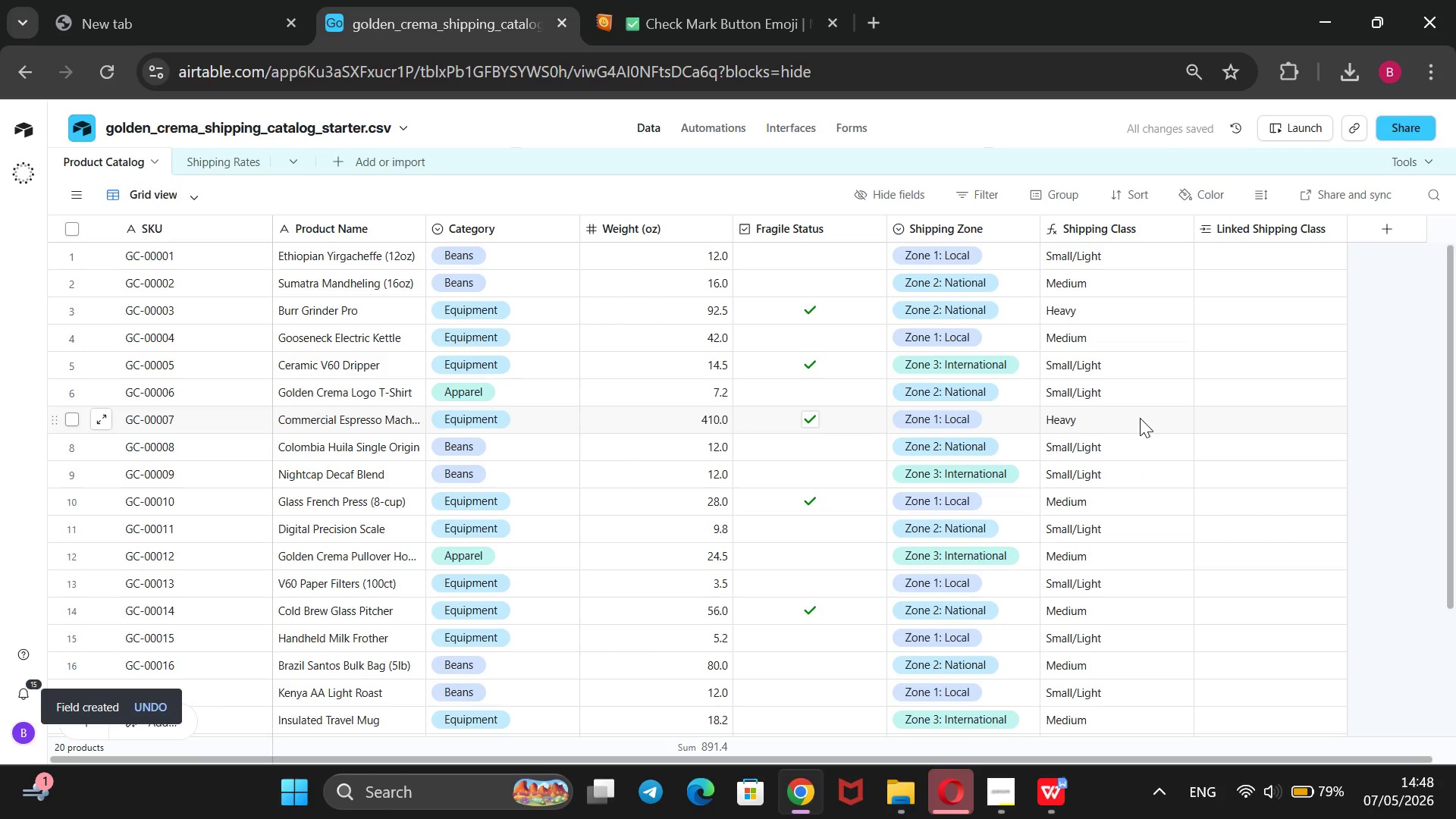 
mouse_move([1392, 229])
 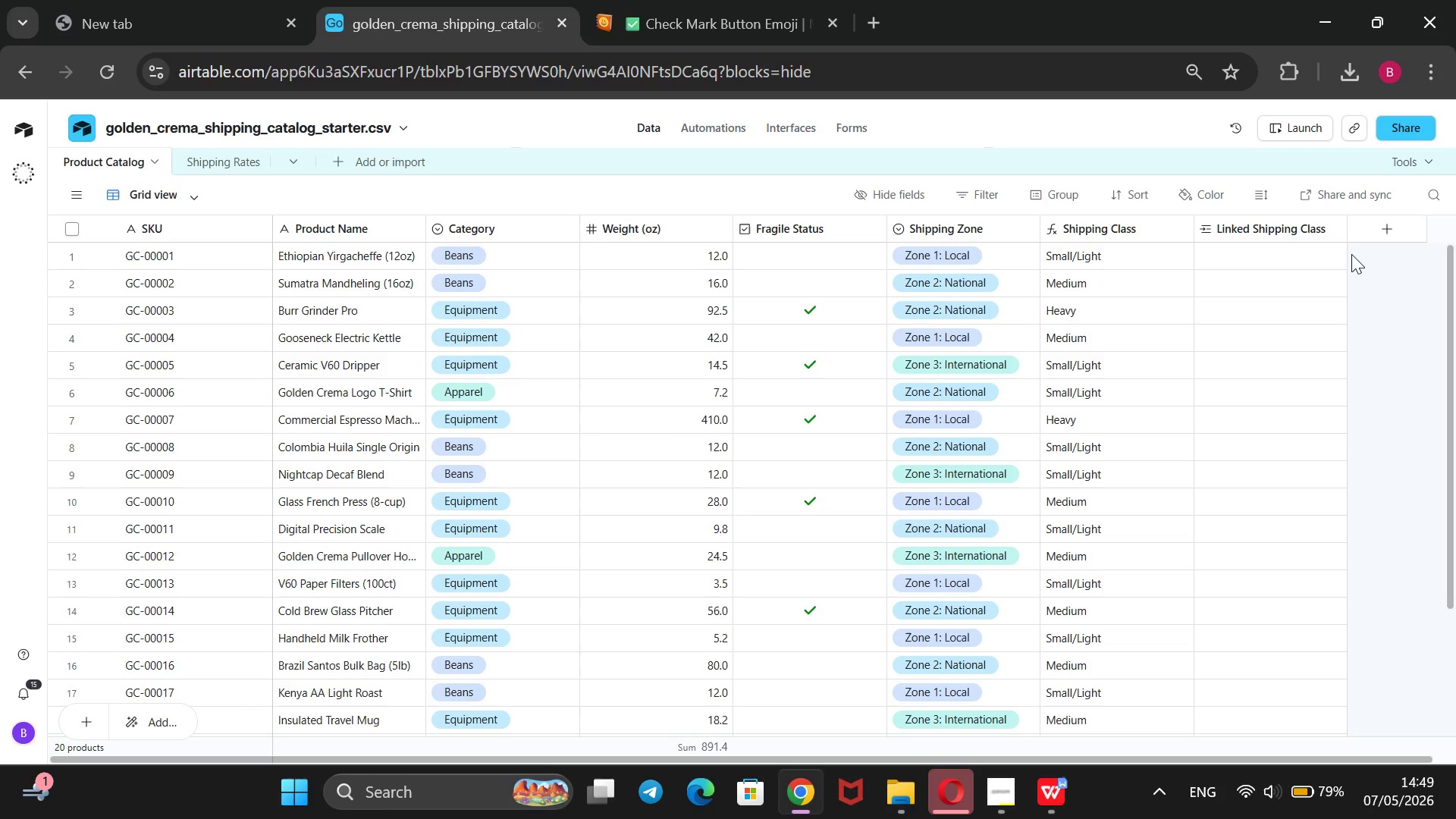 
wait(28.77)
 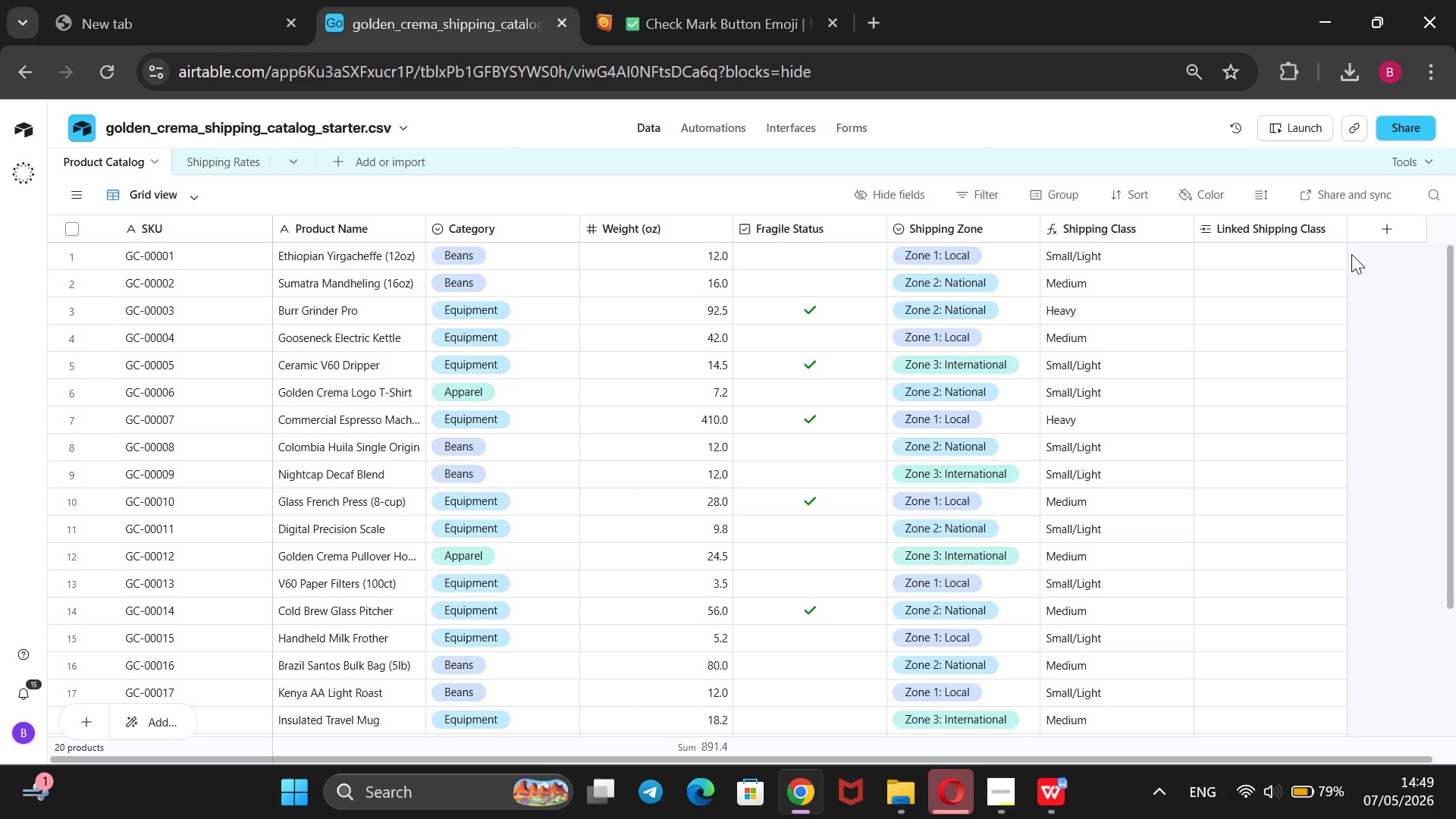 
mouse_move([1346, 243])
 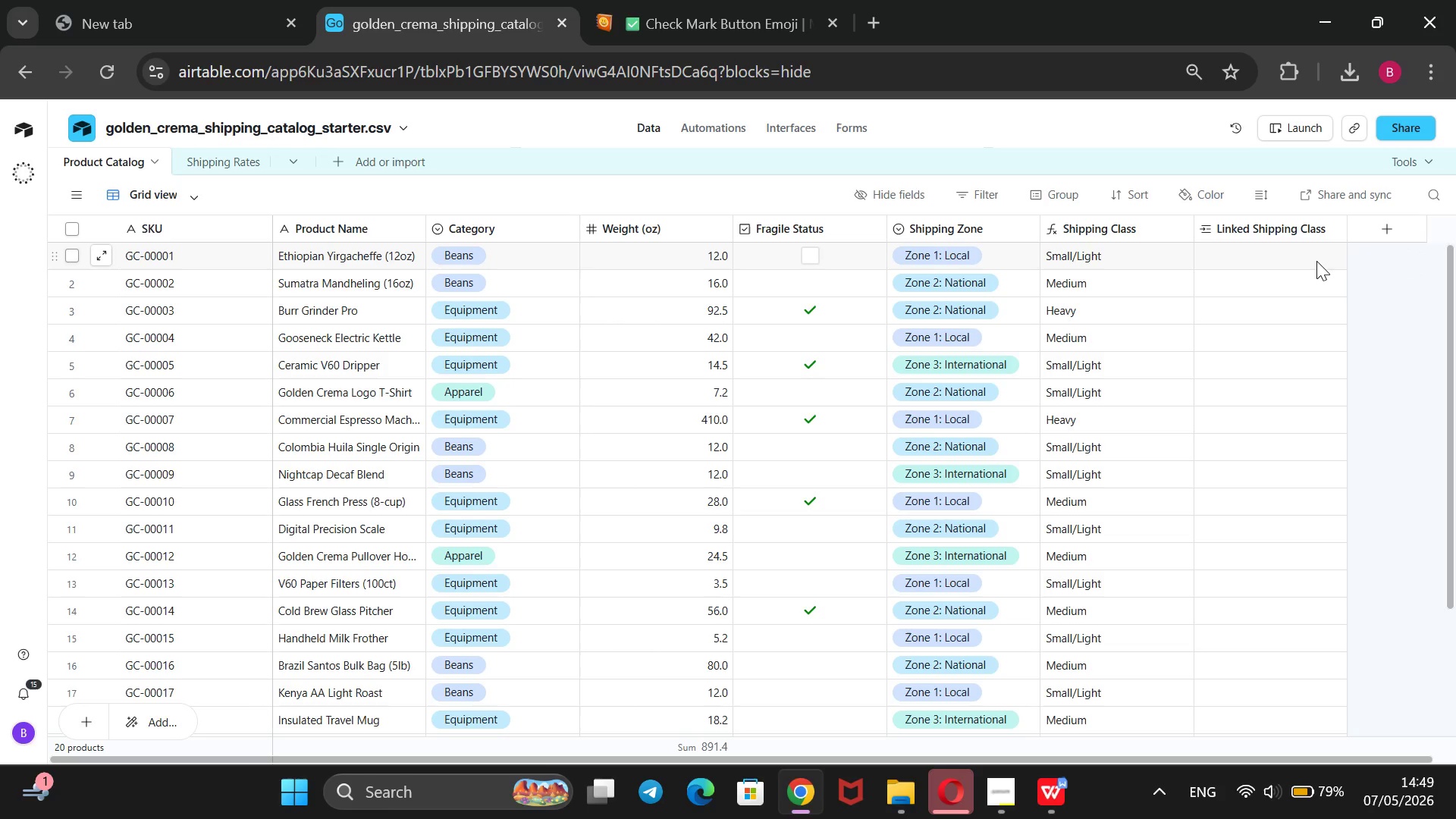 
left_click([1316, 261])
 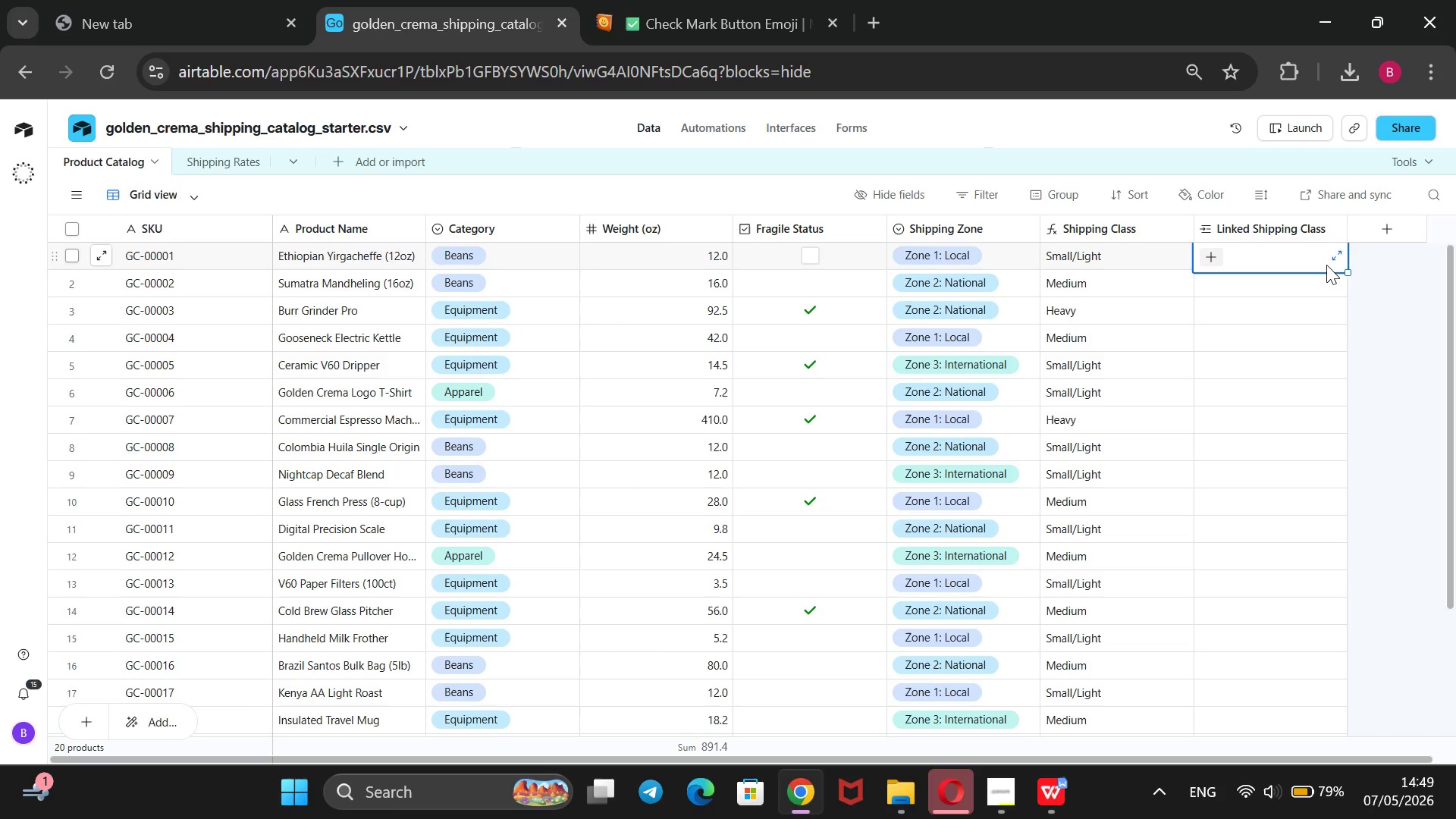 
key(Enter)
 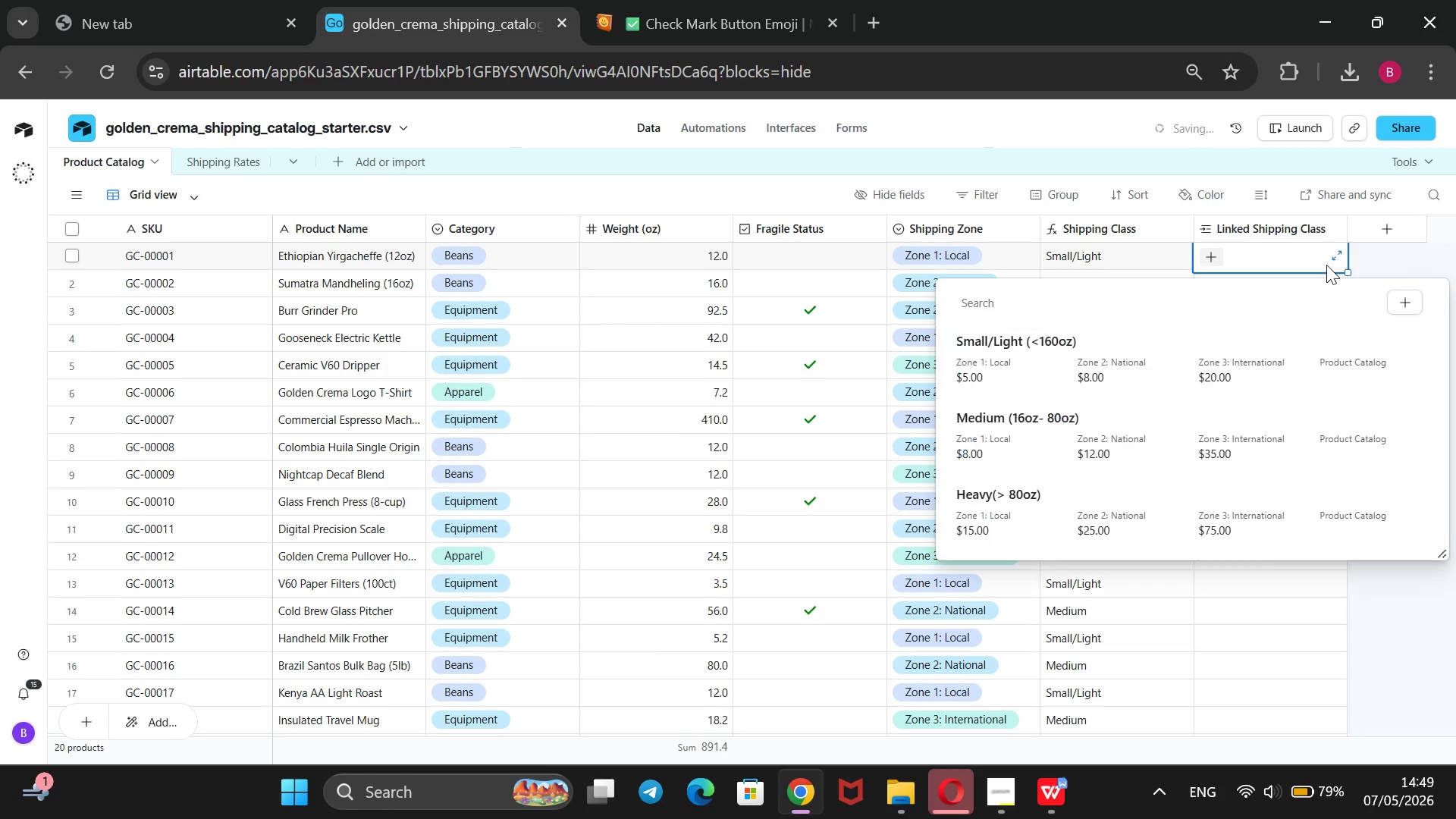 
key(ArrowDown)
 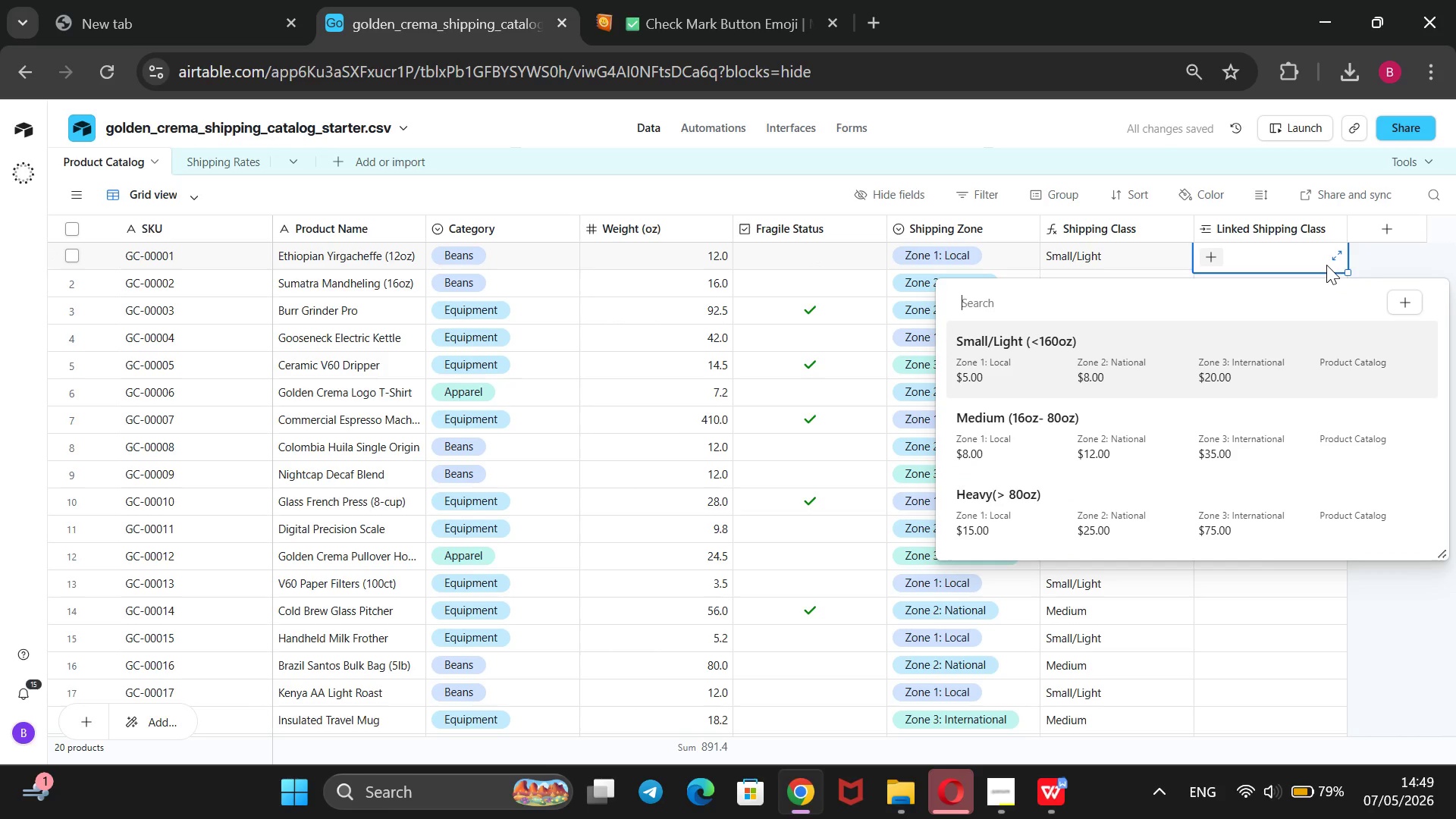 
key(Enter)
 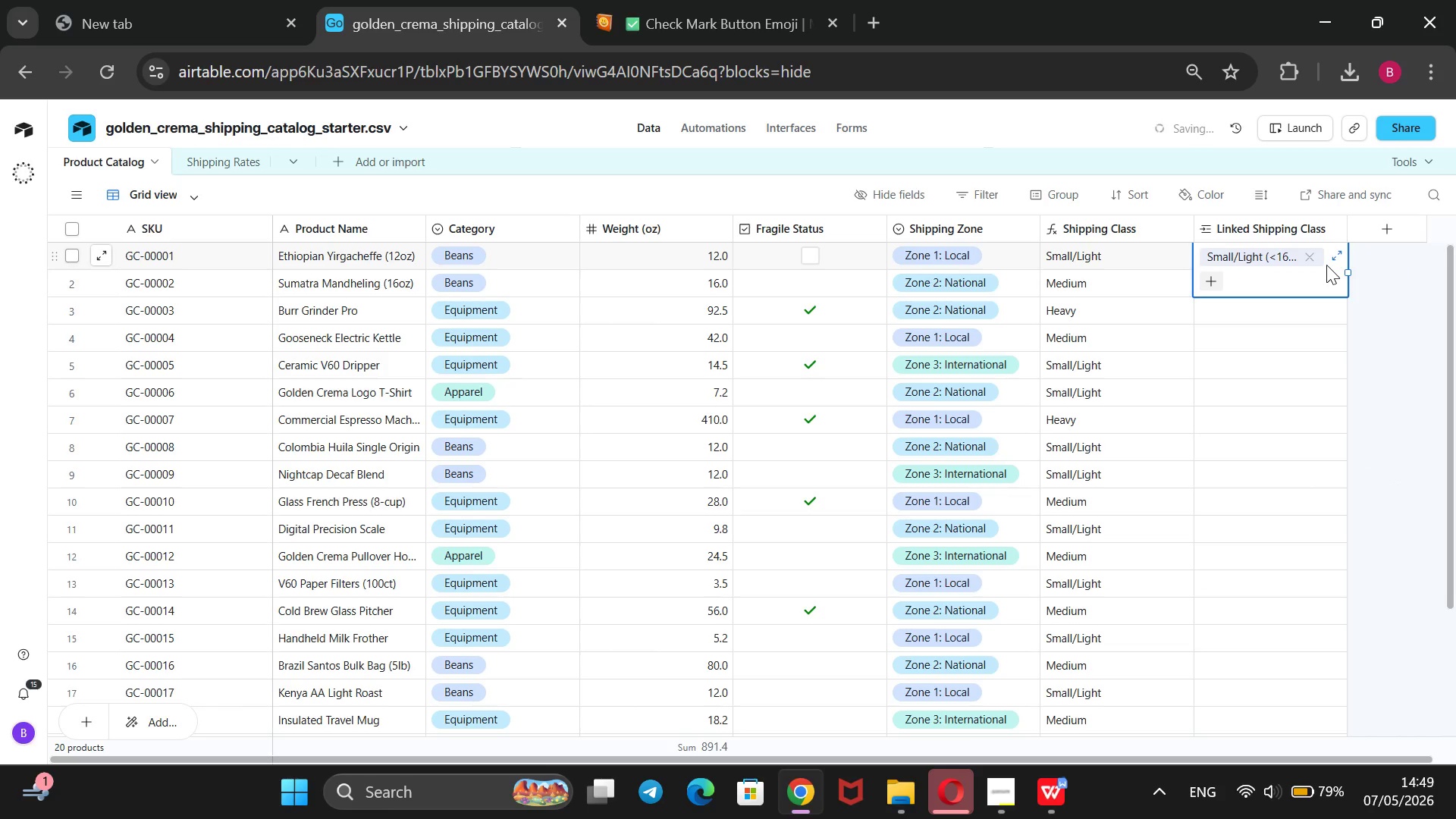 
key(ArrowDown)
 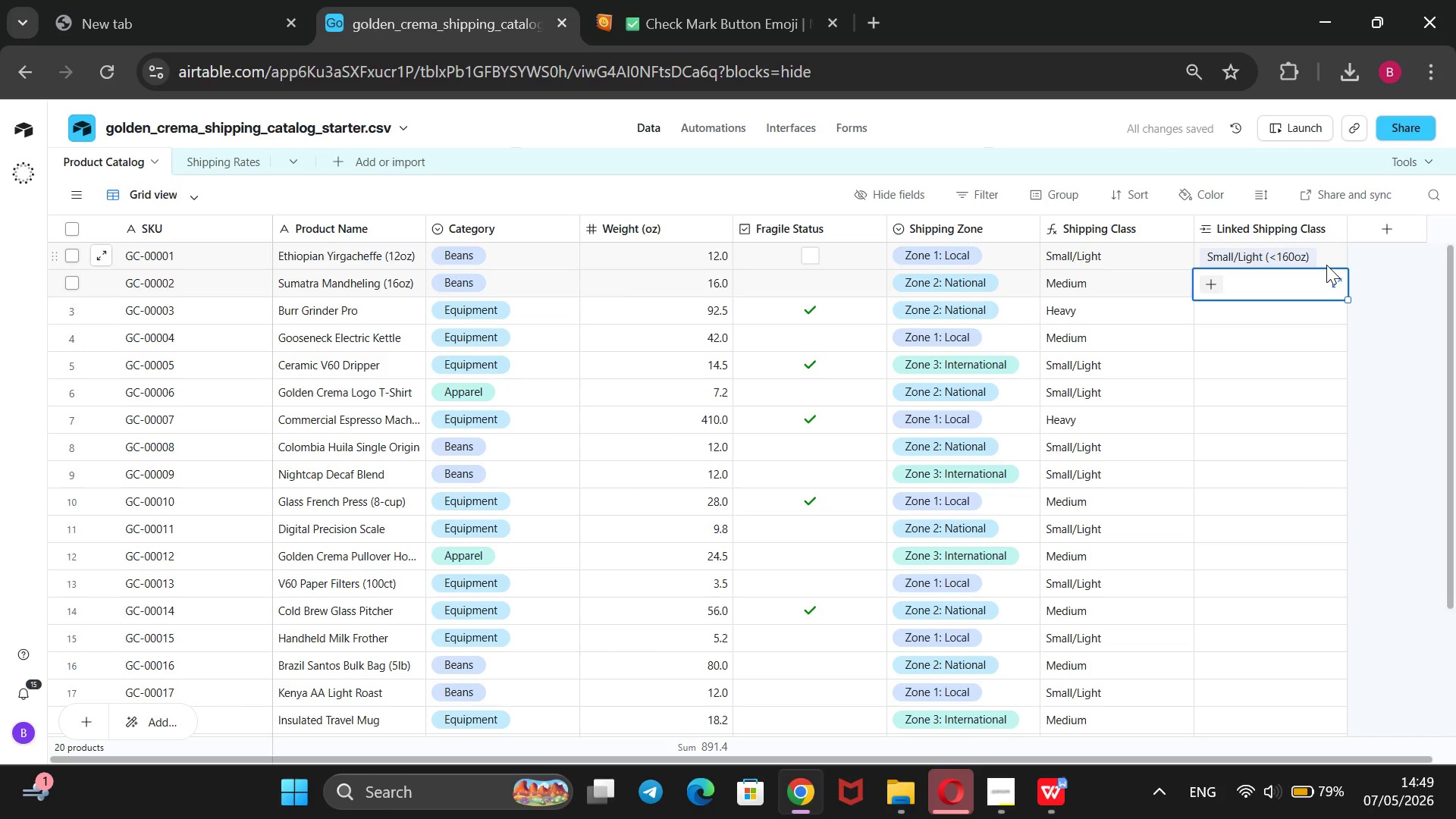 
key(Enter)
 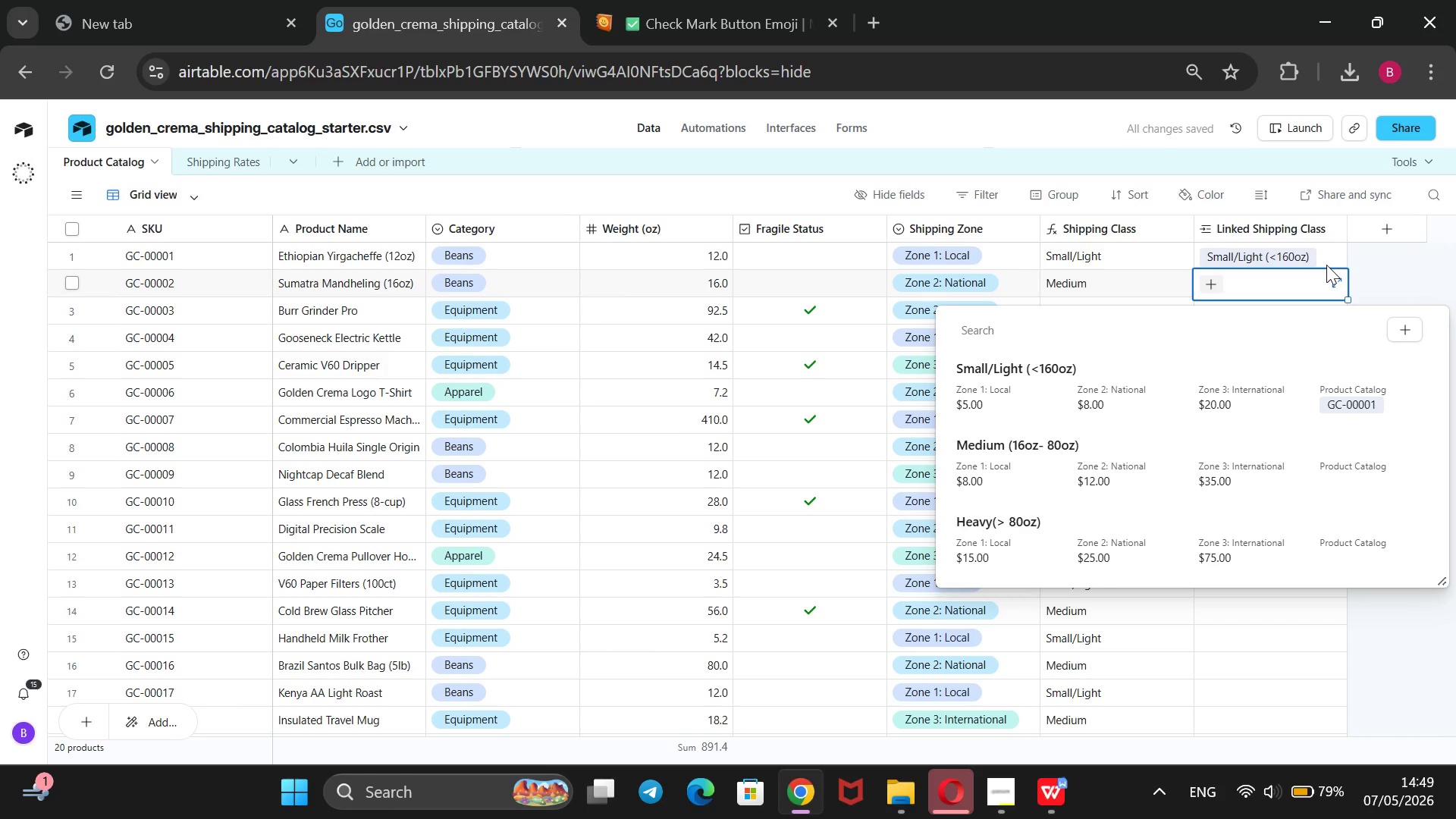 
key(ArrowDown)
 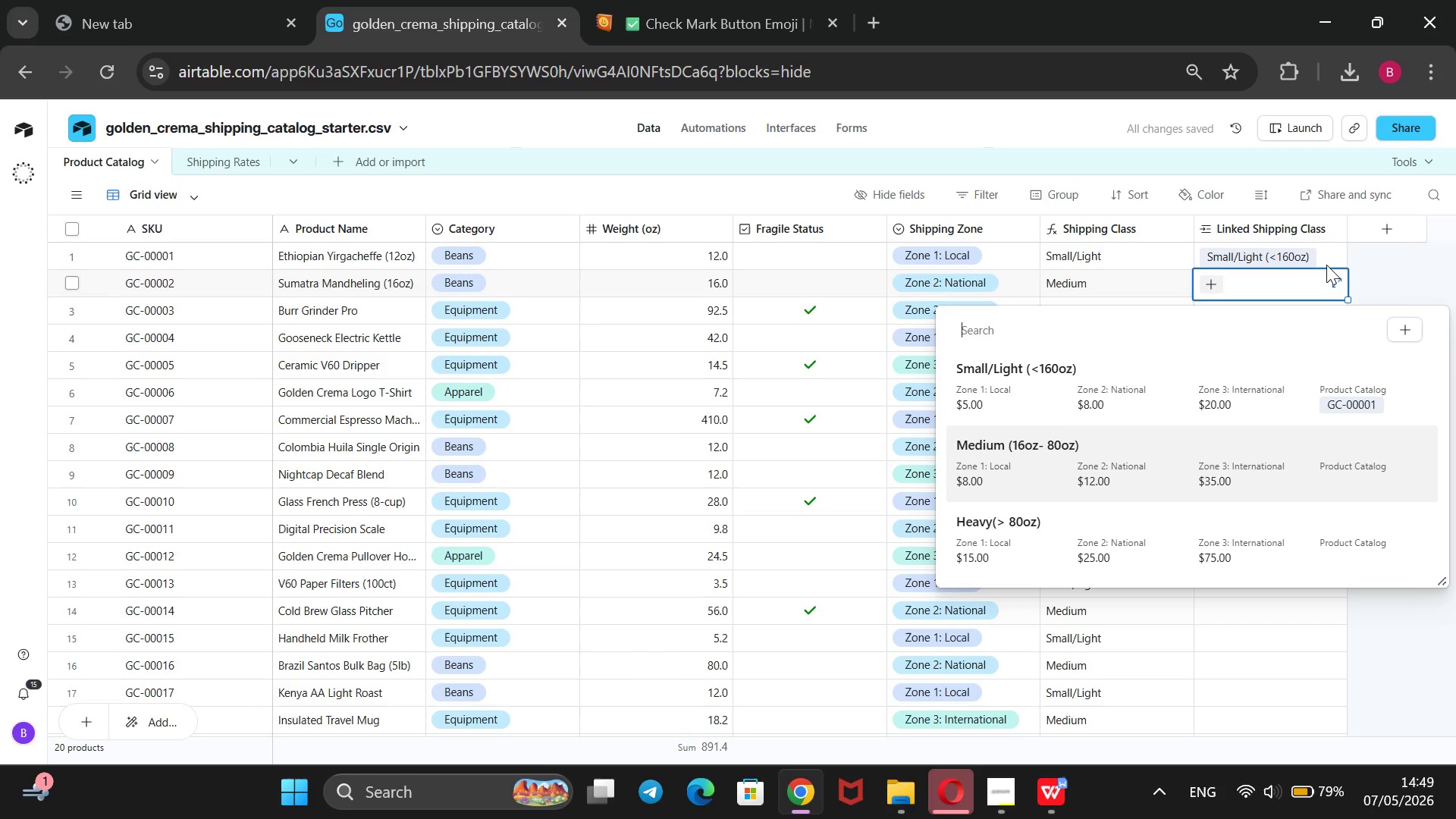 
key(ArrowDown)
 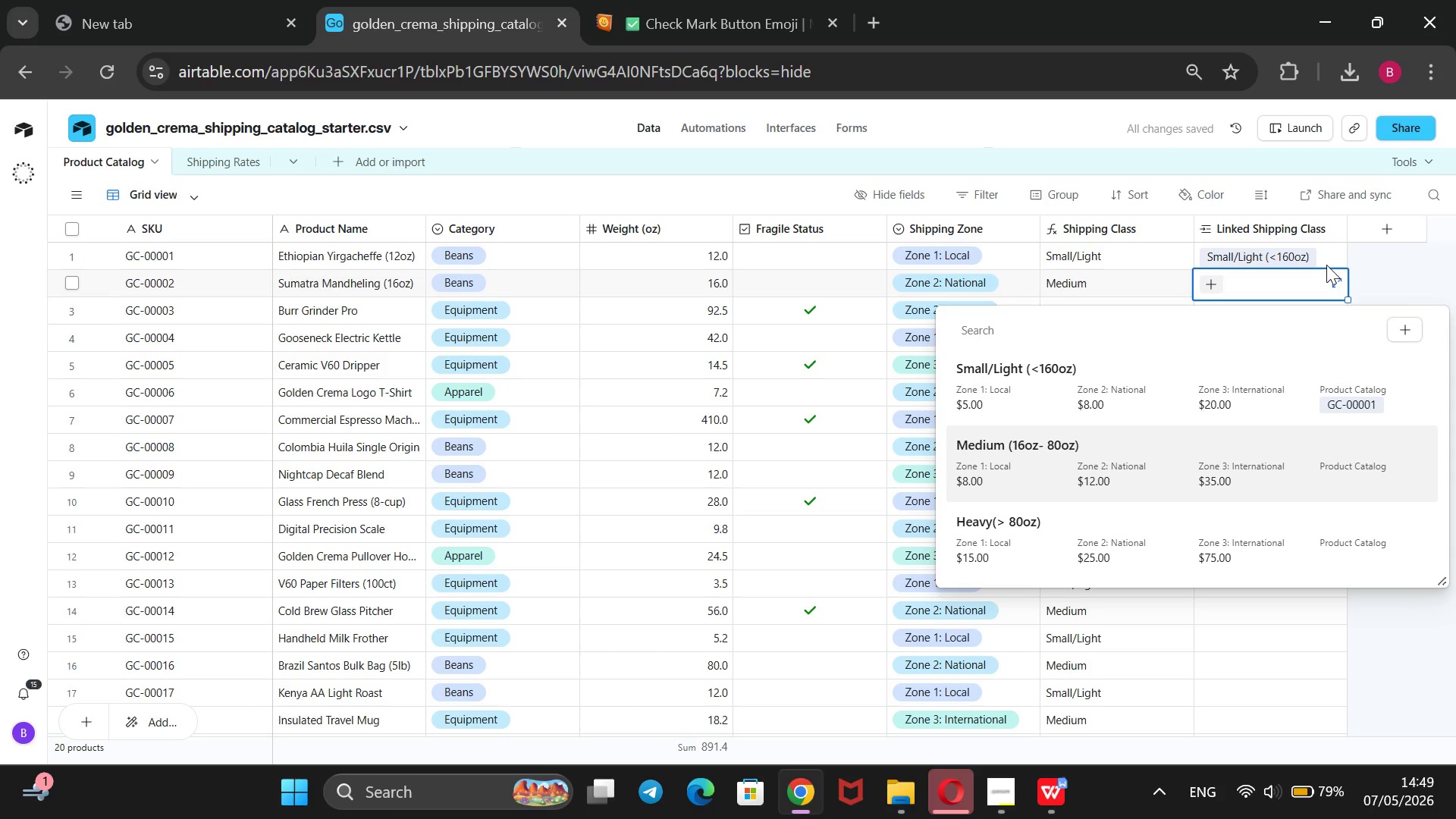 
key(Enter)
 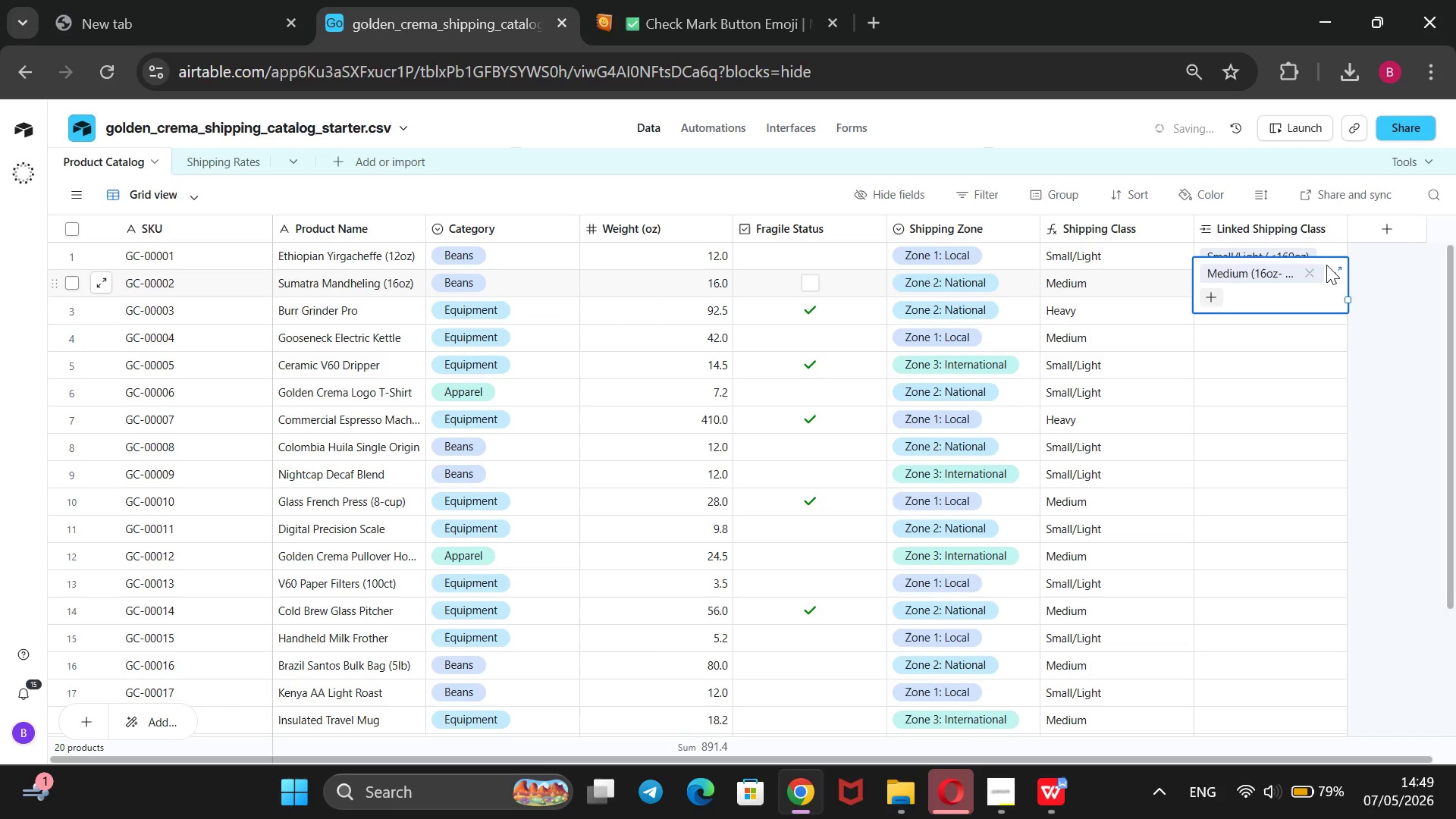 
key(ArrowDown)
 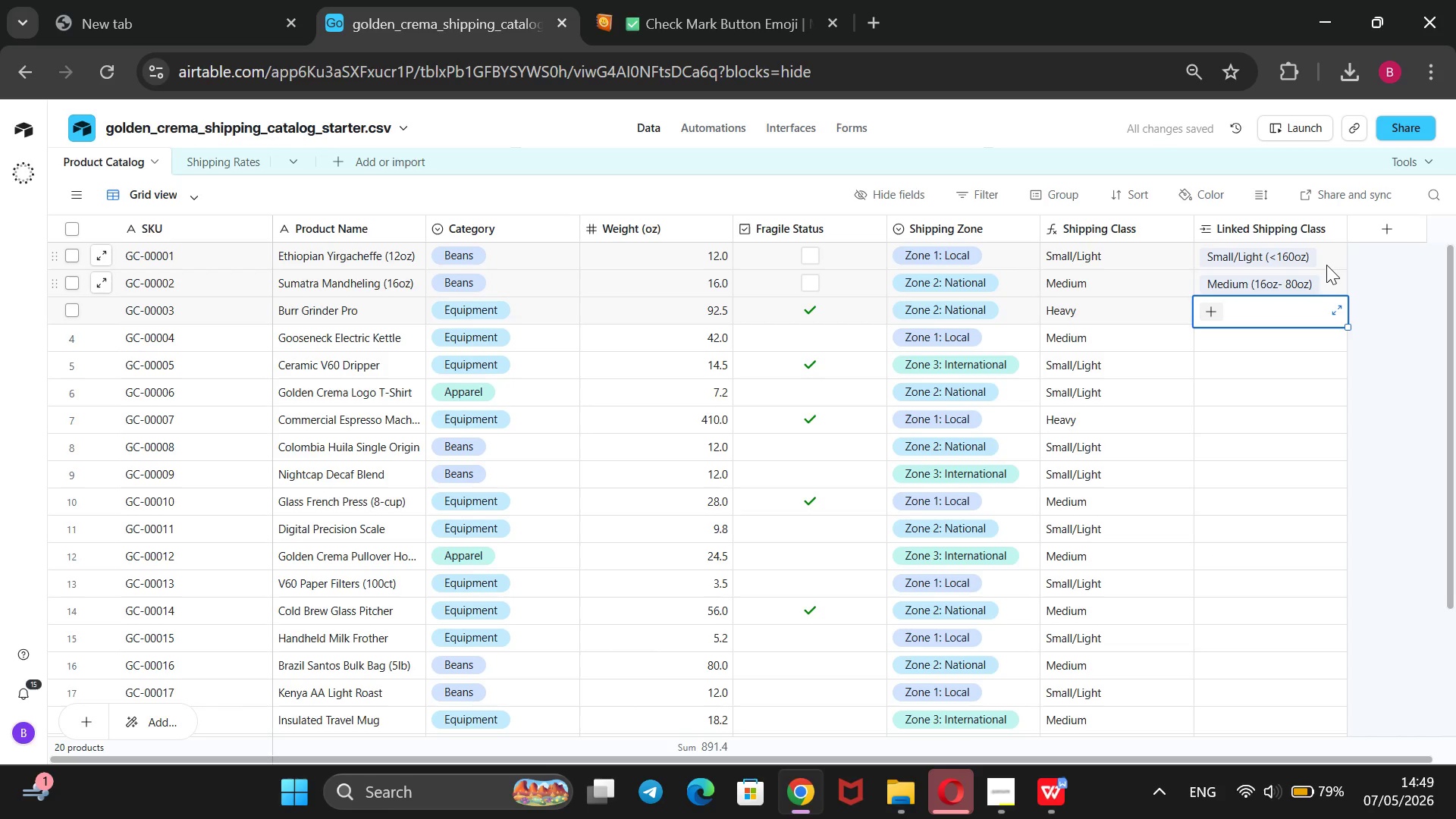 
key(Enter)
 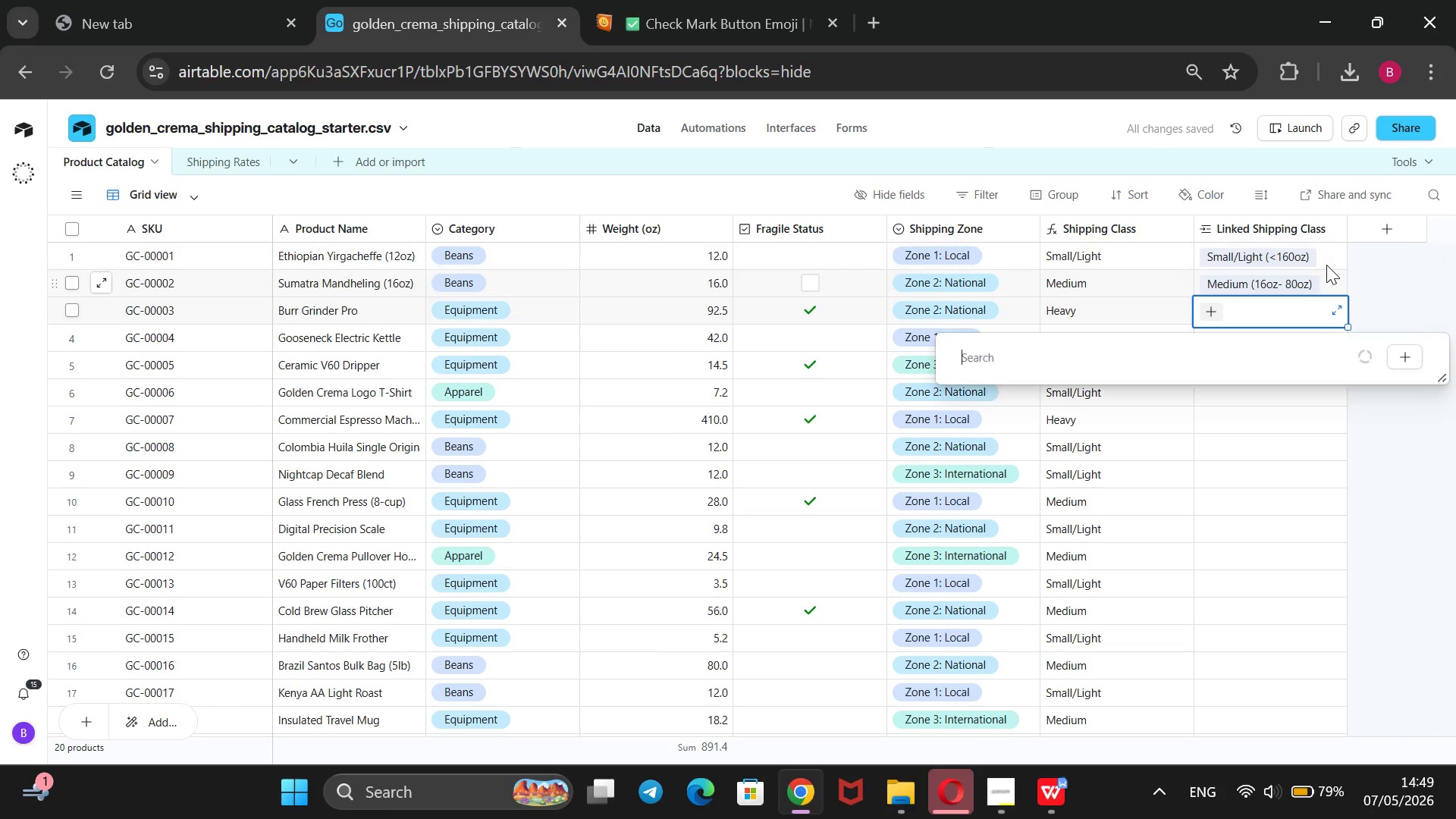 
key(ArrowDown)
 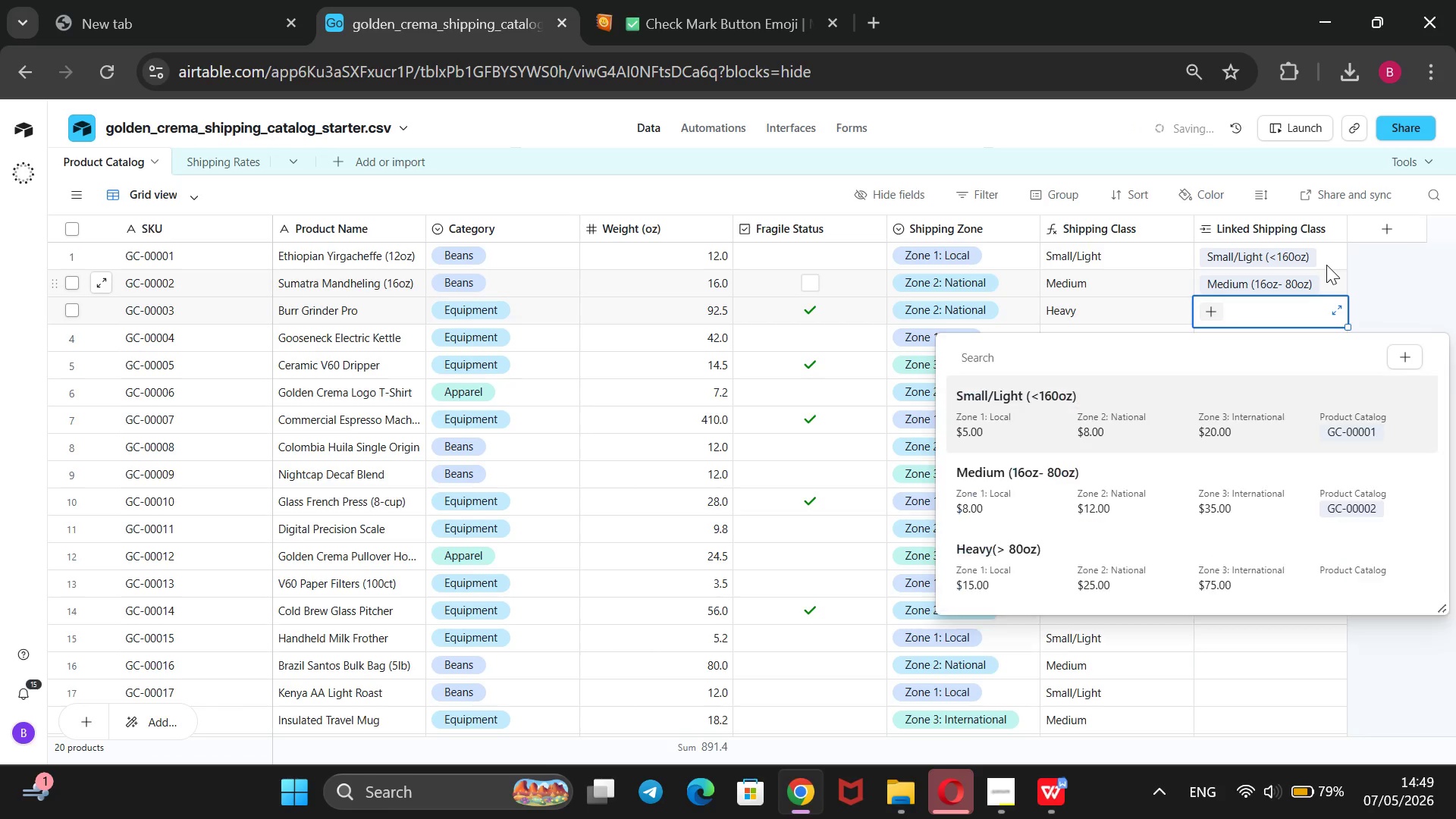 
key(ArrowDown)
 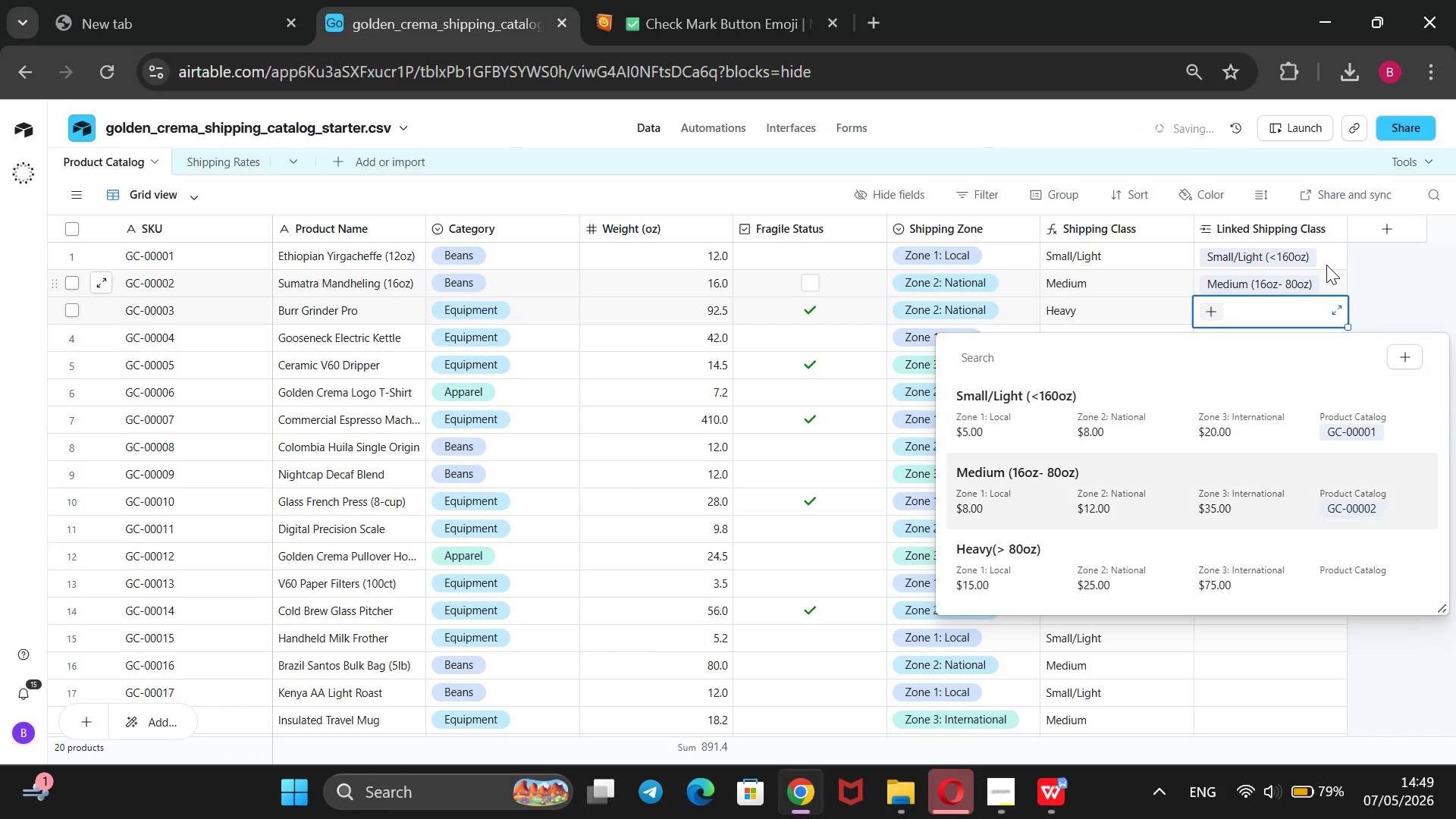 
key(ArrowDown)
 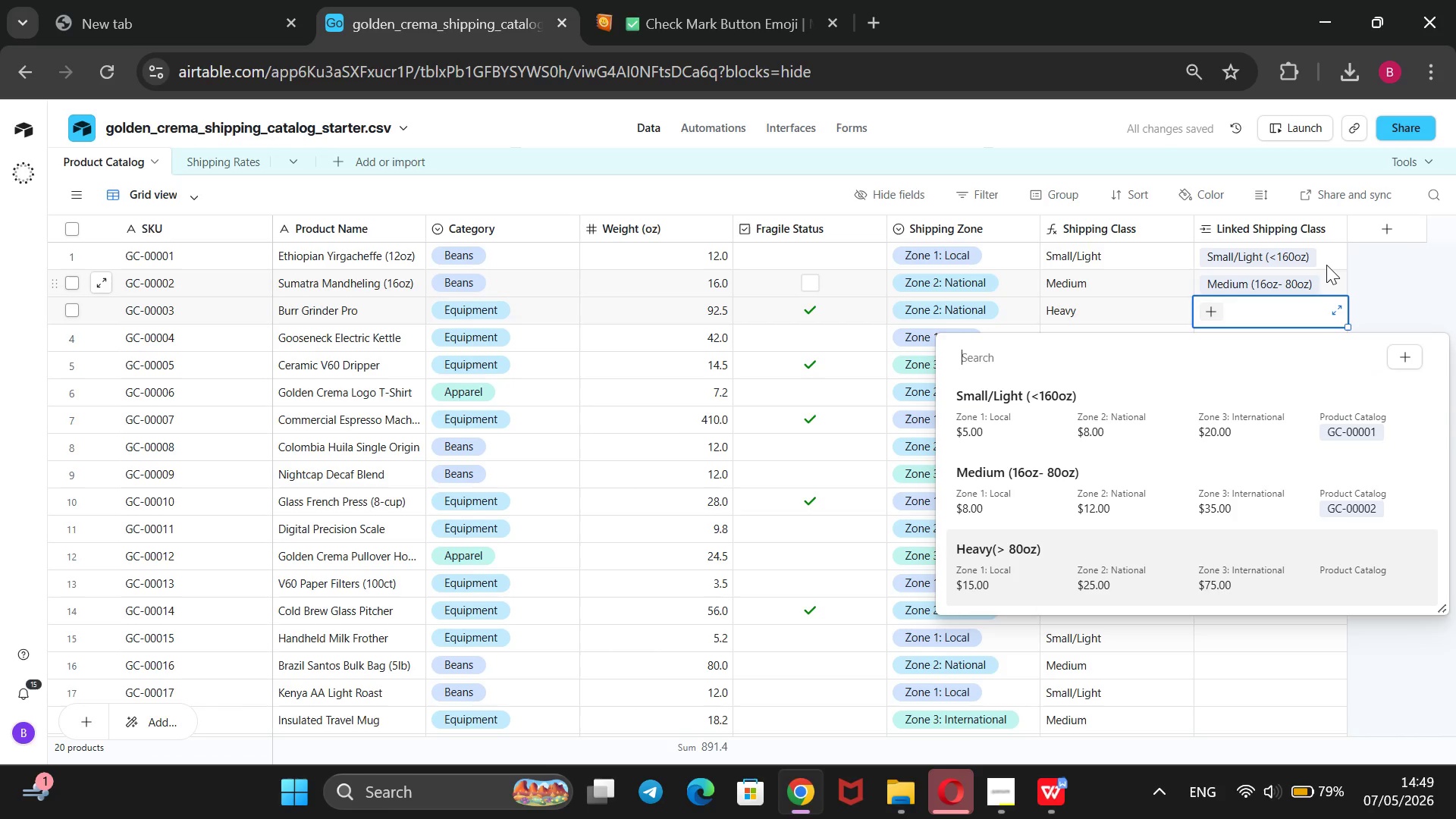 
key(ArrowDown)
 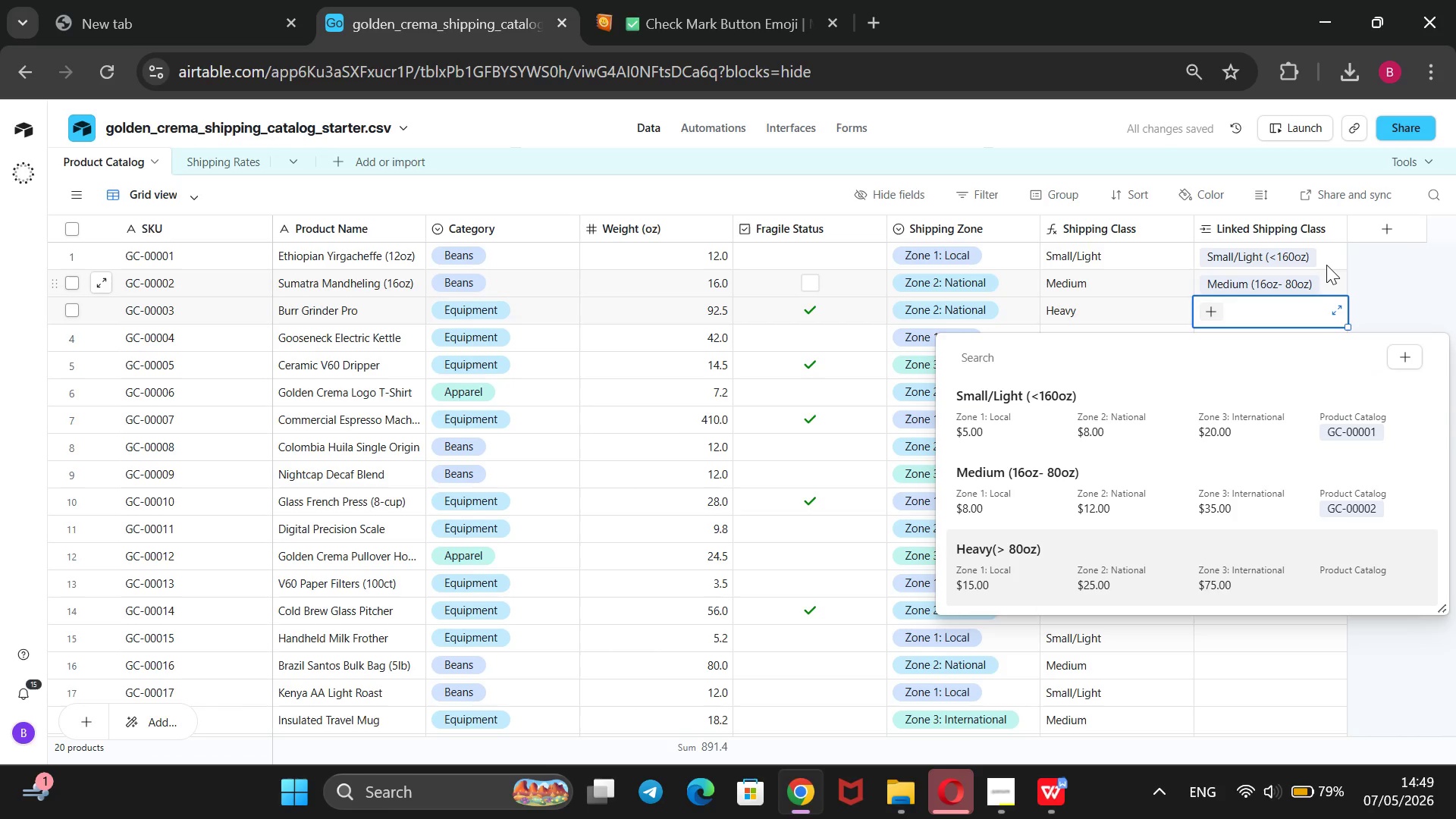 
key(Enter)
 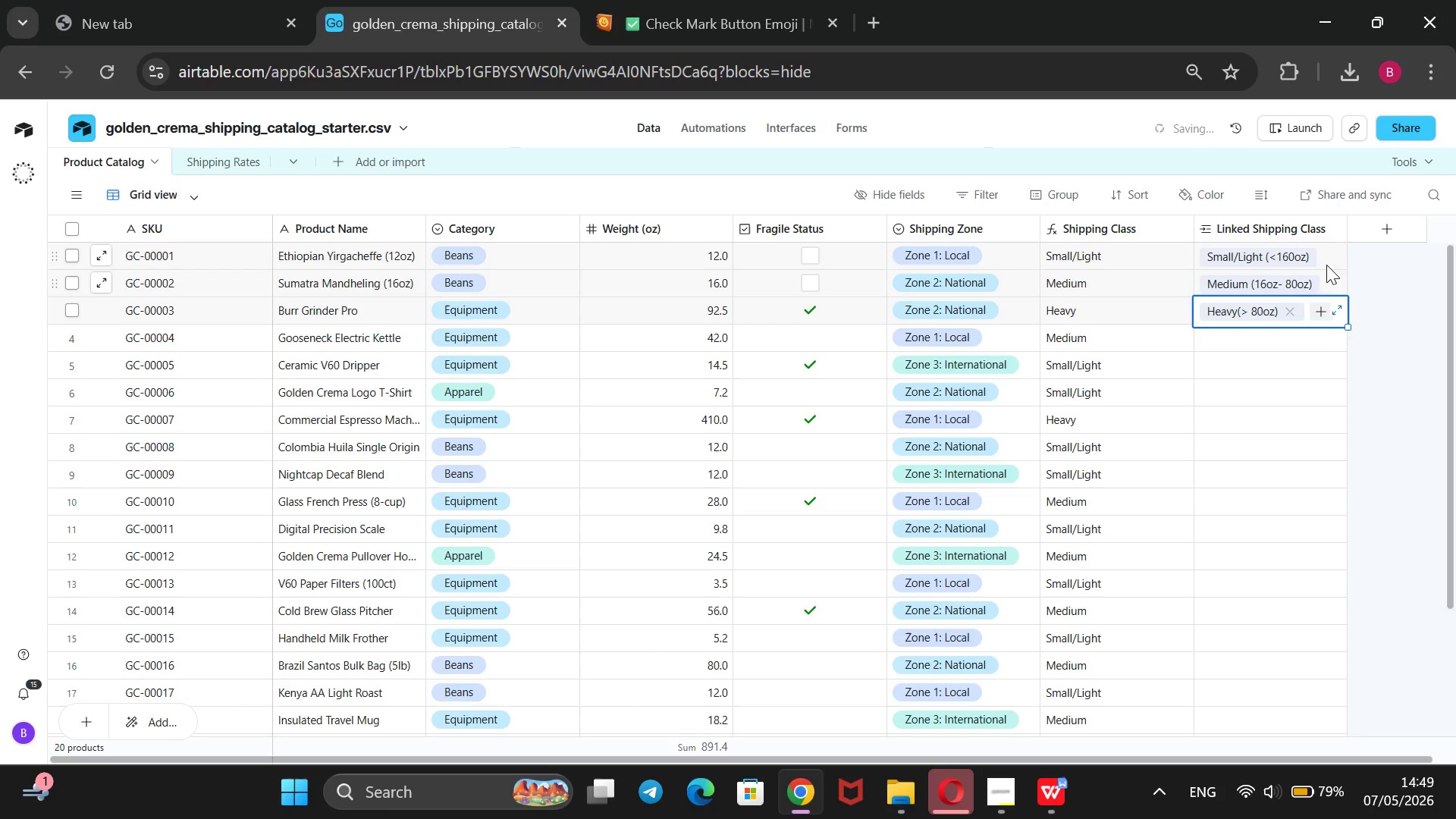 
key(ArrowDown)
 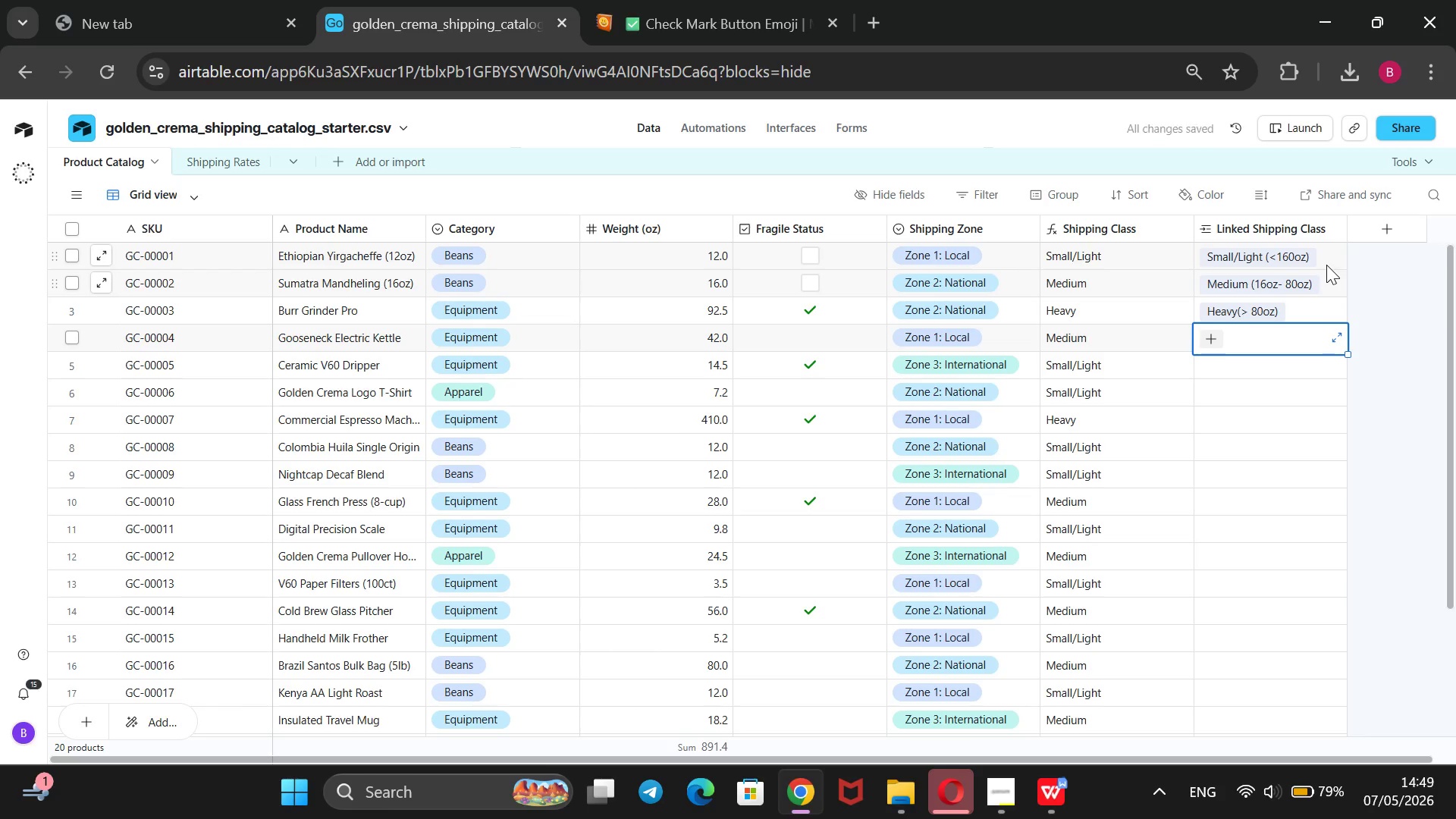 
key(Enter)
 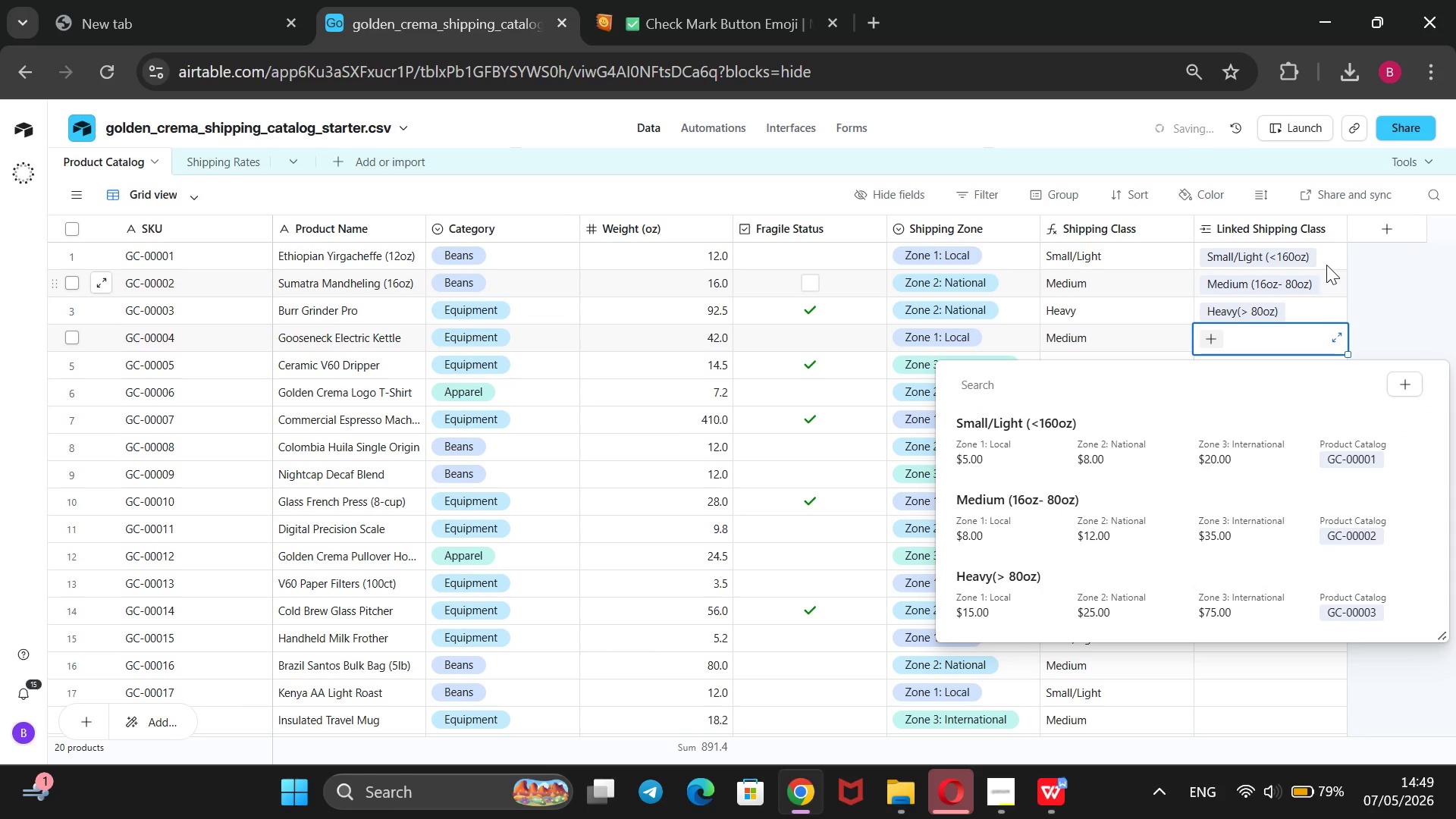 
key(ArrowDown)
 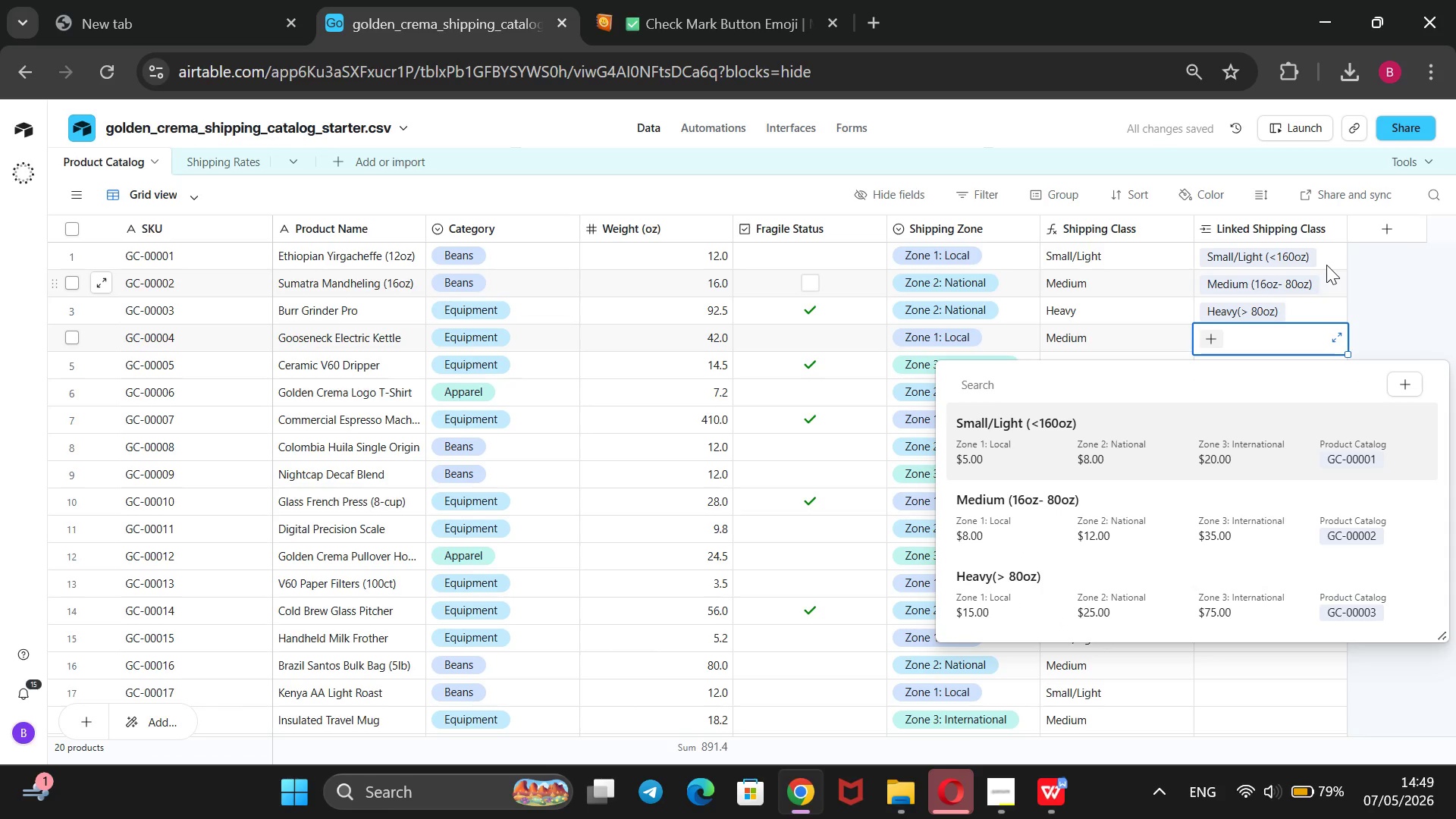 
key(ArrowDown)
 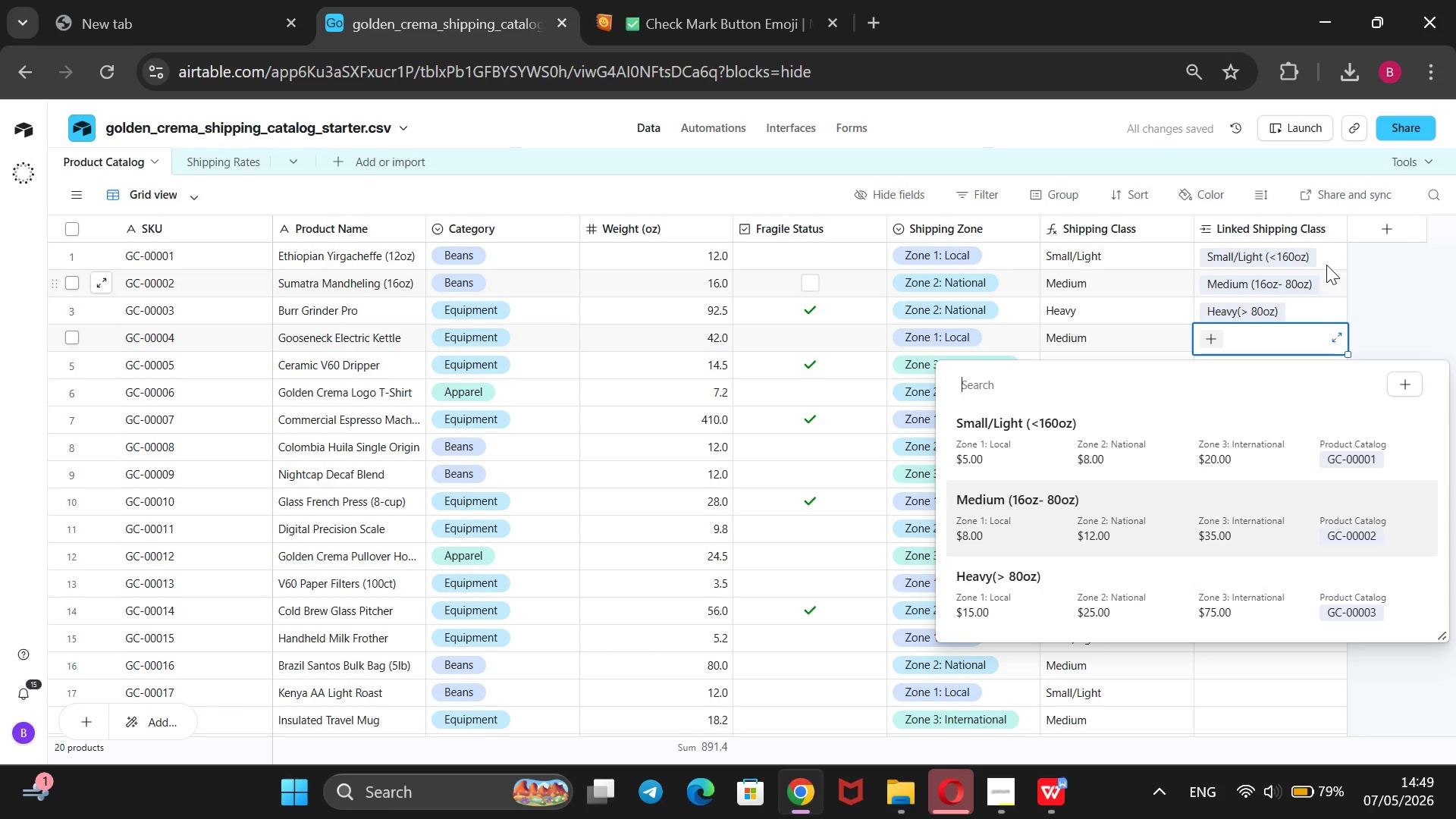 
key(Enter)
 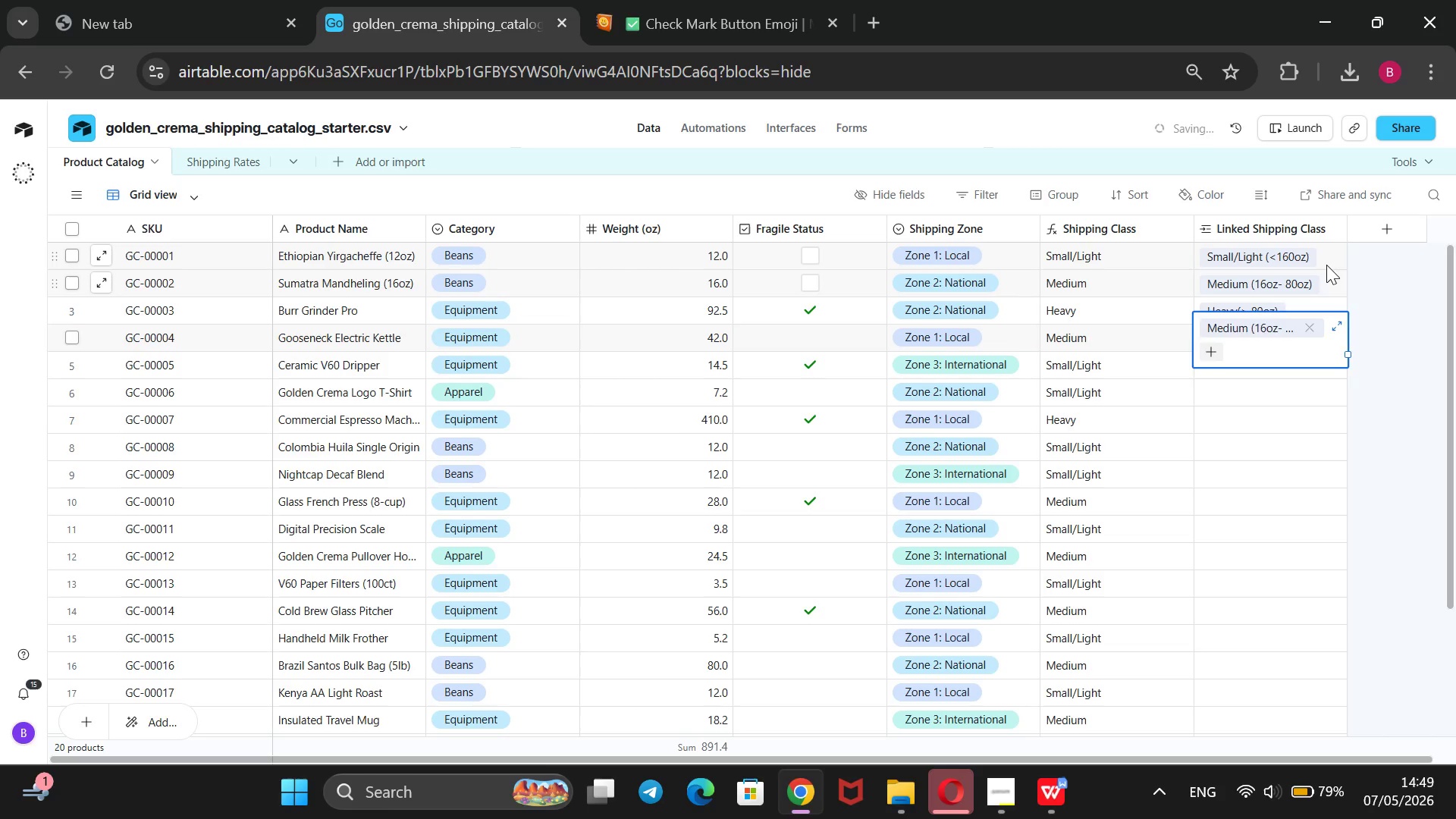 
key(ArrowDown)
 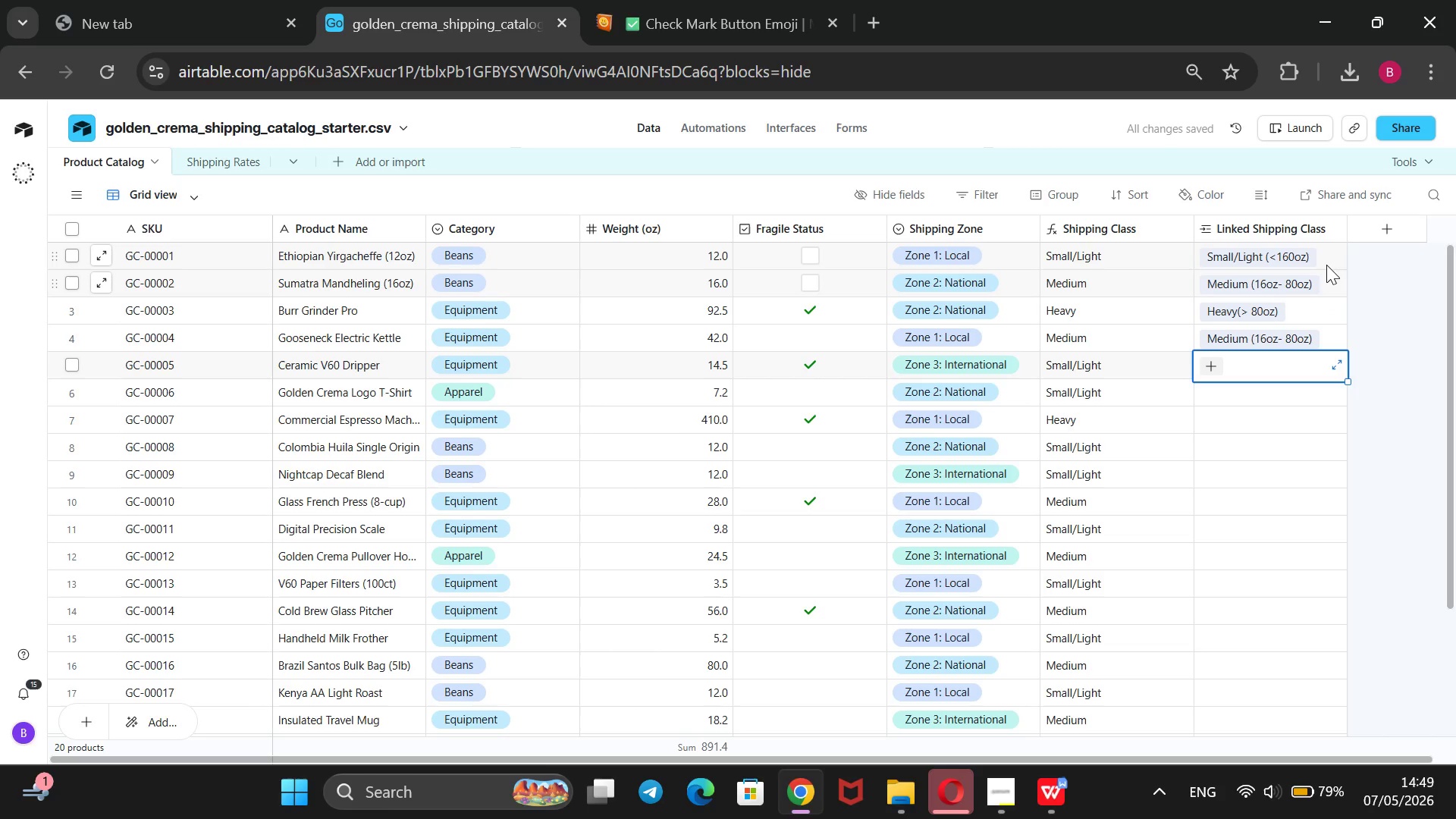 
key(Enter)
 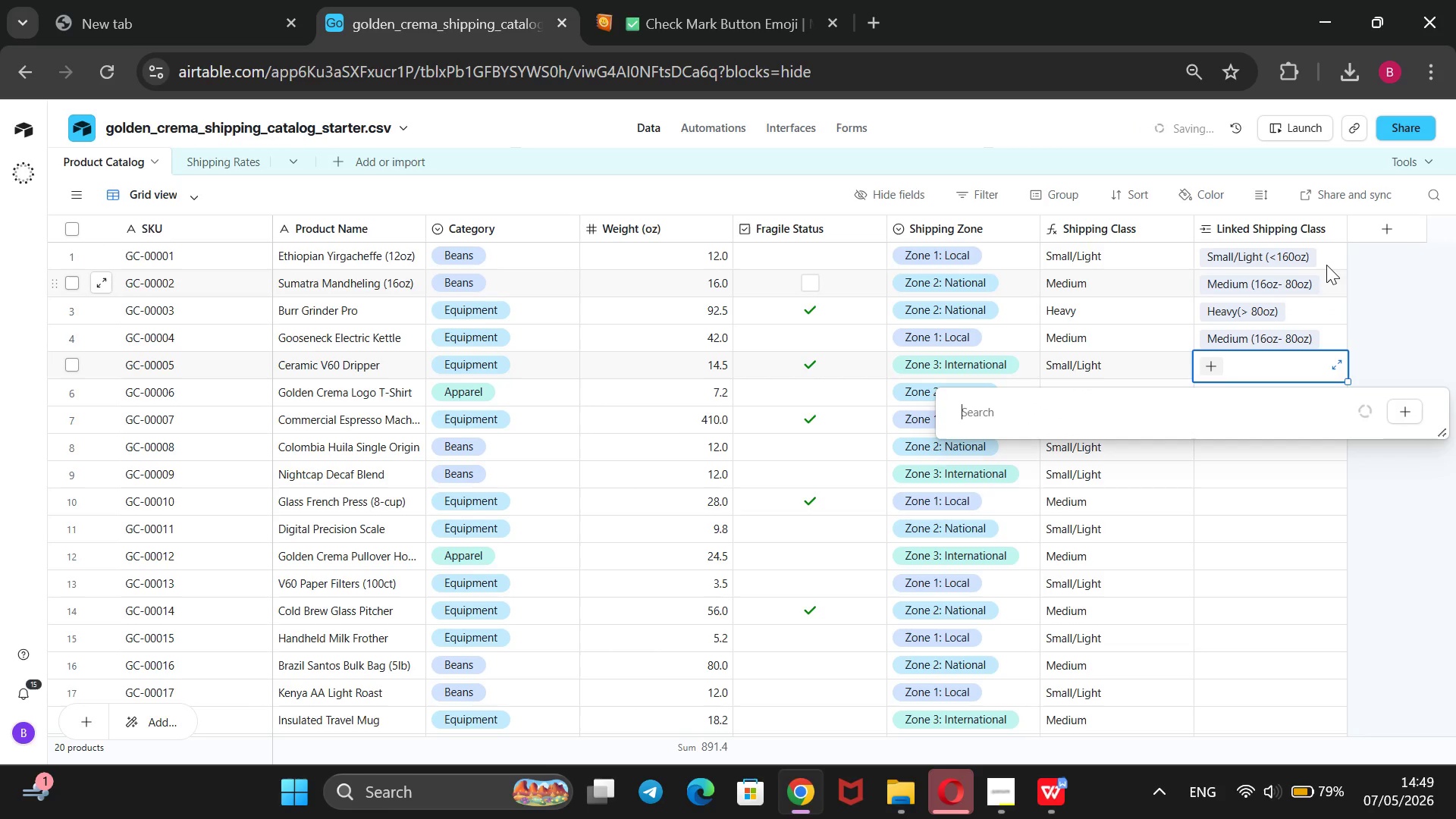 
key(ArrowDown)
 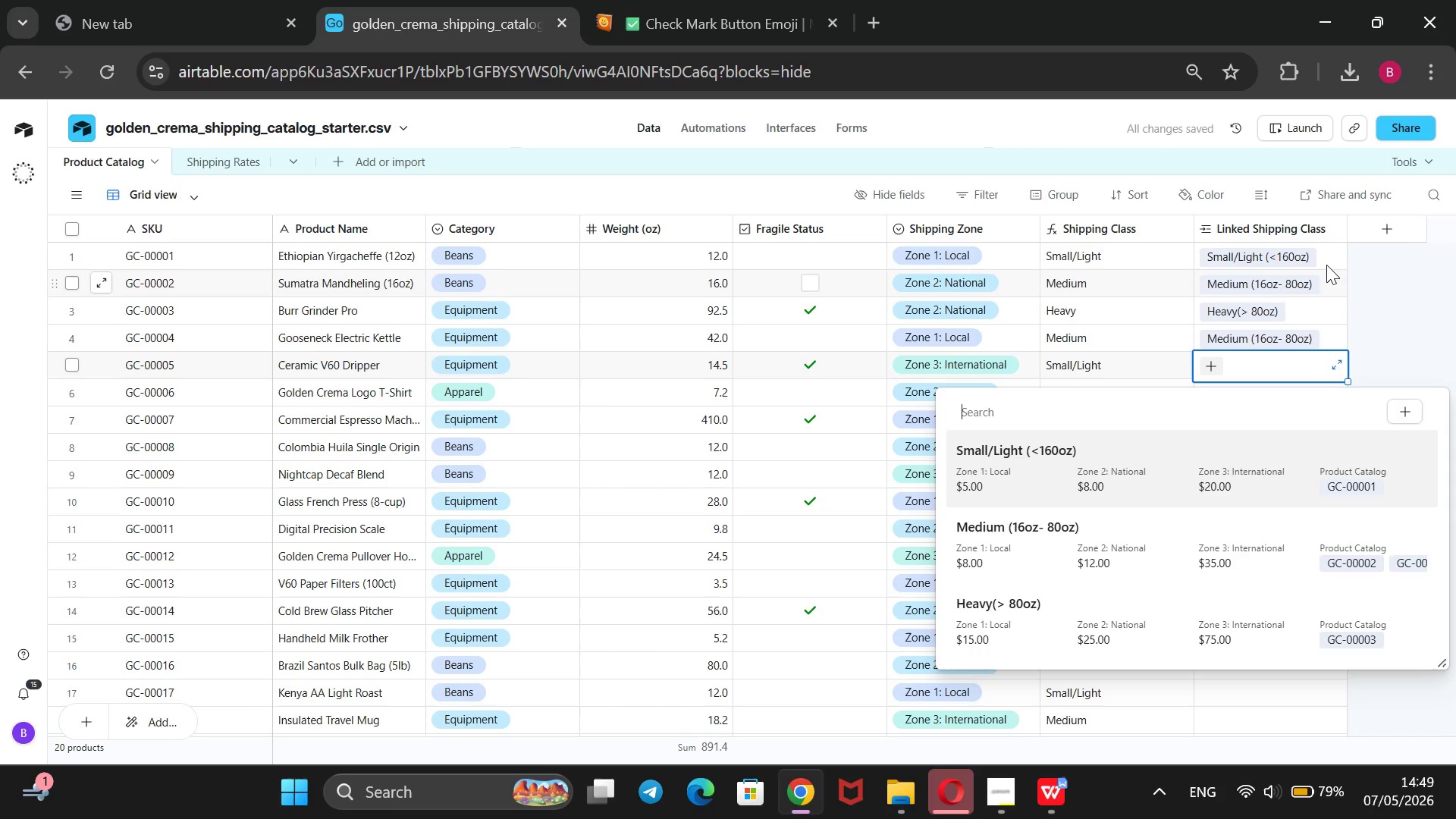 
key(Enter)
 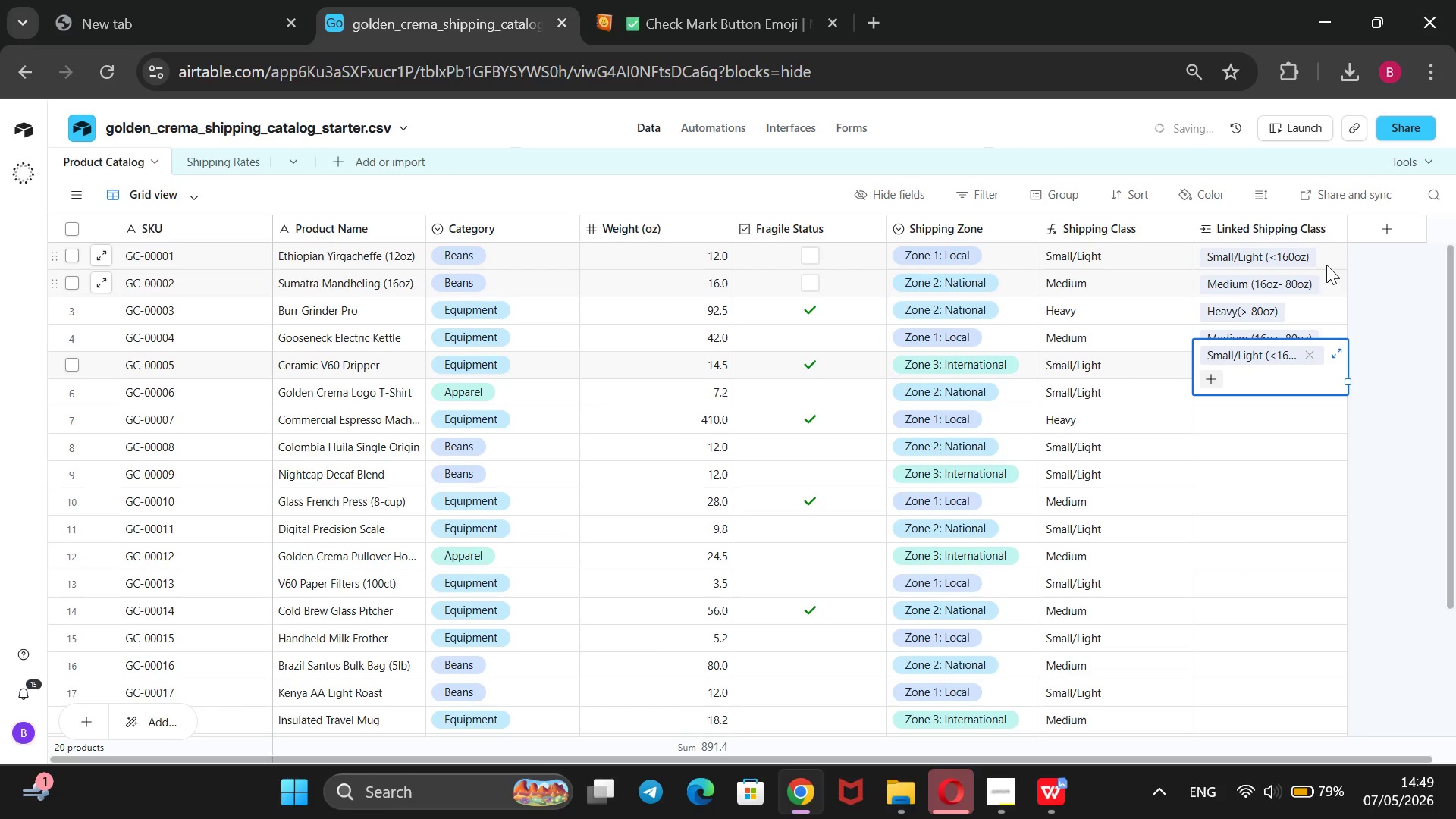 
key(ArrowDown)
 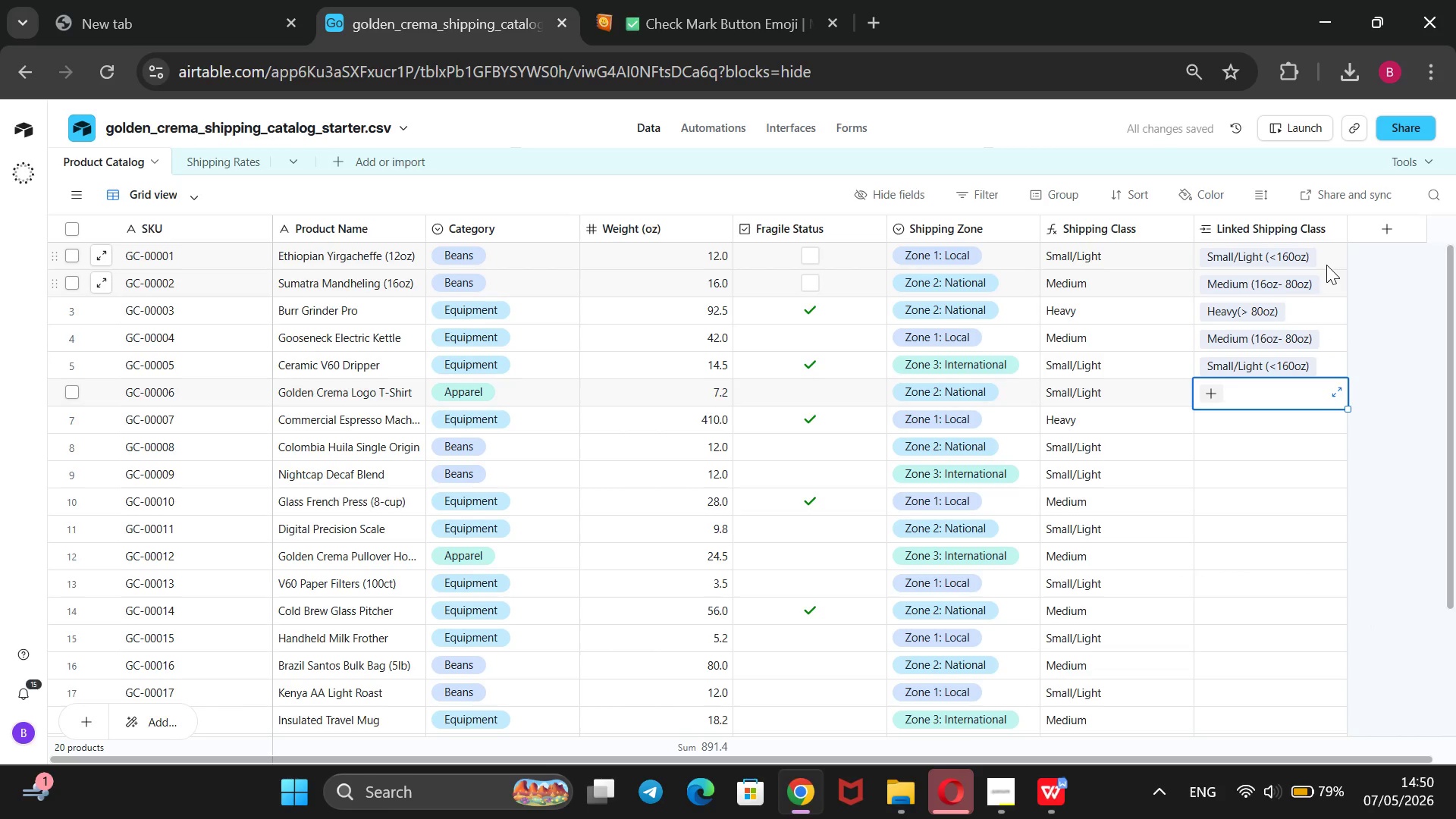 
key(Enter)
 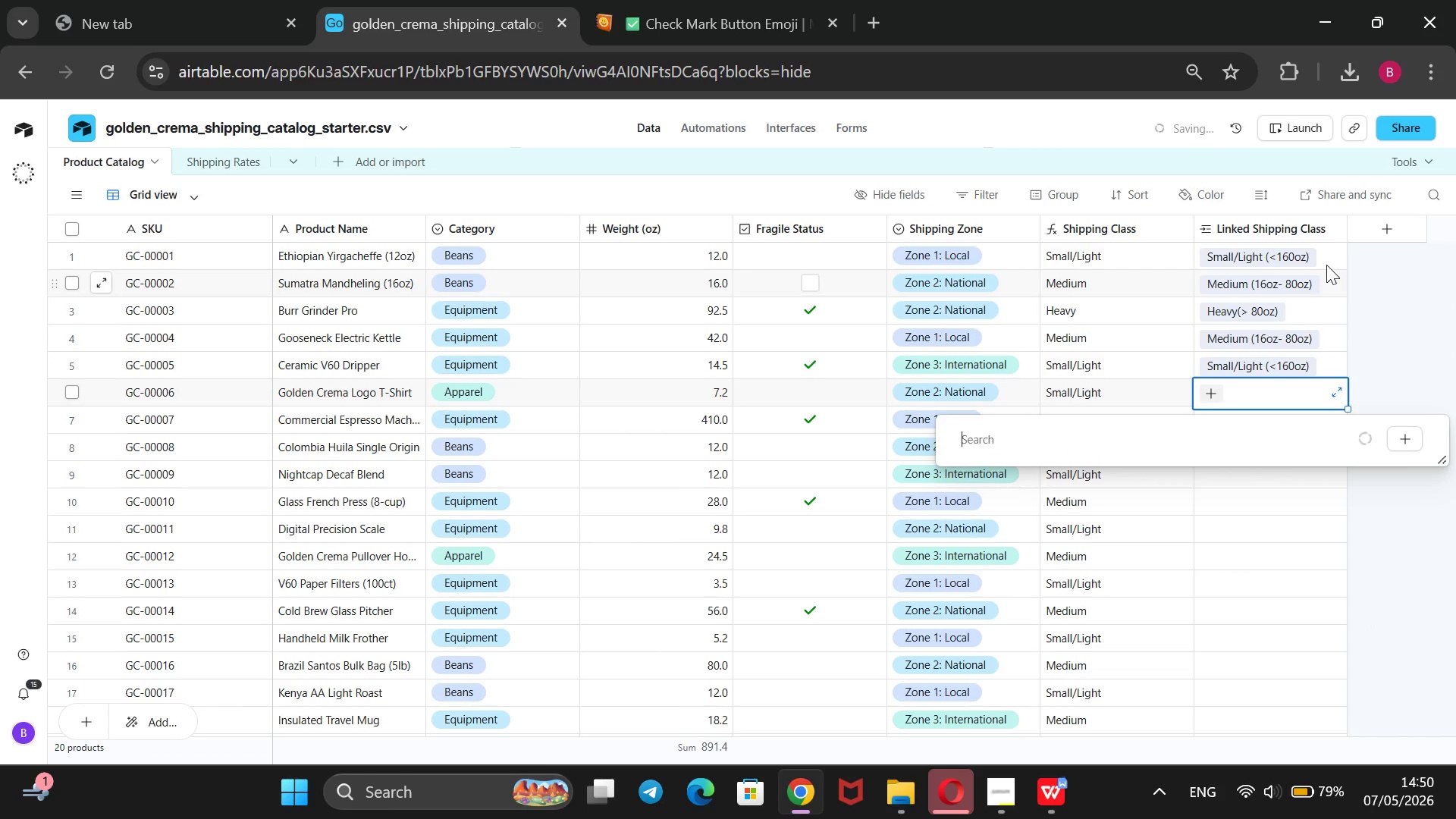 
key(ArrowDown)
 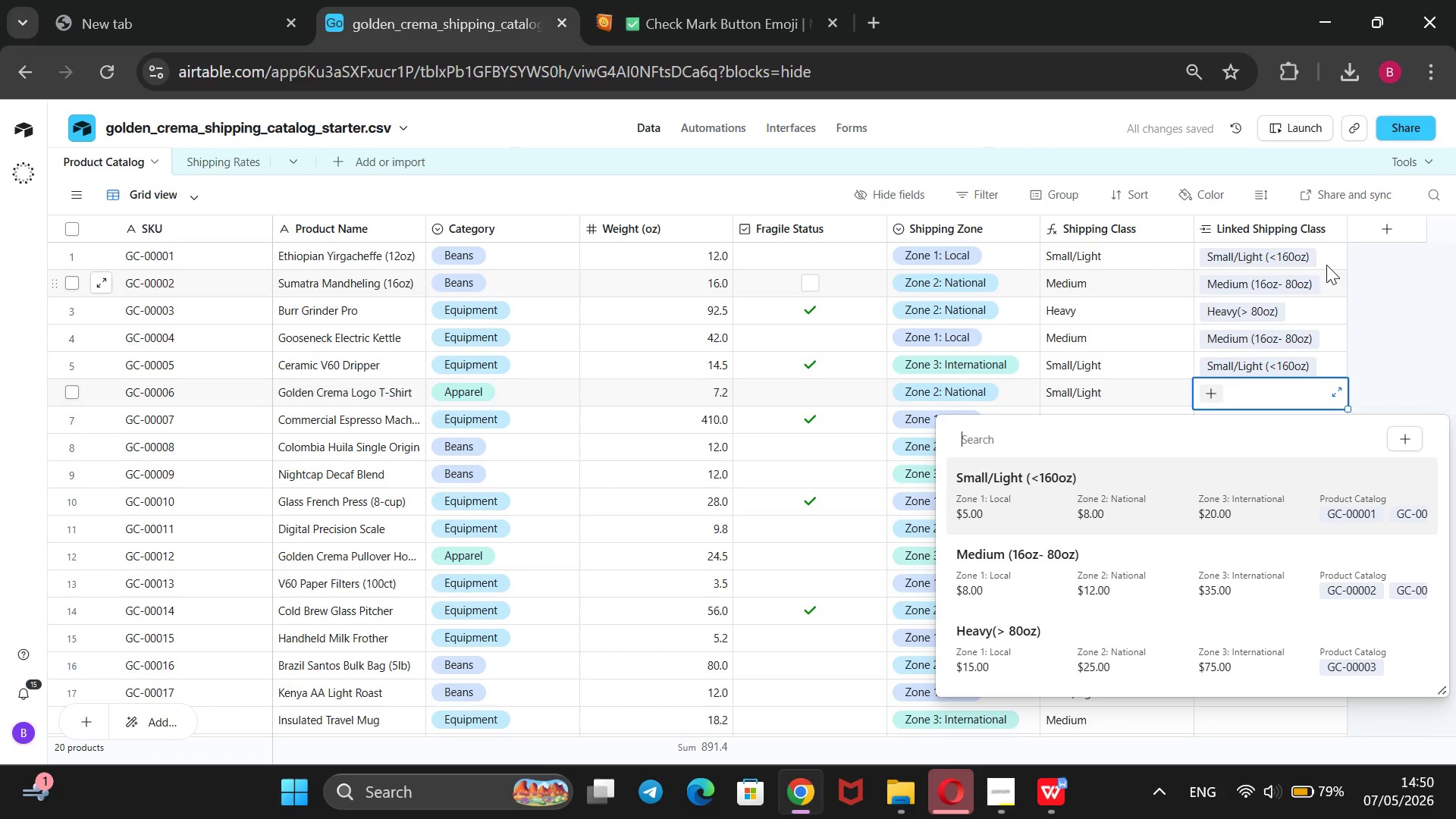 
key(Enter)
 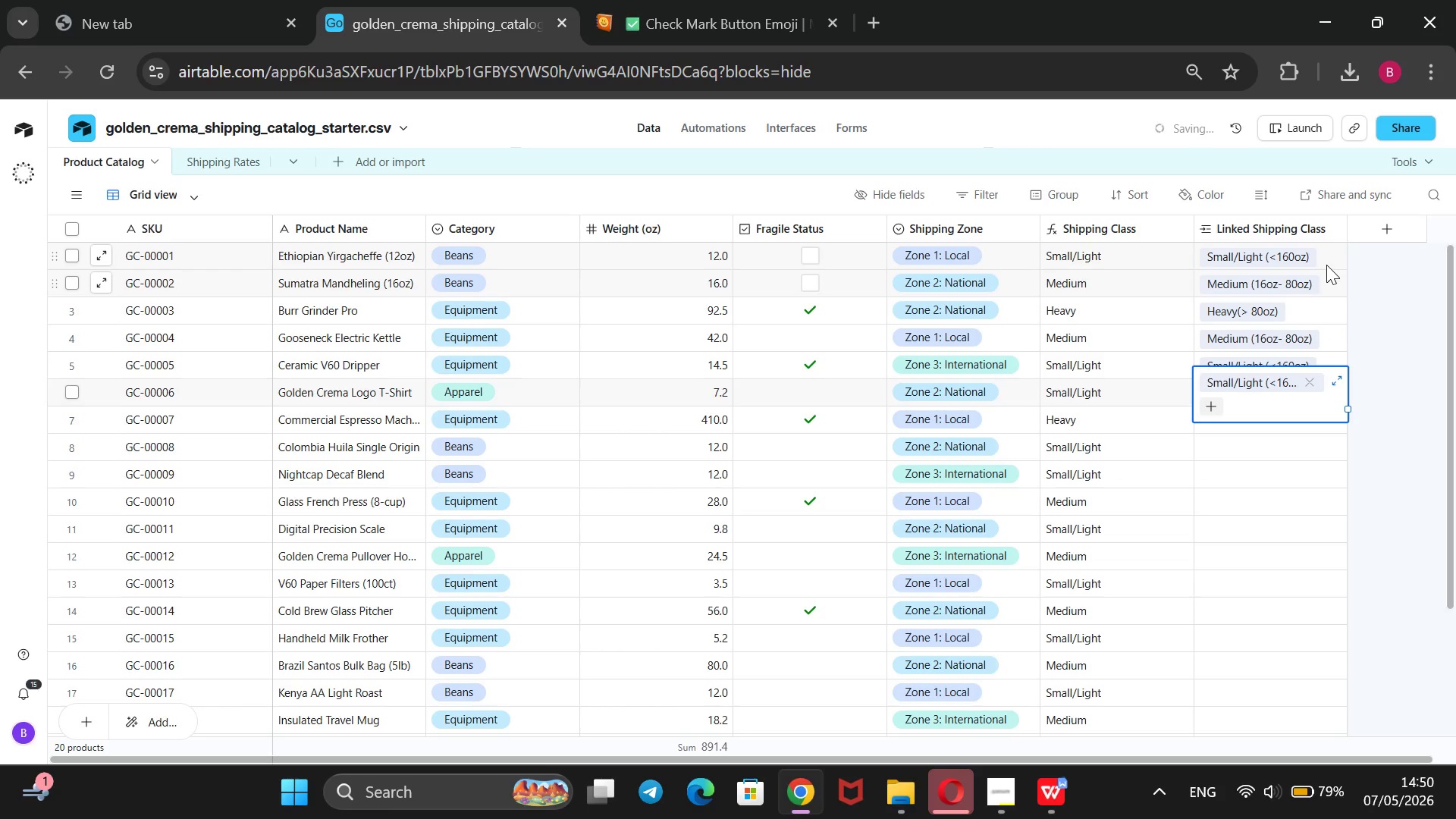 
key(ArrowDown)
 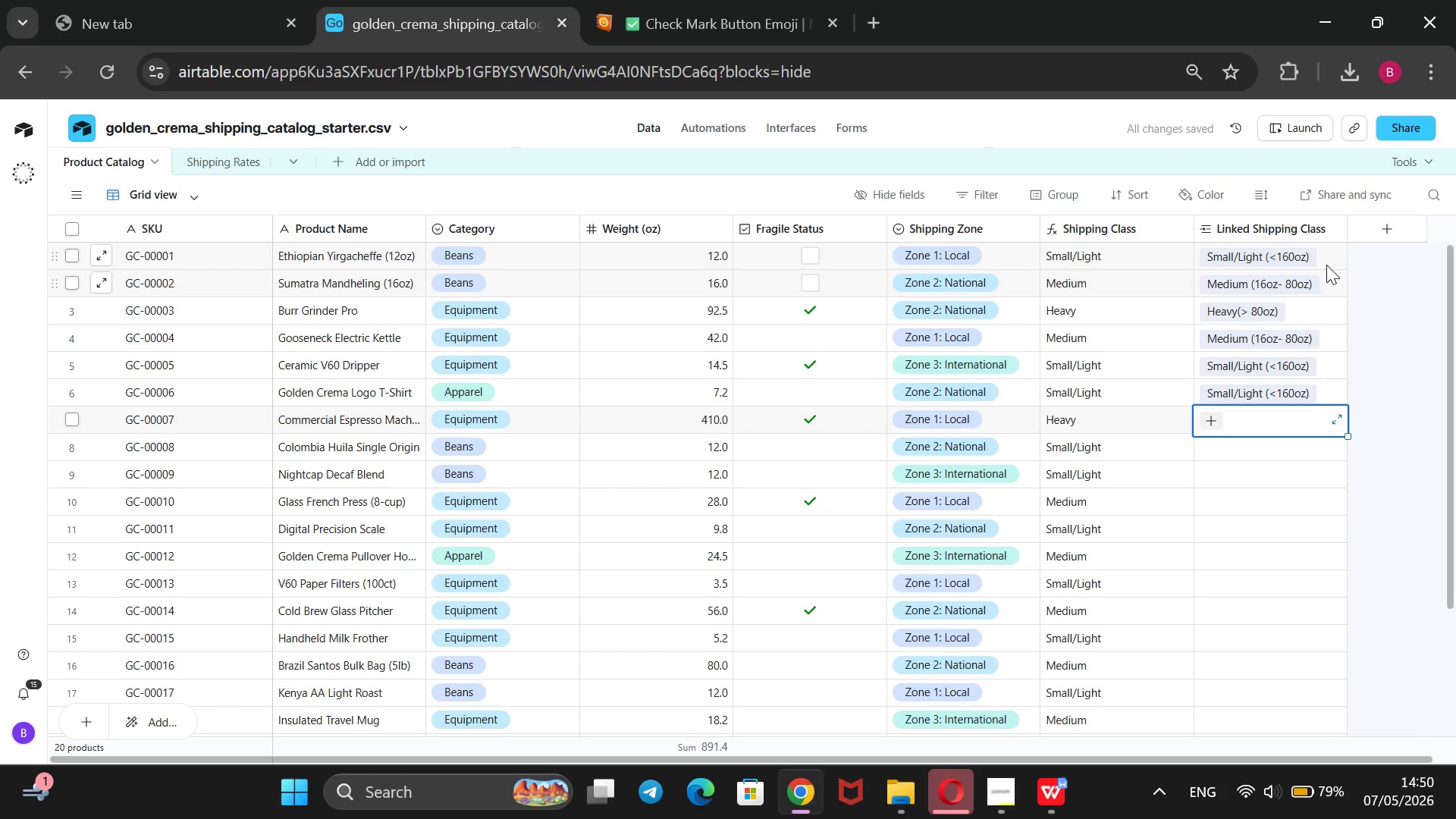 
key(Enter)
 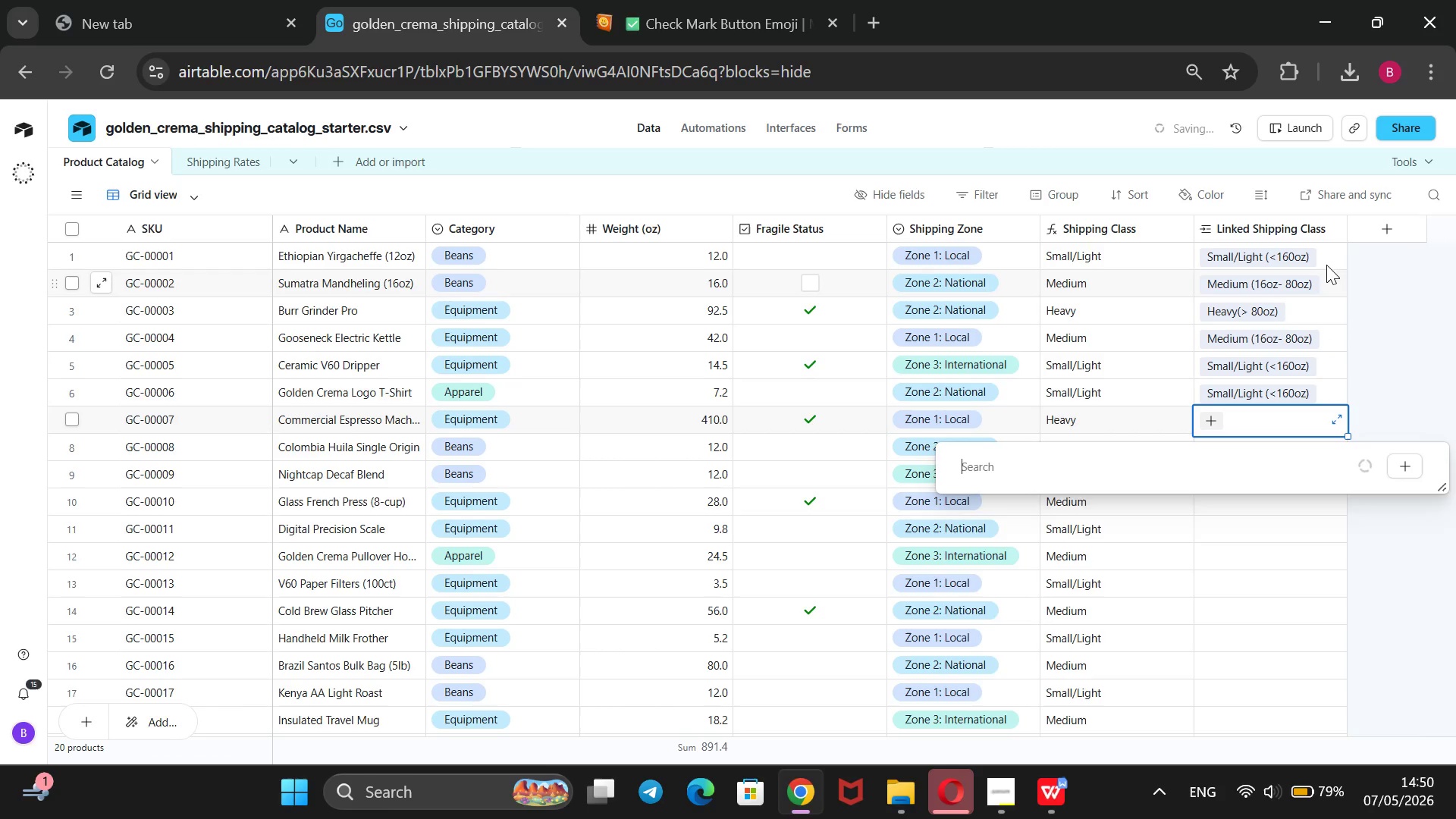 
key(ArrowDown)
 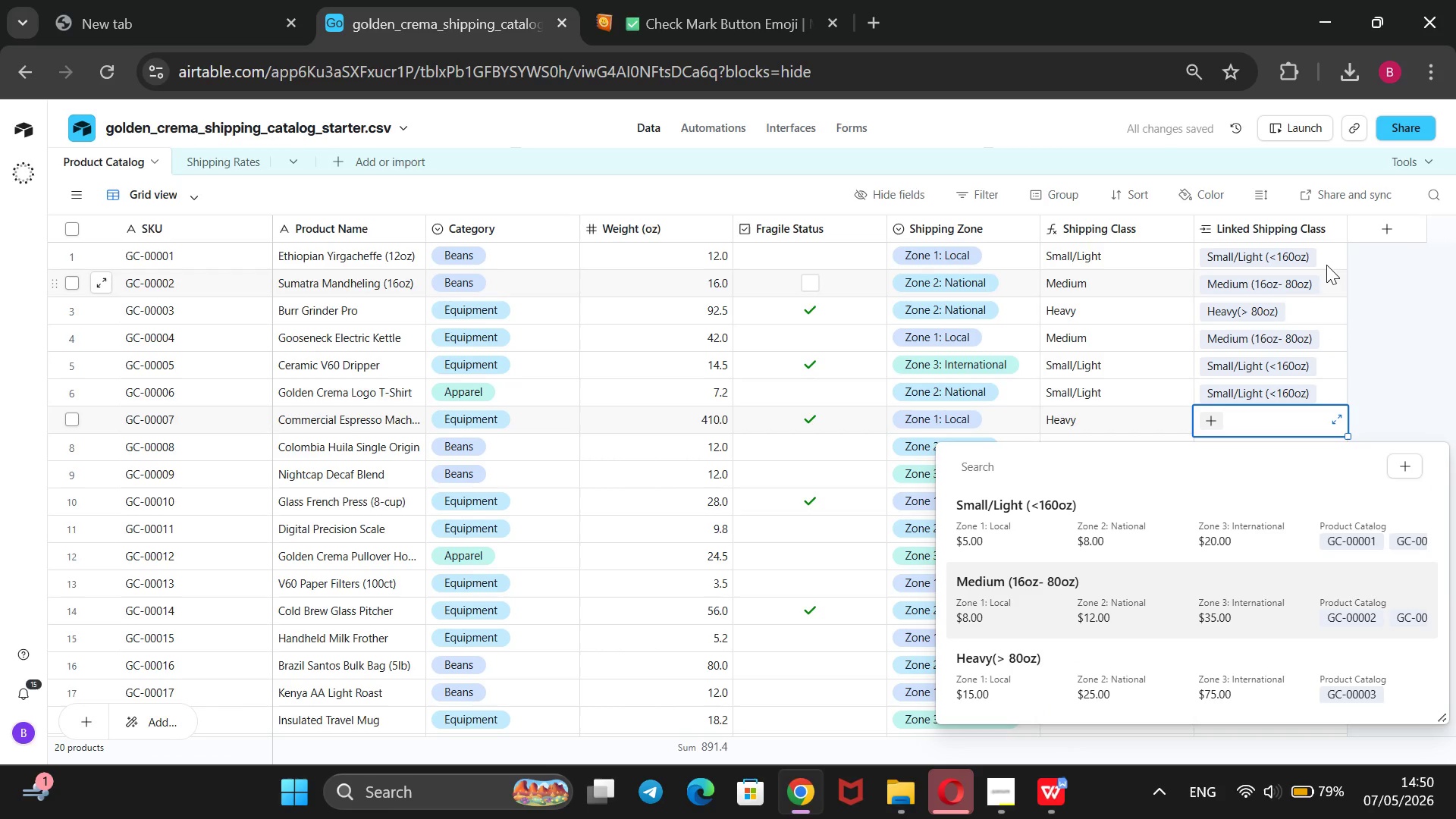 
key(ArrowDown)
 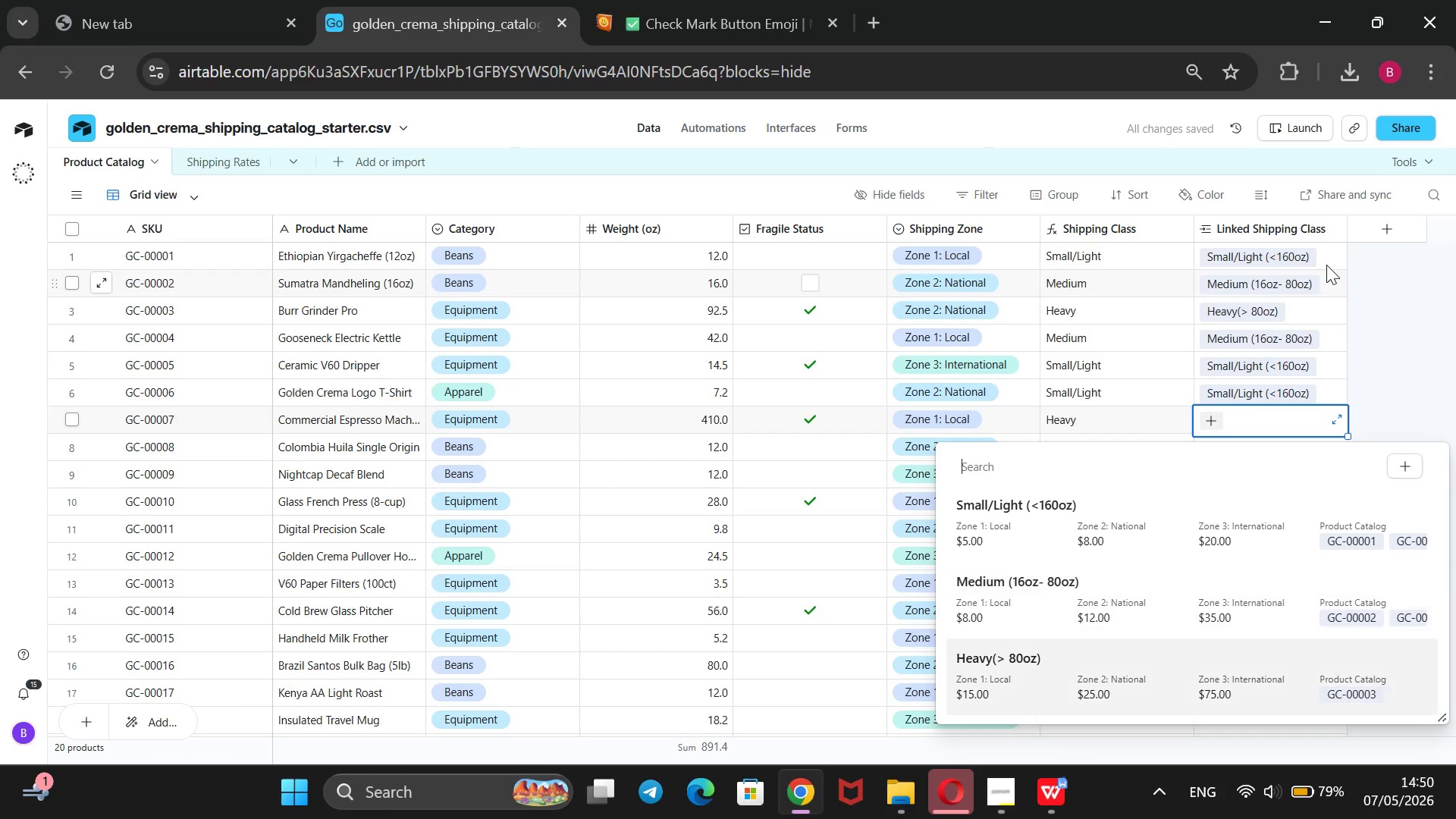 
key(ArrowDown)
 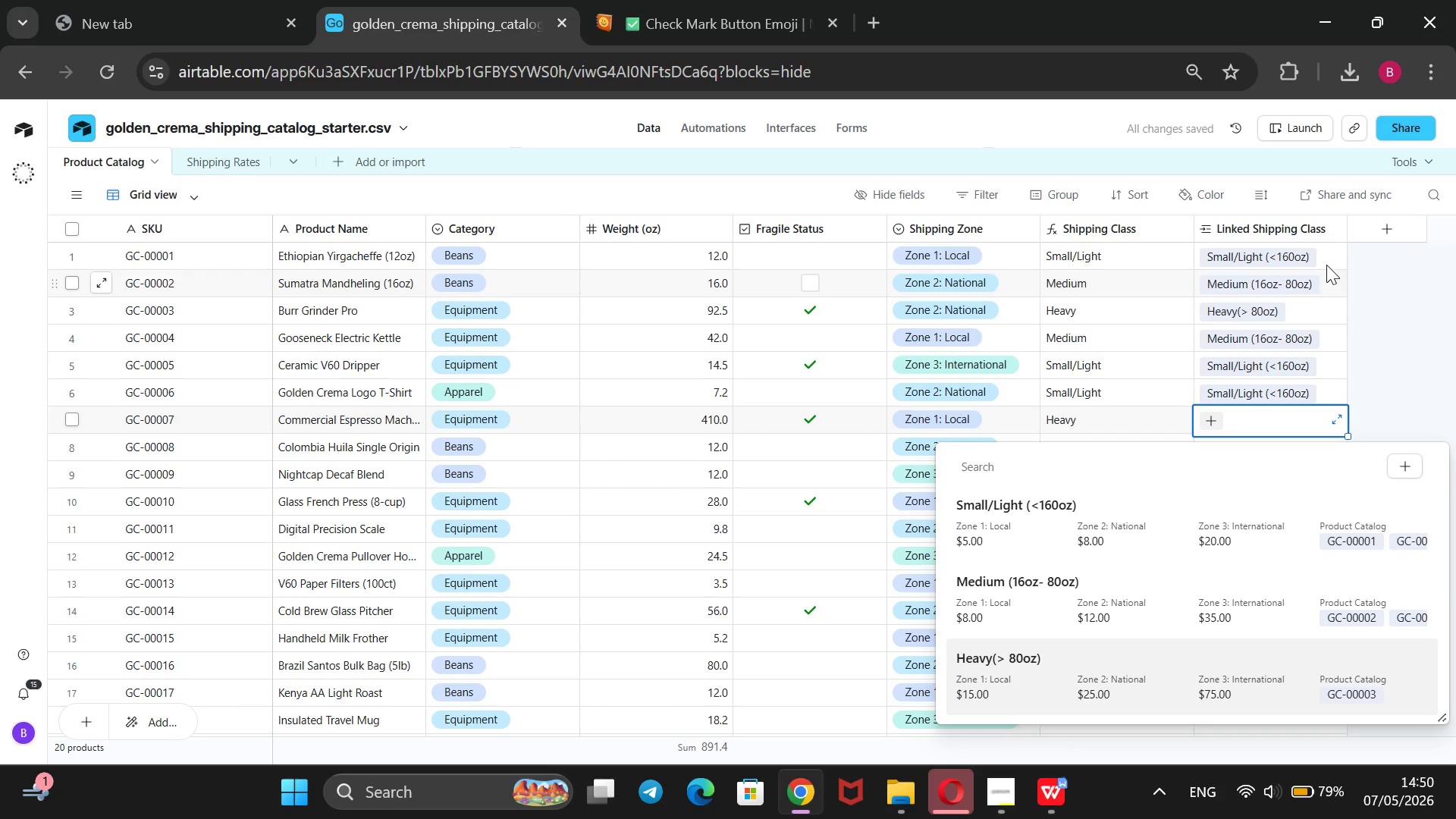 
key(Enter)
 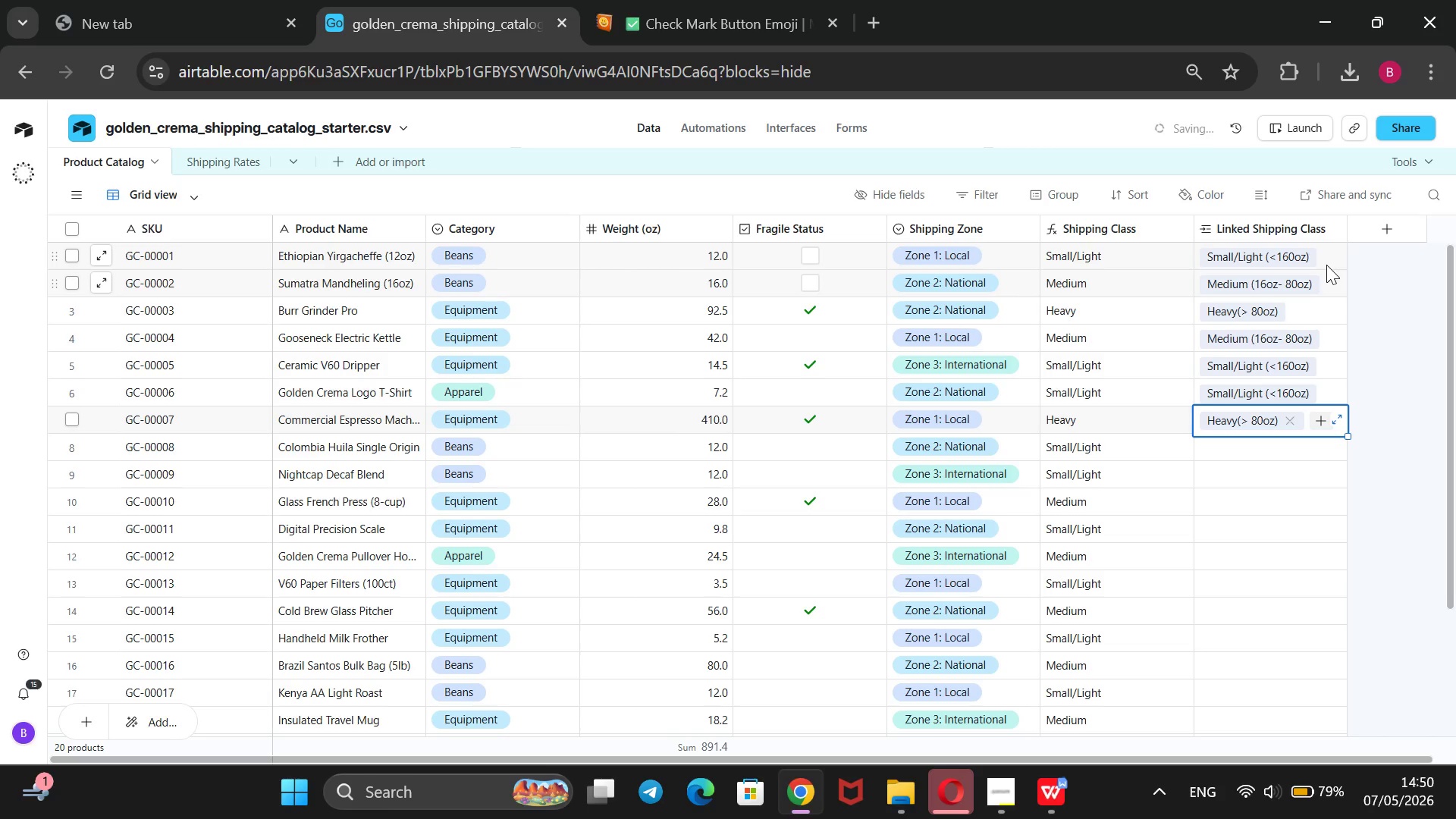 
key(ArrowDown)
 